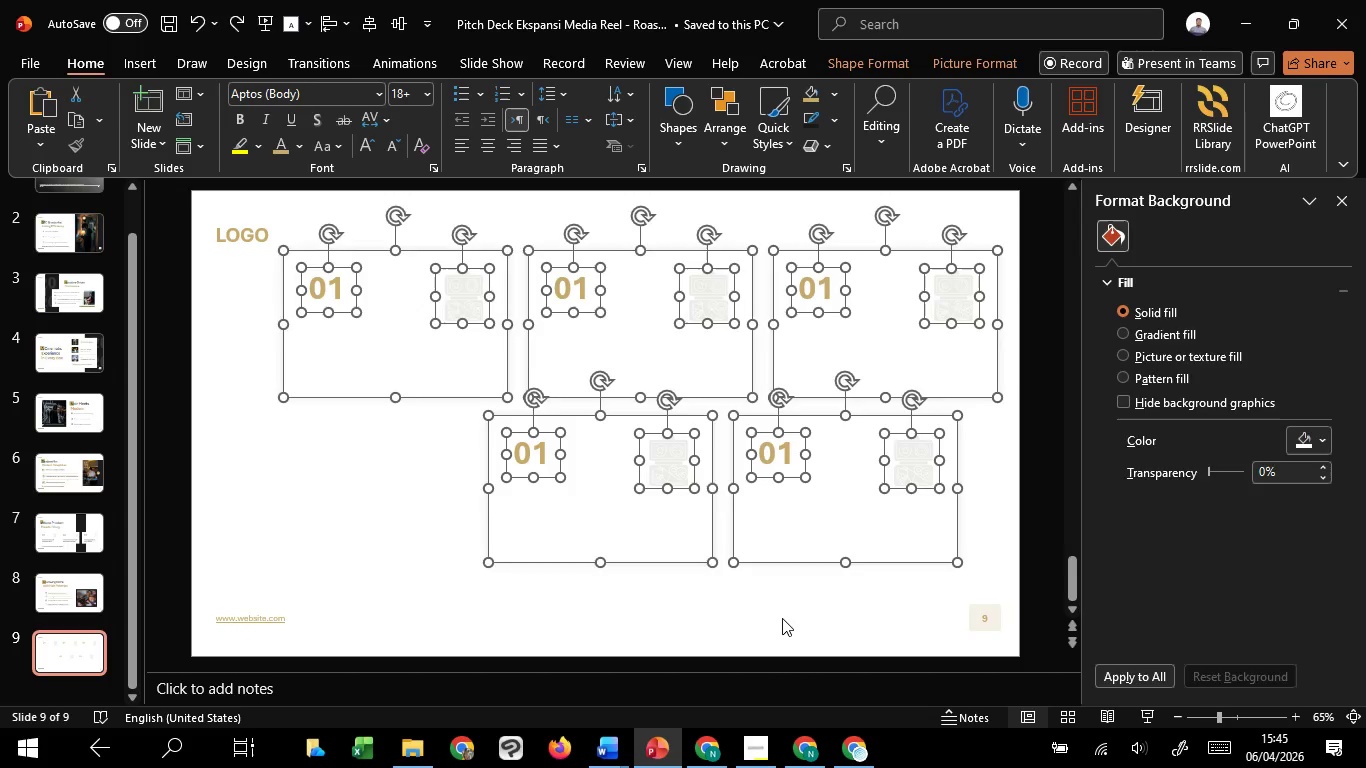 
key(Control+Z)
 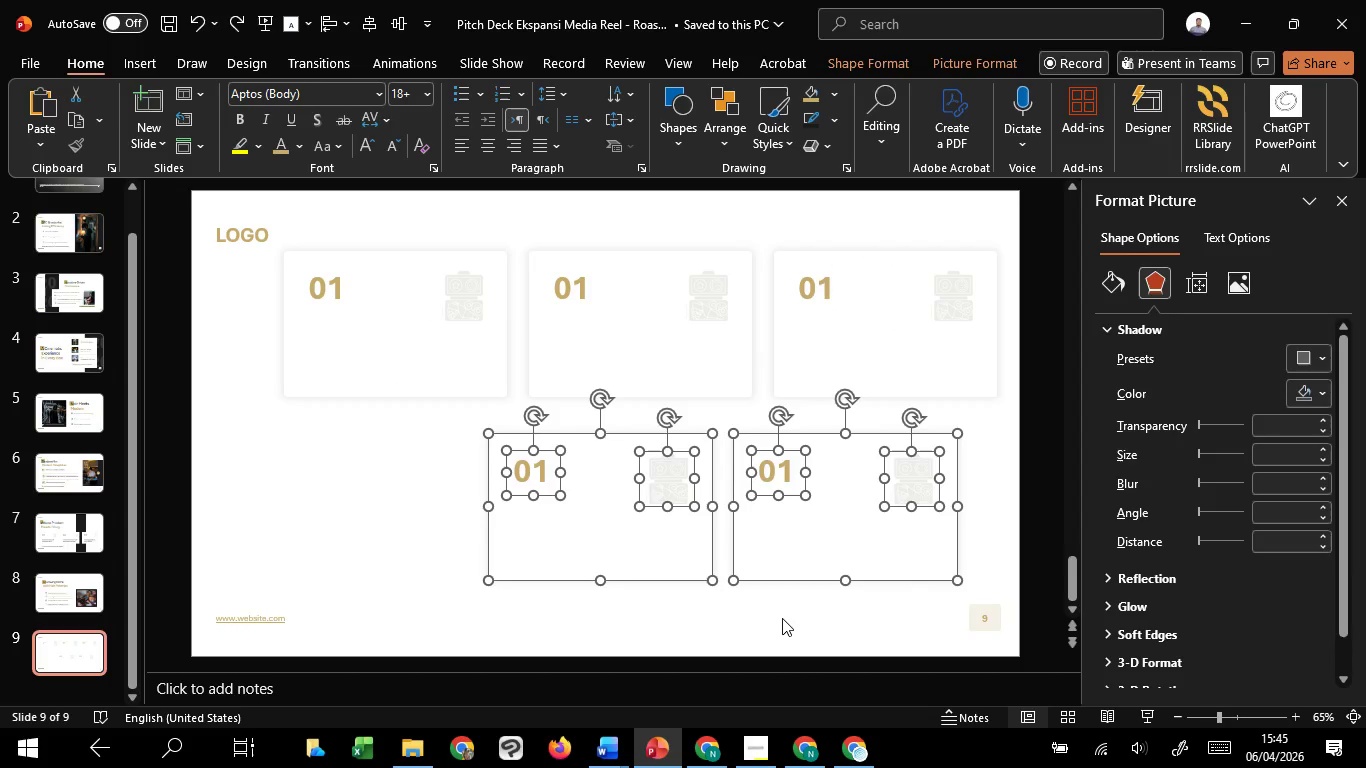 
key(Control+Z)
 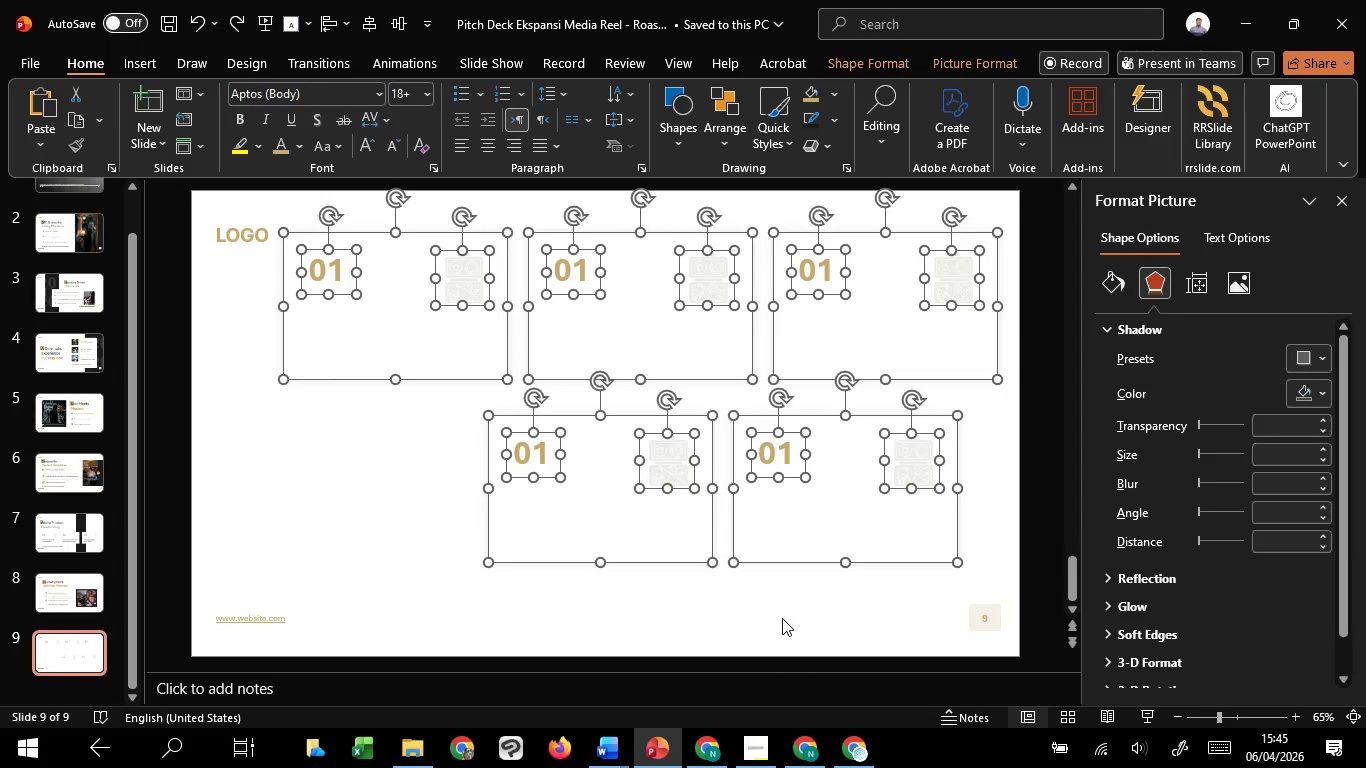 
key(Control+Z)
 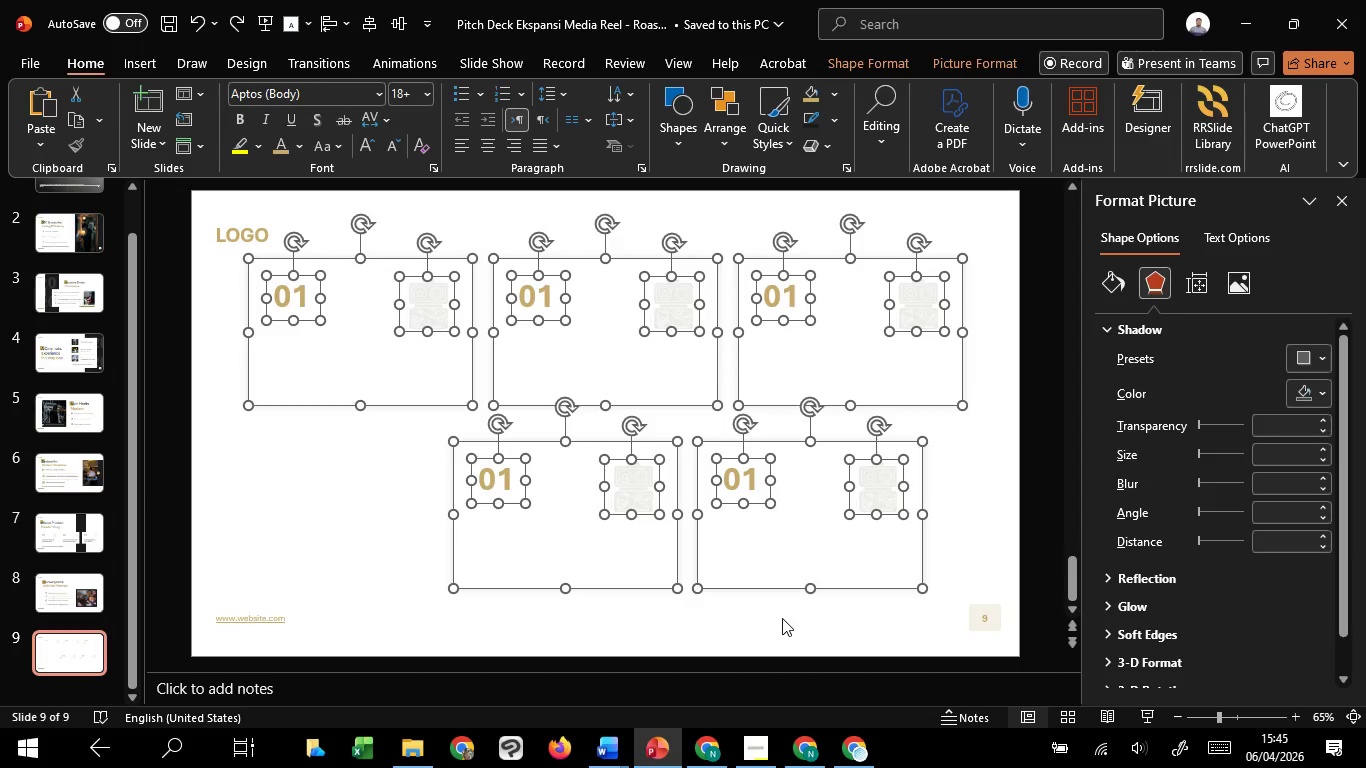 
key(Control+Z)
 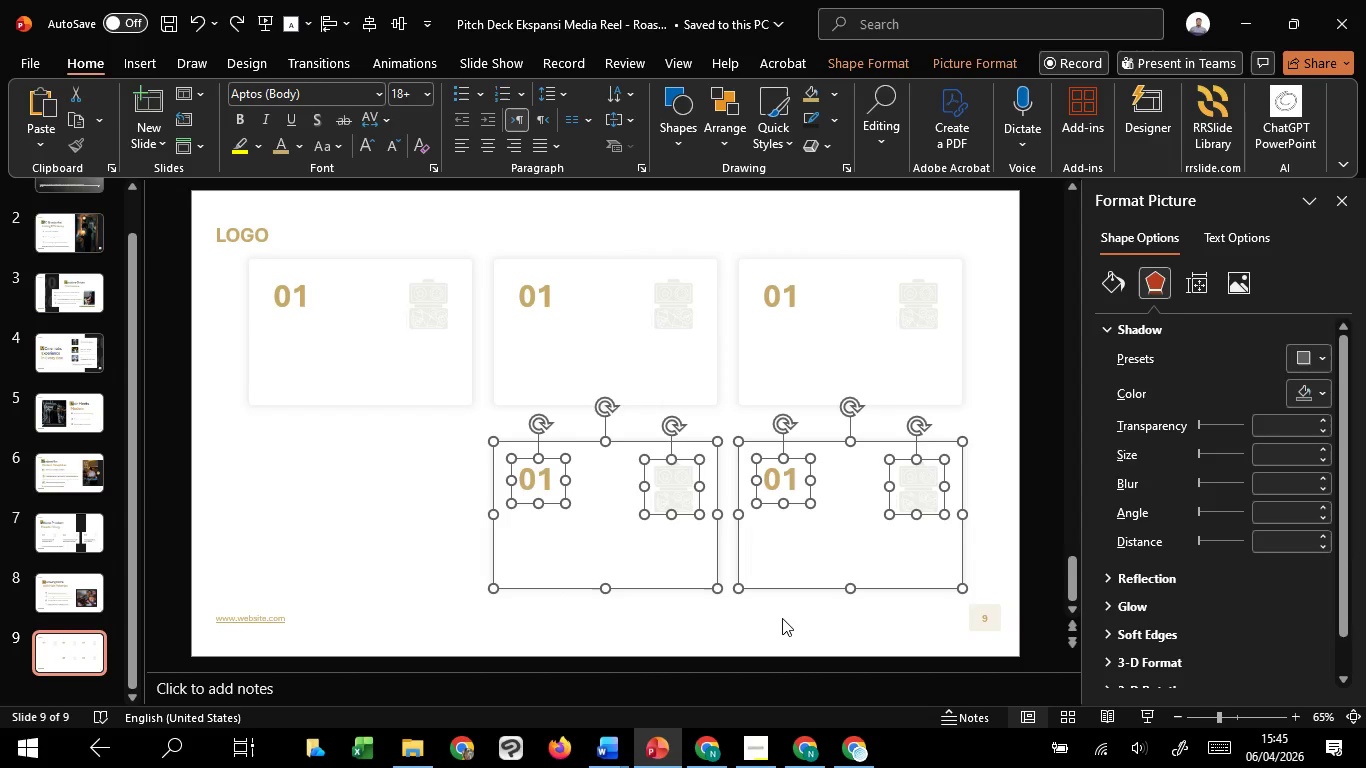 
key(Control+Z)
 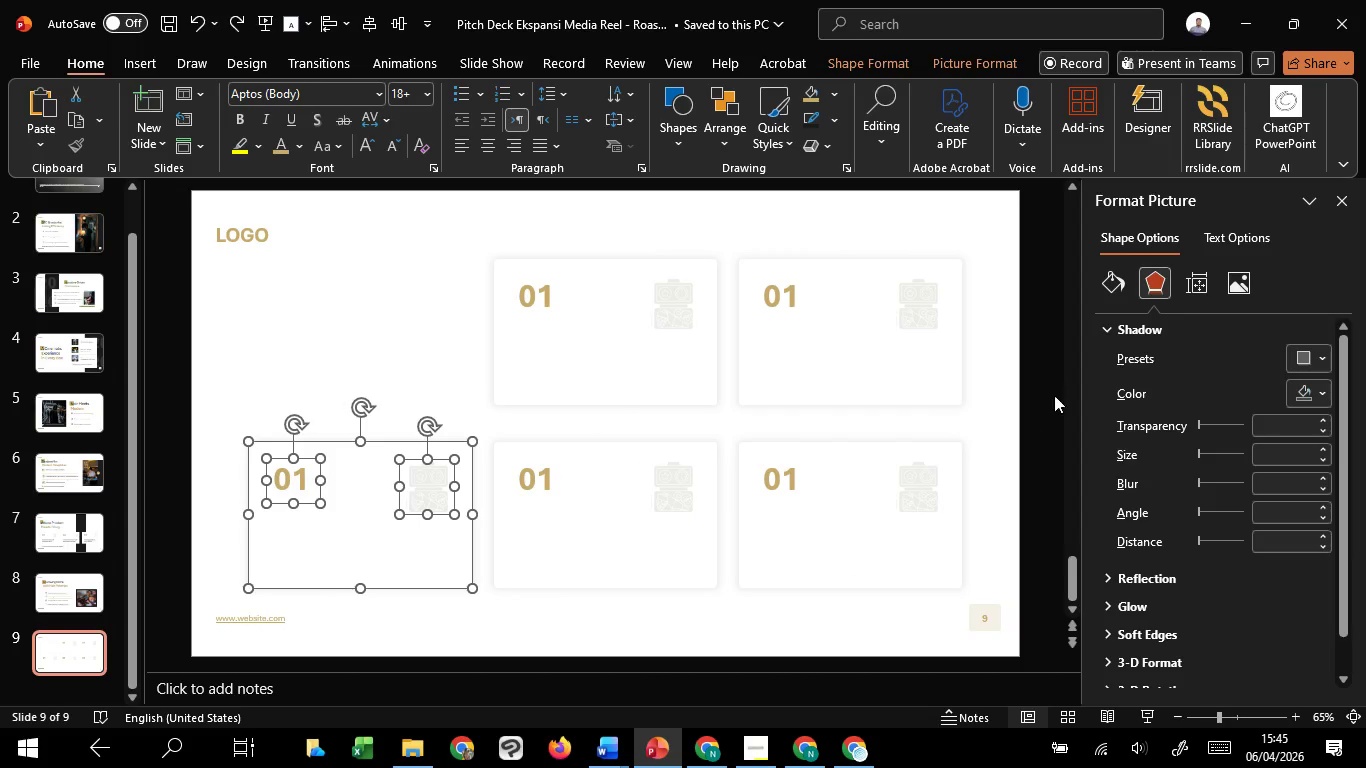 
left_click([1055, 373])
 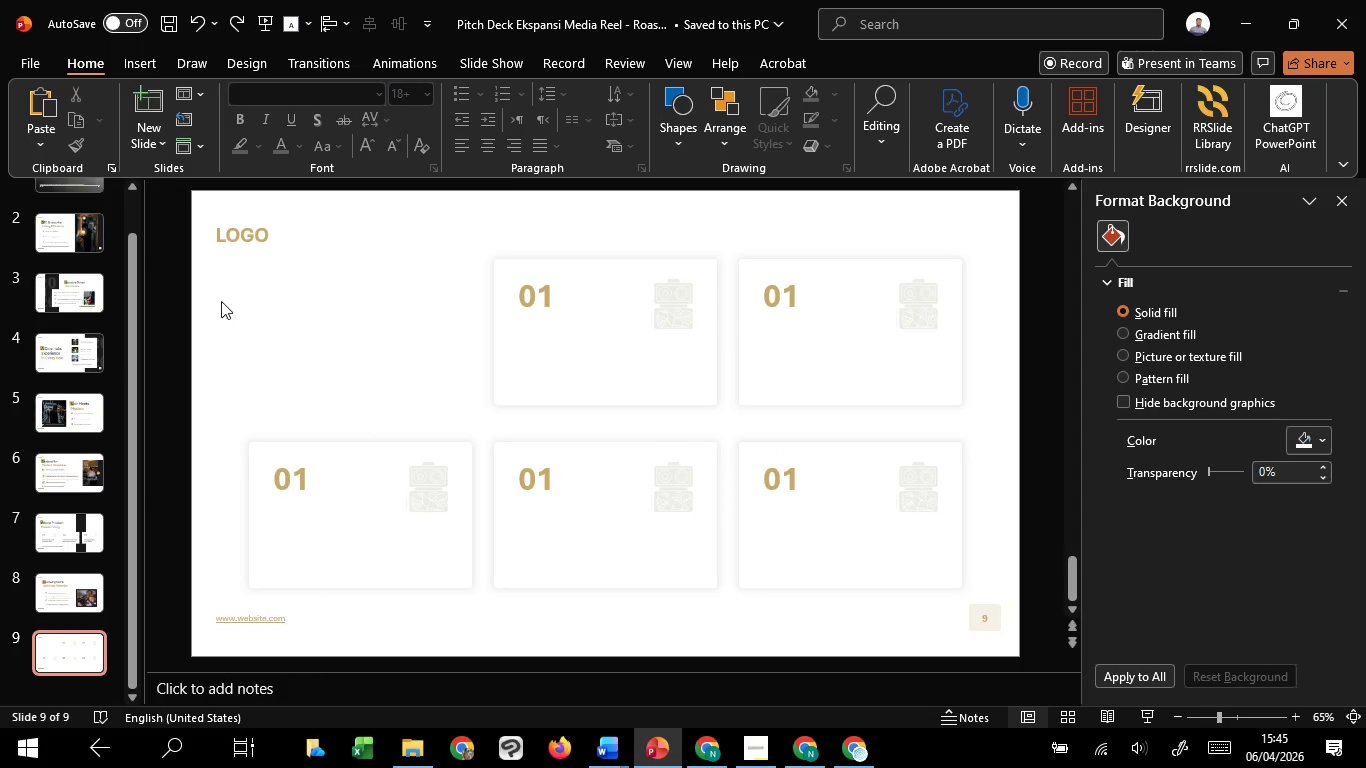 
left_click_drag(start_coordinate=[201, 243], to_coordinate=[1081, 634])
 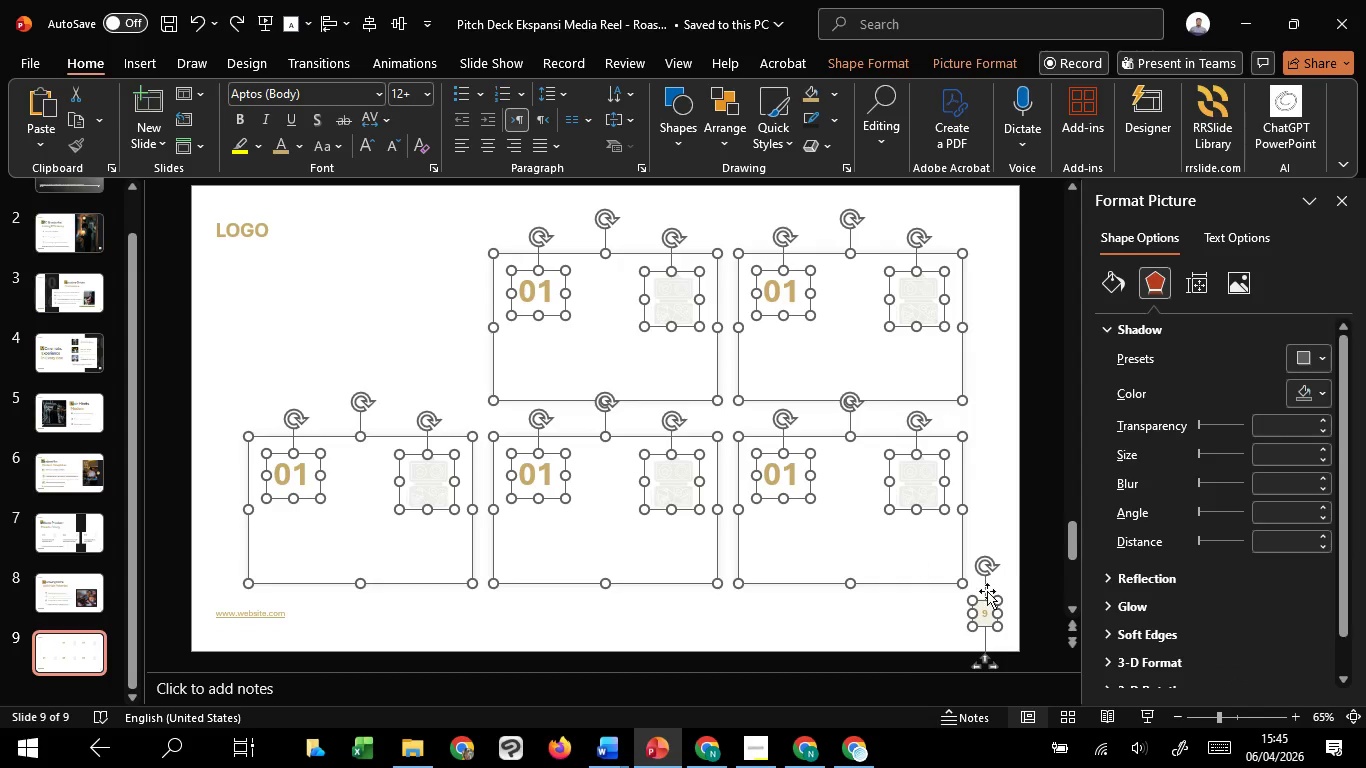 
key(Shift+ShiftLeft)
 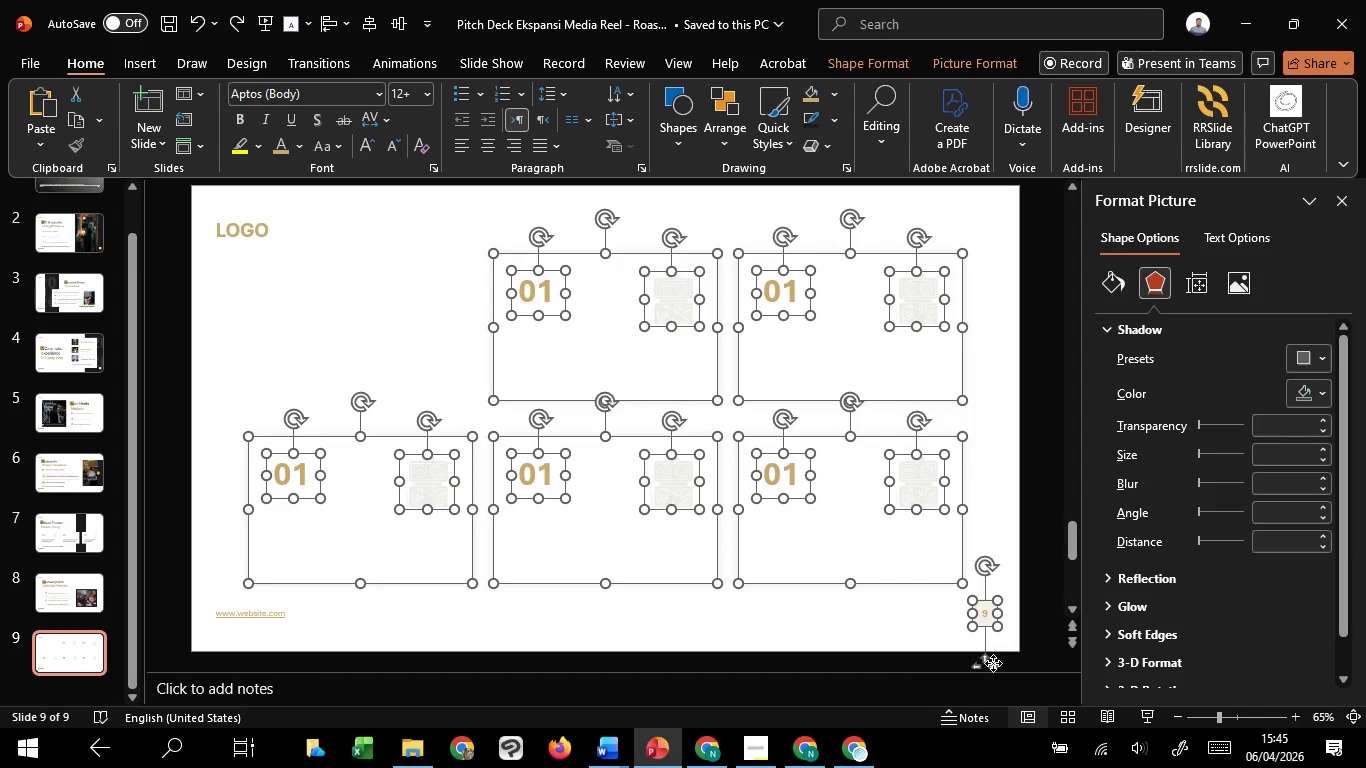 
hold_key(key=ShiftLeft, duration=1.51)
left_click([993, 663])
 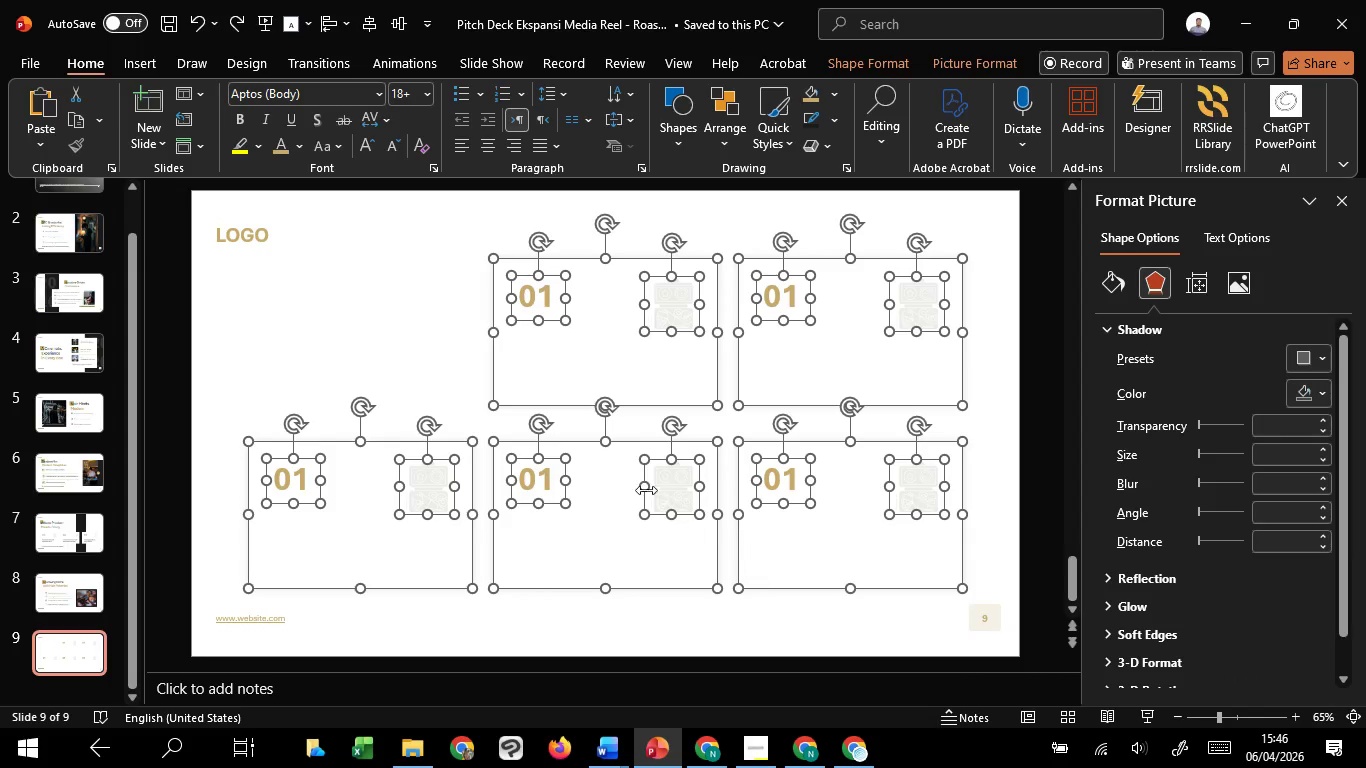 
hold_key(key=ShiftLeft, duration=1.5)
left_click([617, 365])
 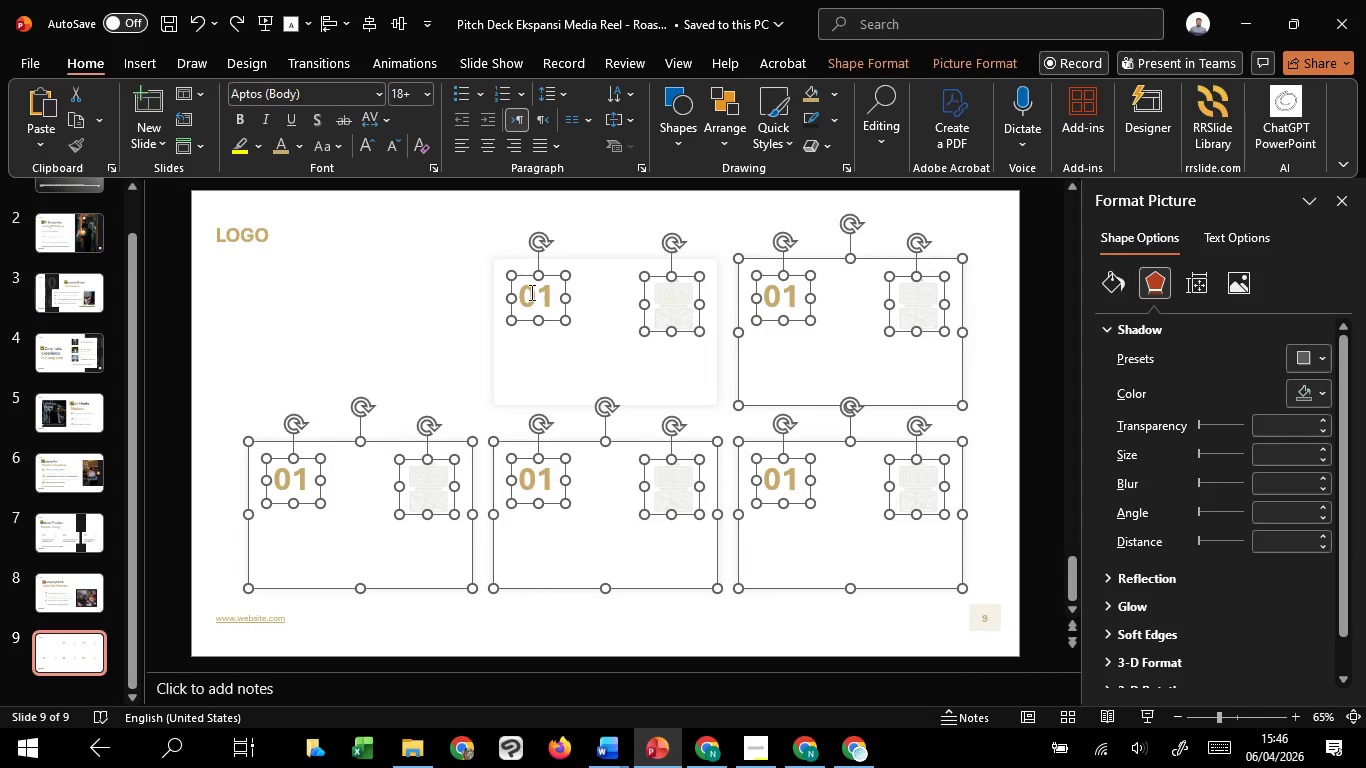 
left_click([530, 291])
 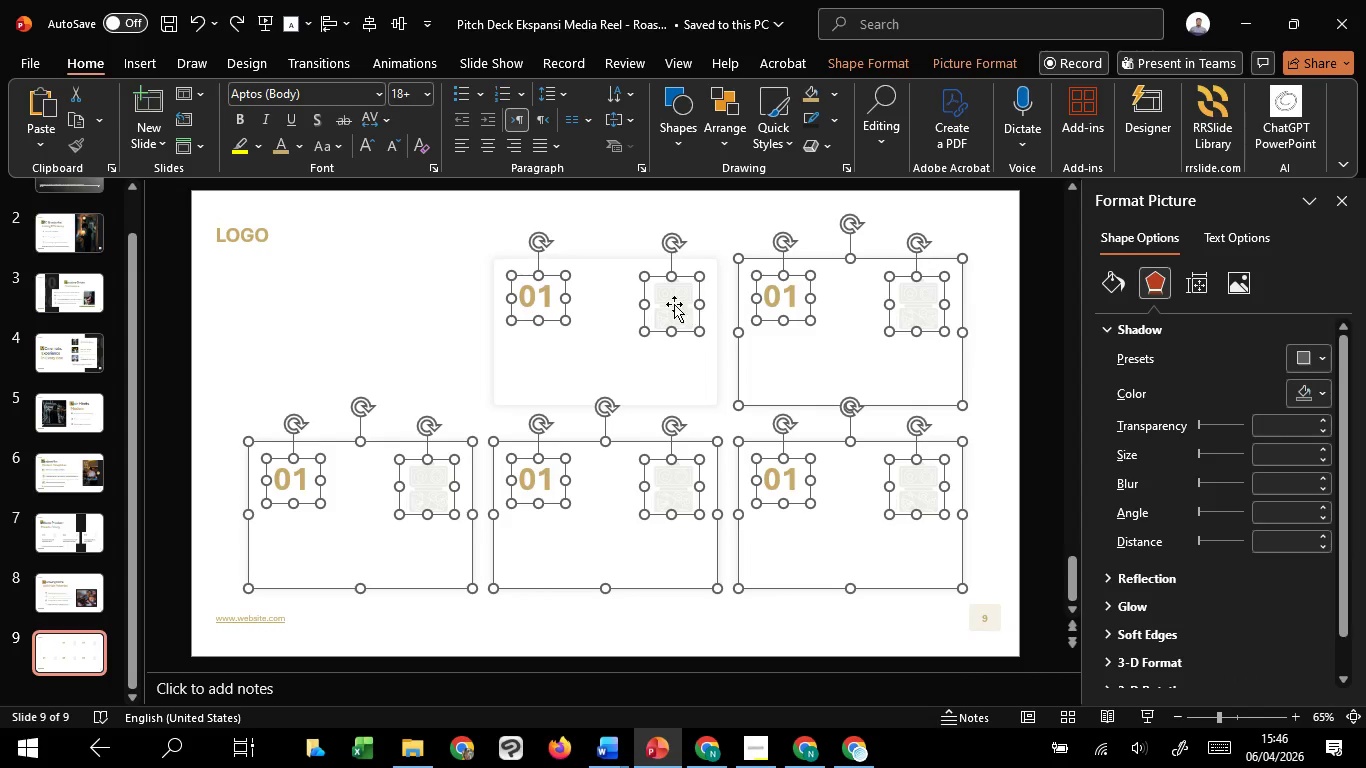 
hold_key(key=ShiftLeft, duration=1.5)
left_click([671, 303])
 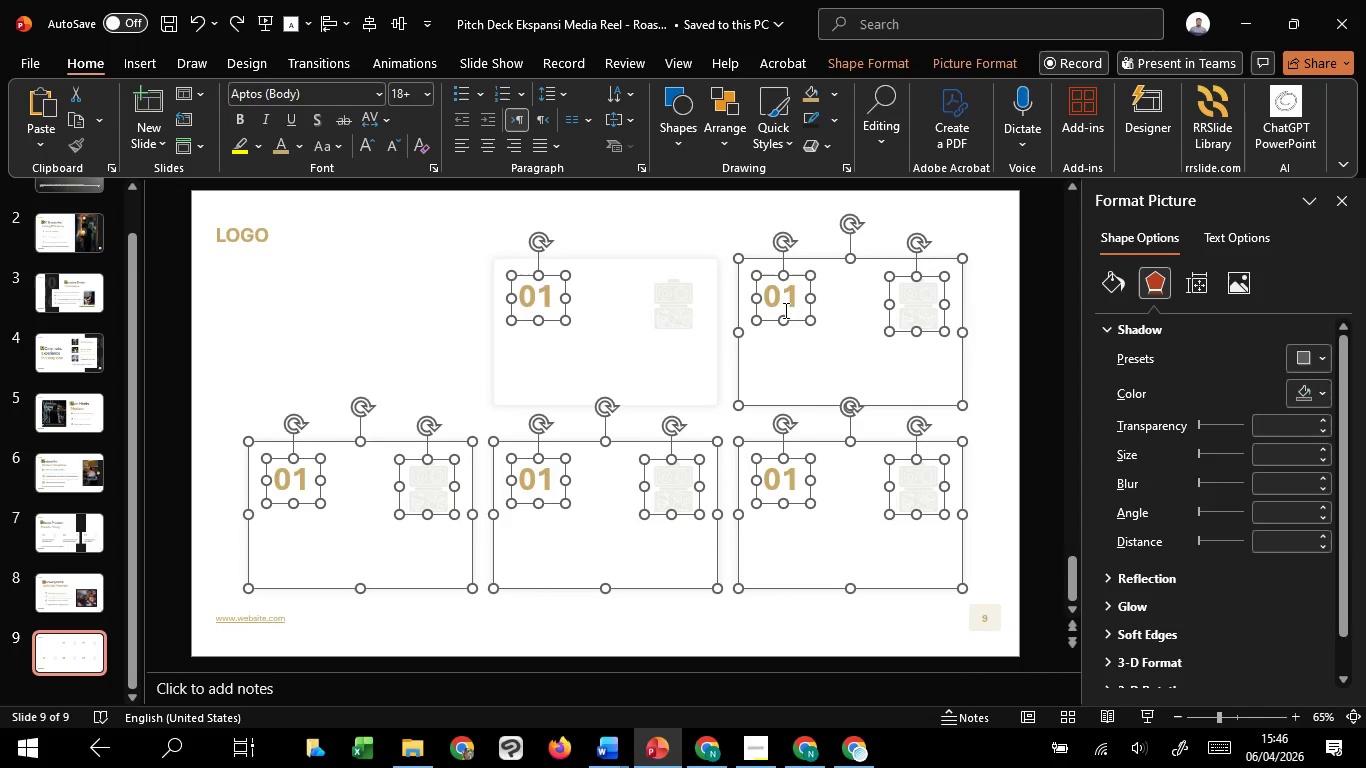 
left_click([784, 310])
 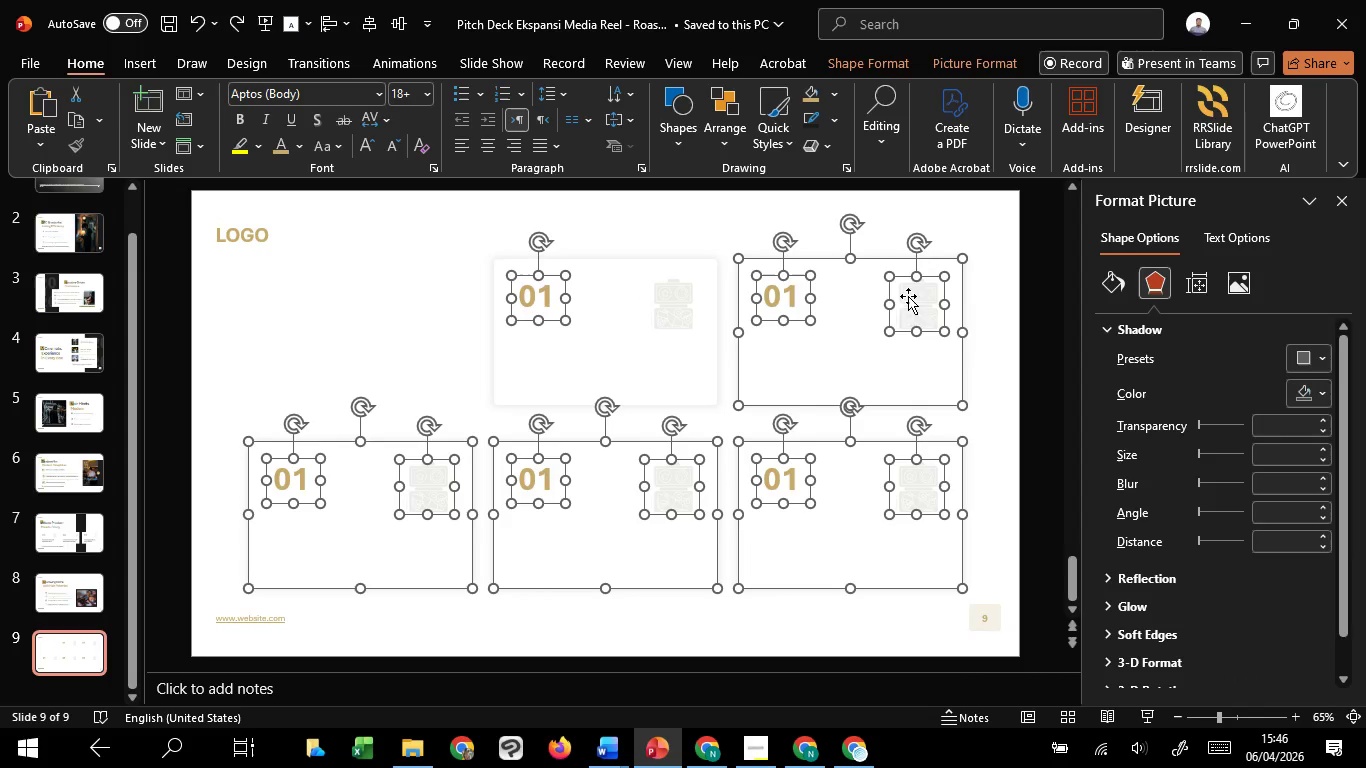 
left_click([908, 296])
 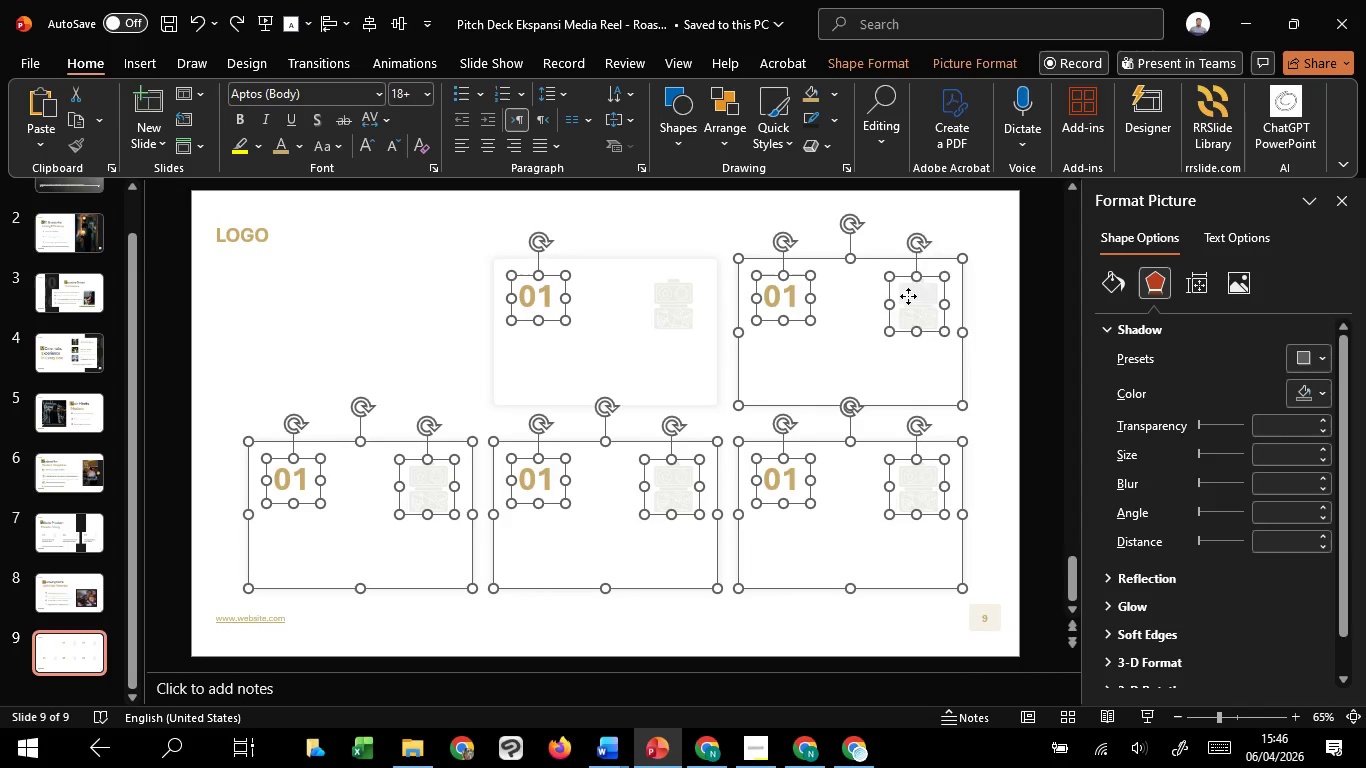 
hold_key(key=ShiftLeft, duration=1.52)
left_click([793, 322])
 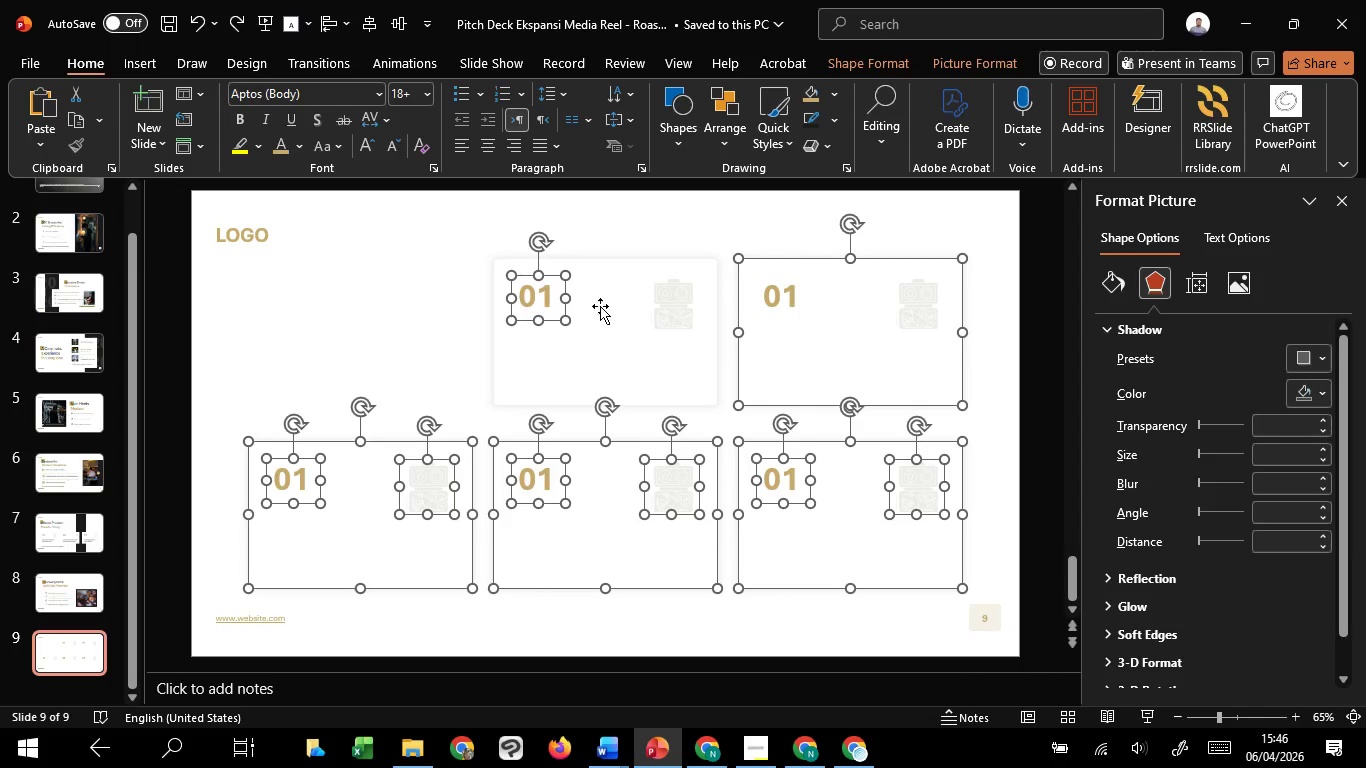 
hold_key(key=ShiftLeft, duration=1.5)
left_click([541, 322])
 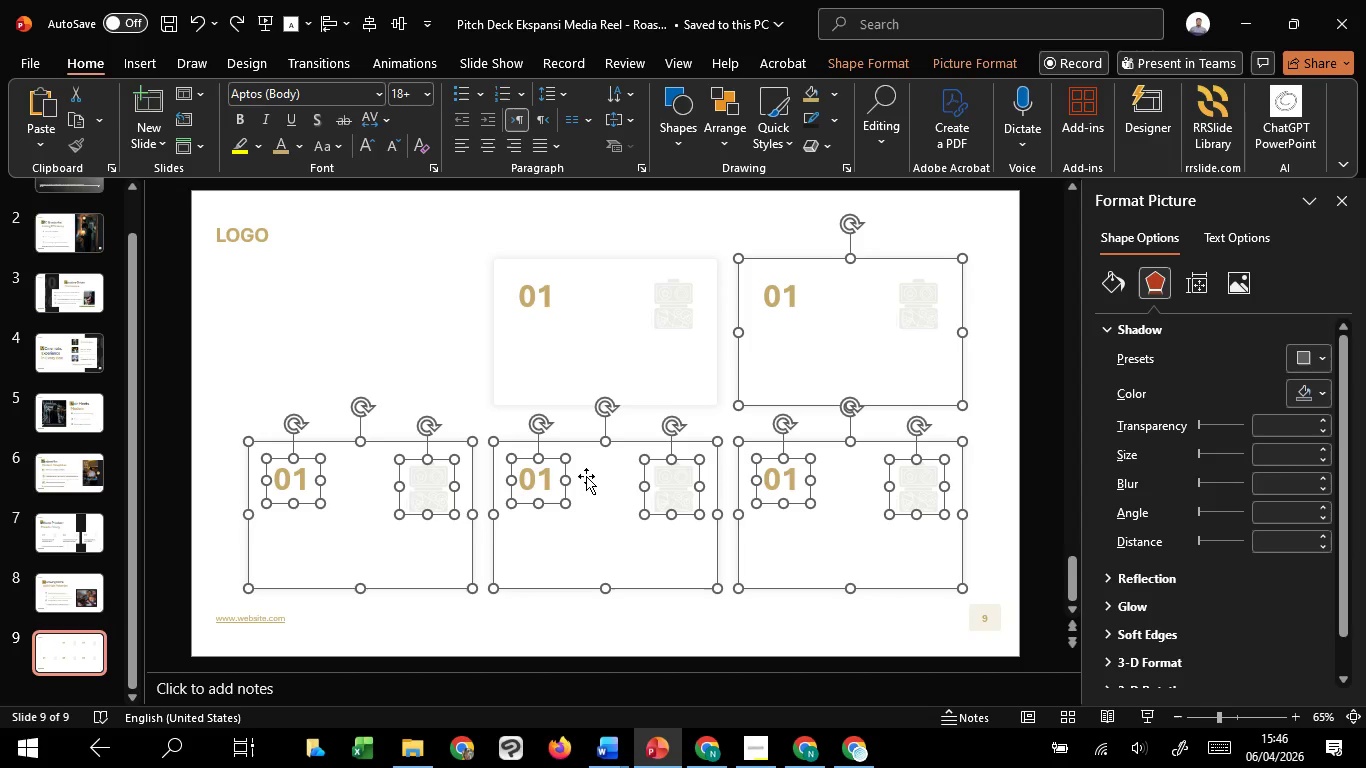 
left_click_drag(start_coordinate=[590, 476], to_coordinate=[591, 461])
 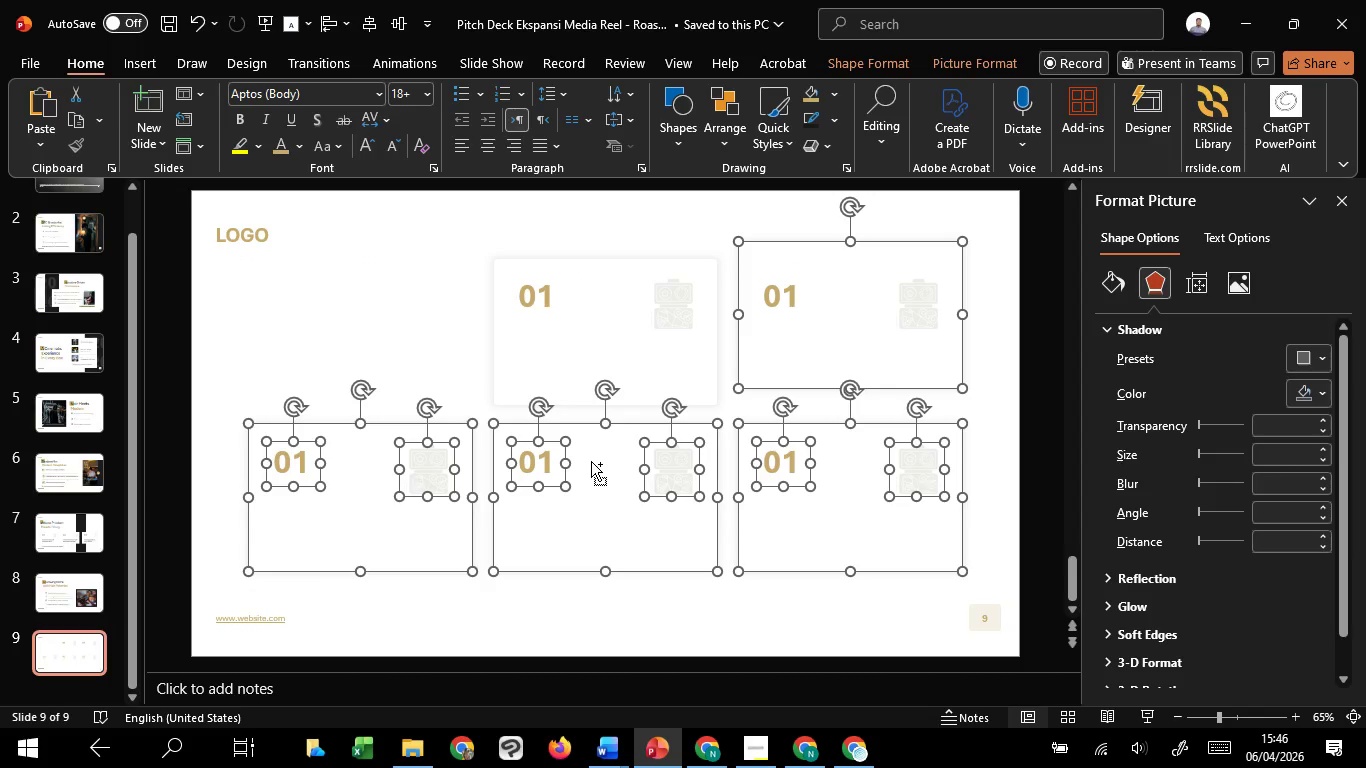 
hold_key(key=ShiftLeft, duration=1.3)
 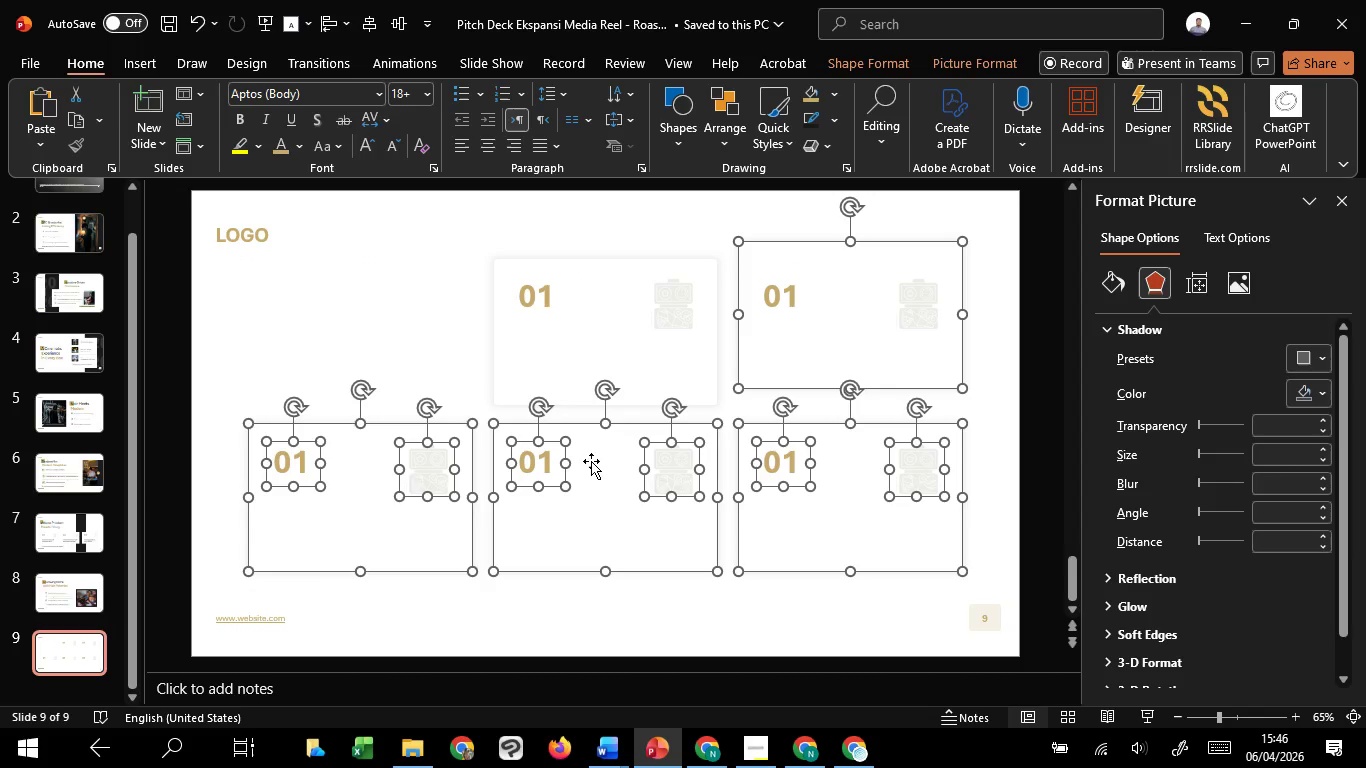 
key(Control+Z)
 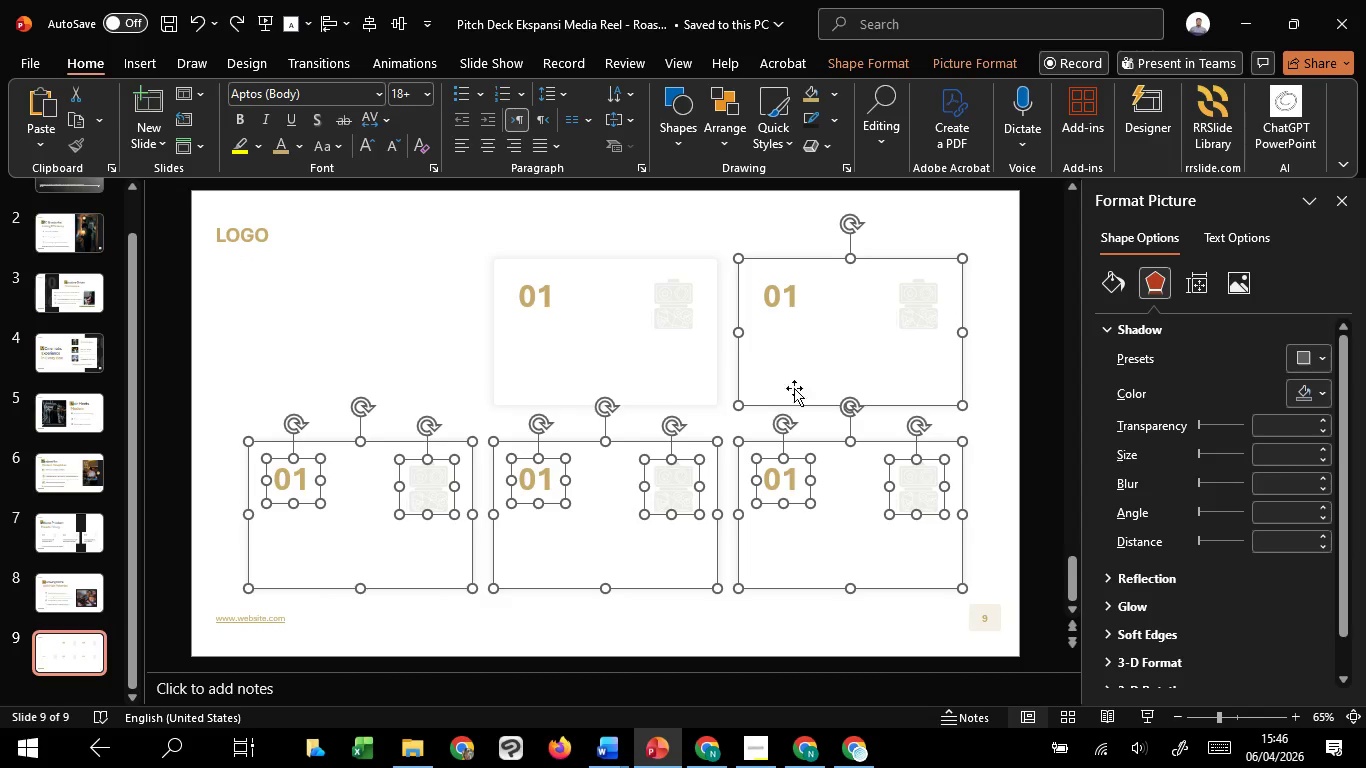 
hold_key(key=ShiftLeft, duration=1.5)
left_click_drag(start_coordinate=[781, 573], to_coordinate=[784, 564])
 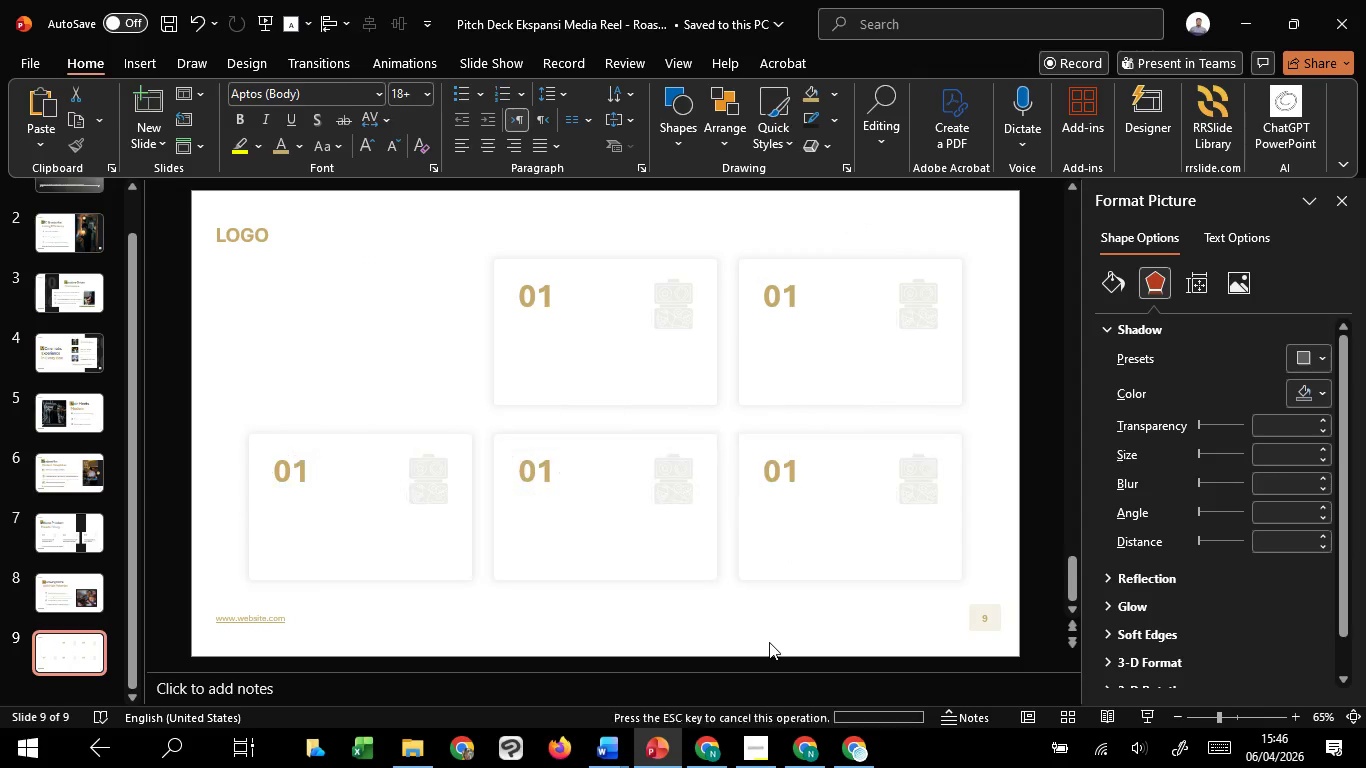 
hold_key(key=ShiftLeft, duration=1.5)
 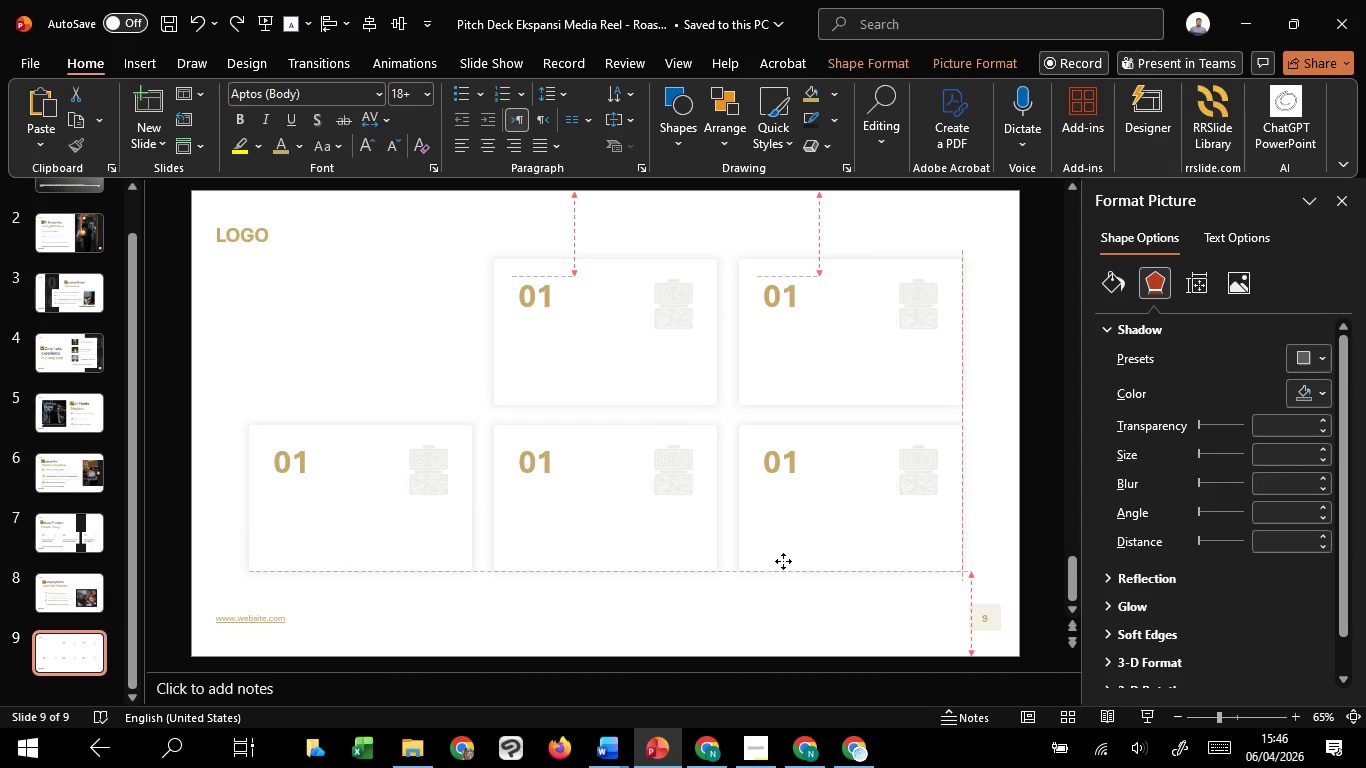 
hold_key(key=ShiftLeft, duration=1.5)
 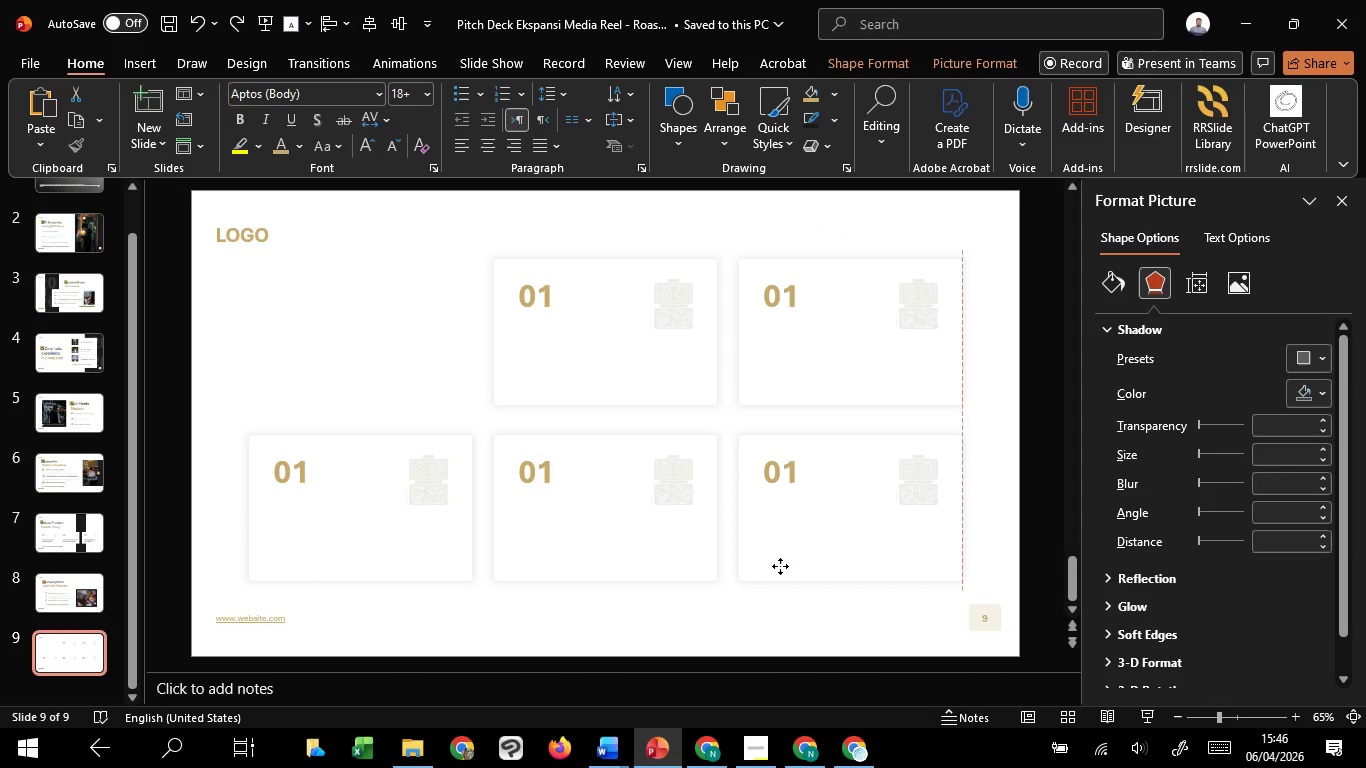 
hold_key(key=ShiftLeft, duration=1.52)
 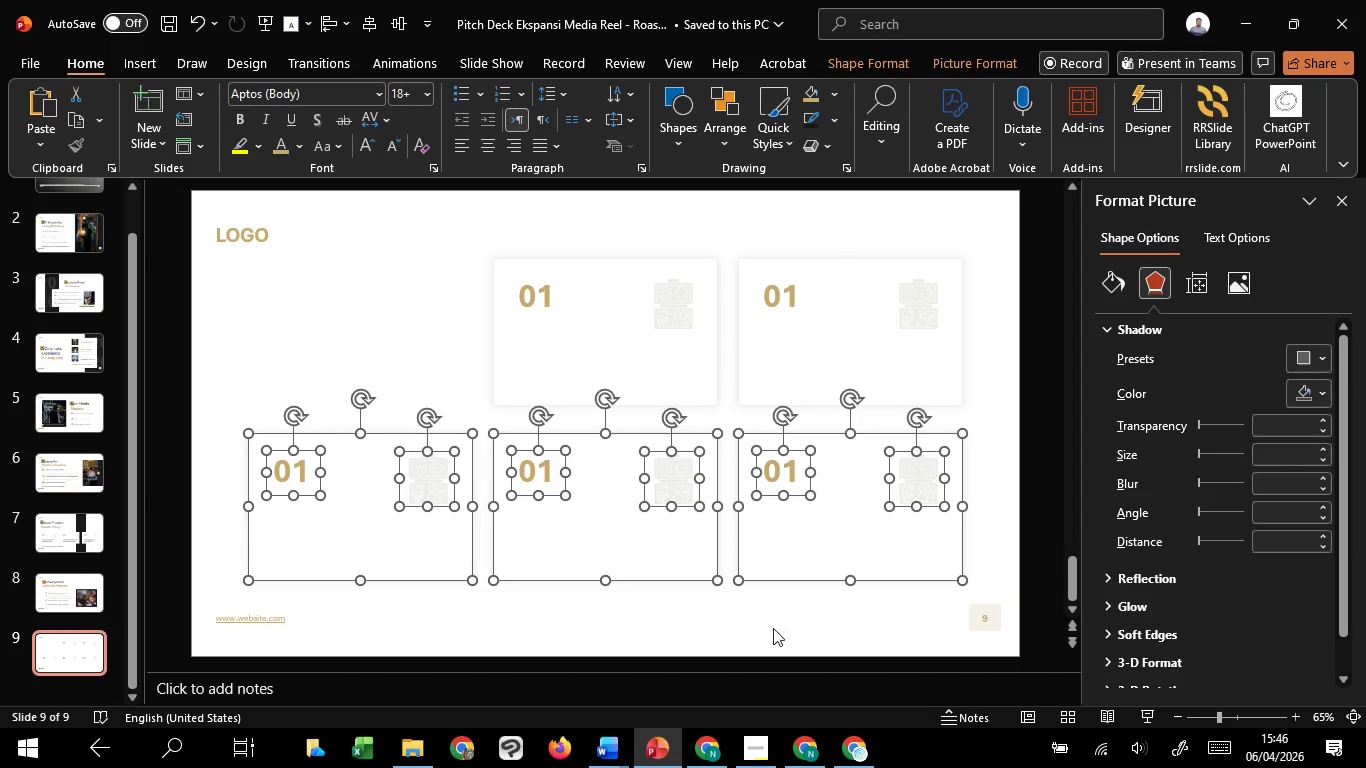 
hold_key(key=ShiftLeft, duration=0.53)
 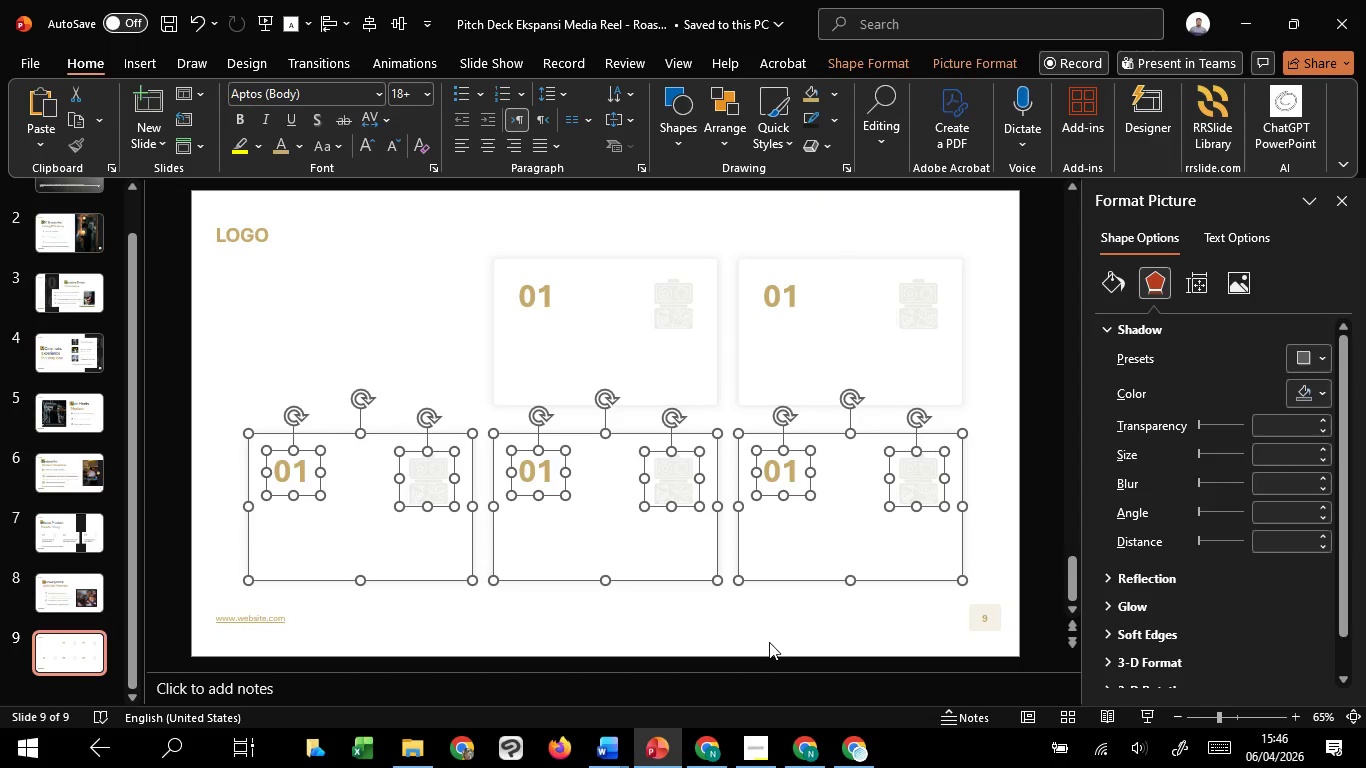 
left_click([769, 642])
 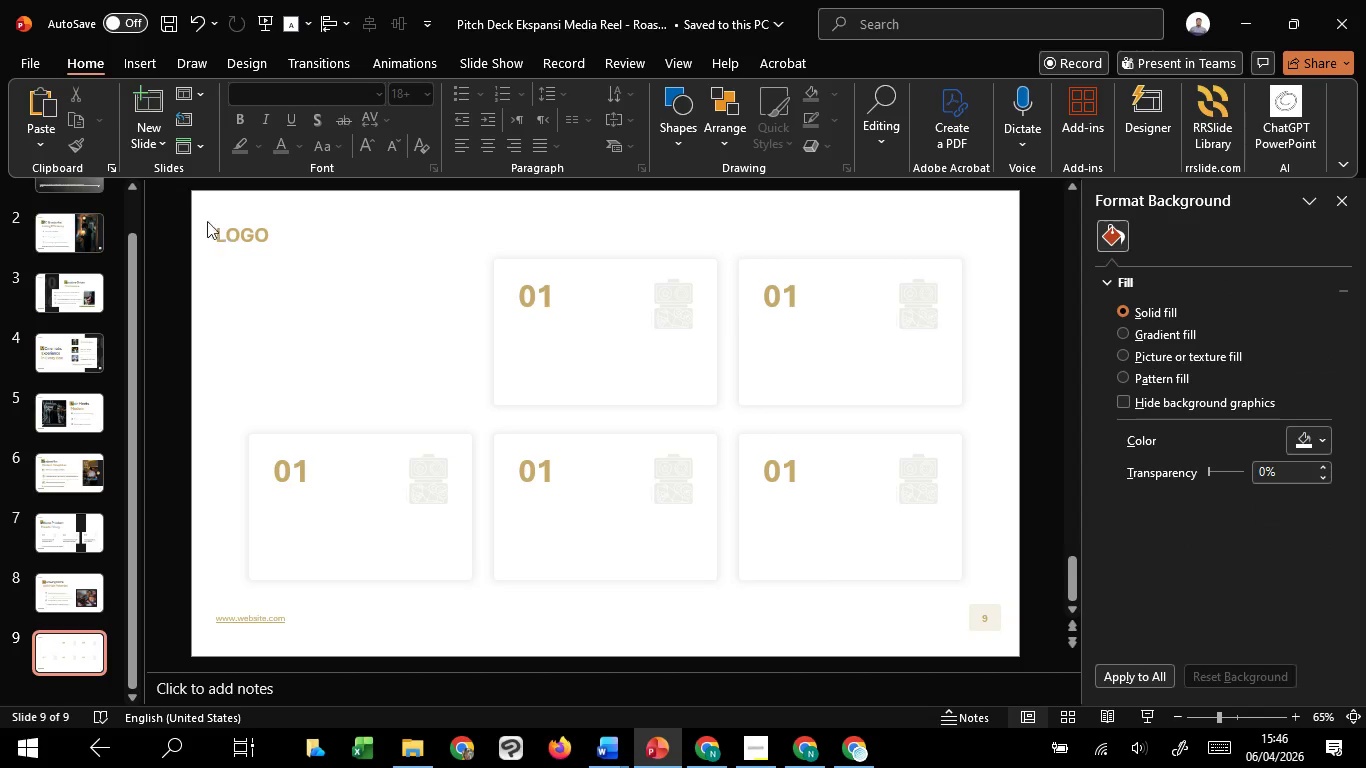 
left_click_drag(start_coordinate=[192, 191], to_coordinate=[1044, 619])
 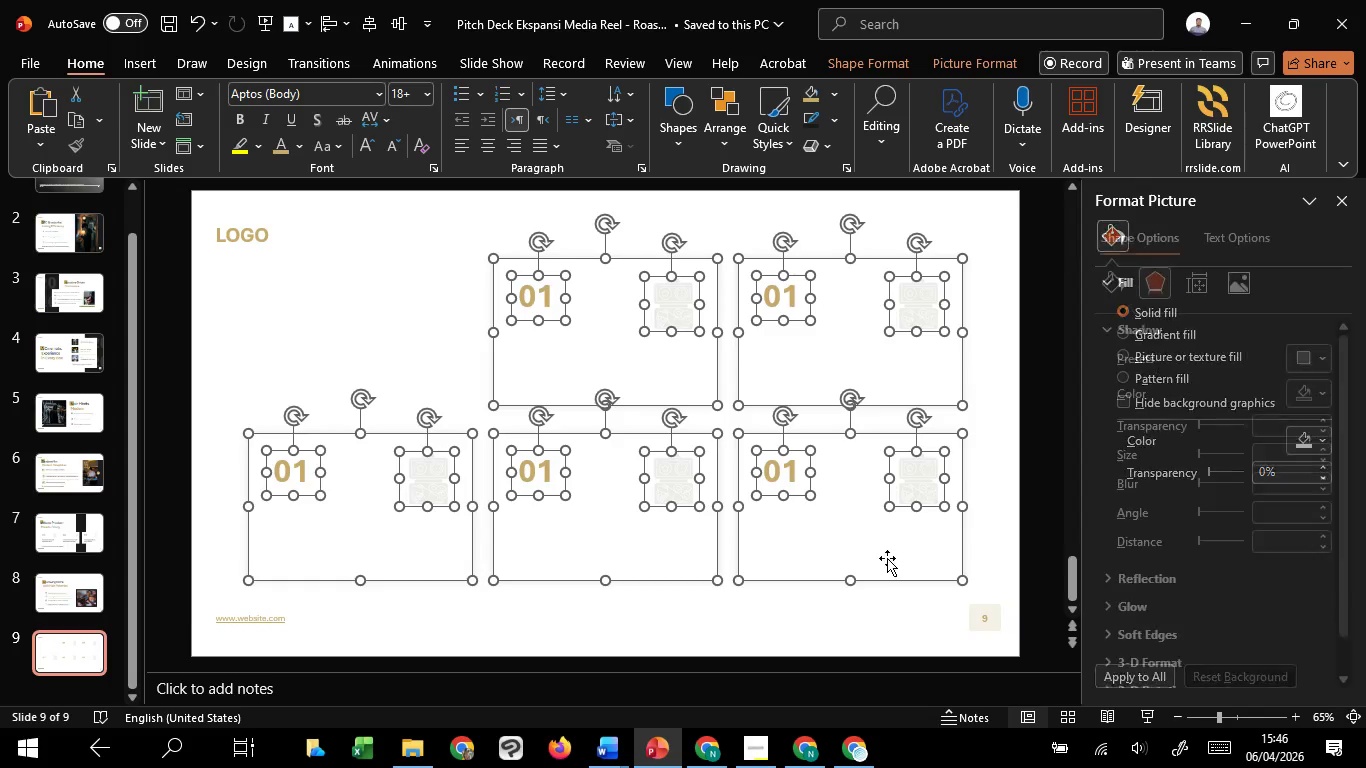 
hold_key(key=ShiftLeft, duration=1.51)
 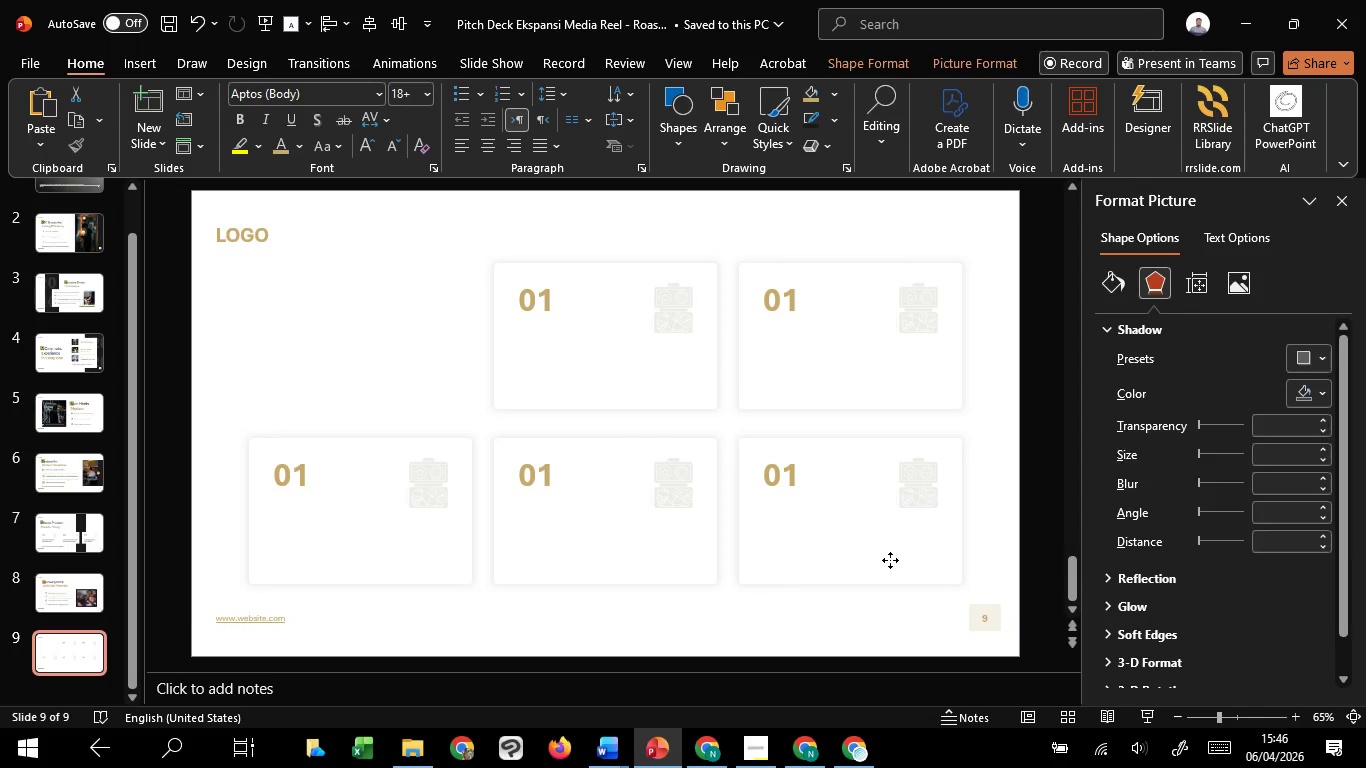 
hold_key(key=ShiftLeft, duration=1.28)
 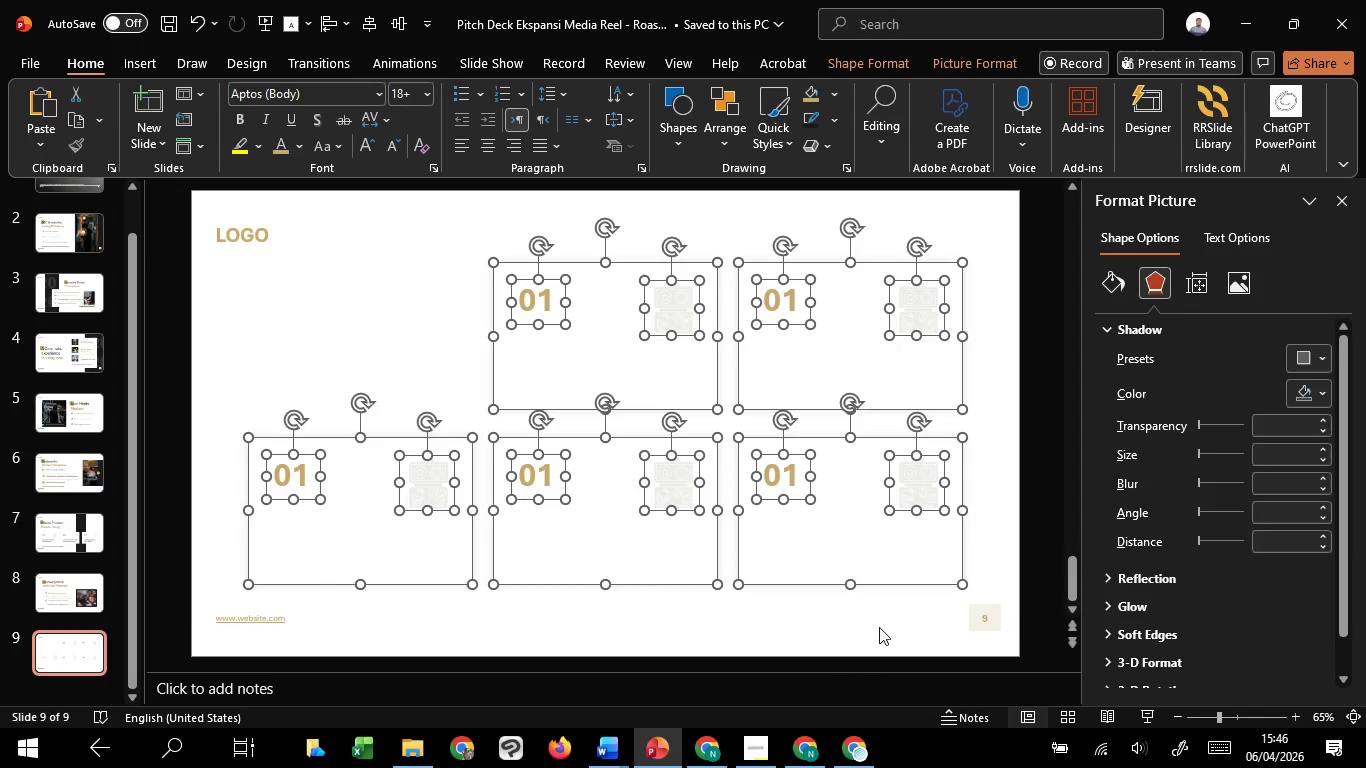 
left_click([879, 627])
 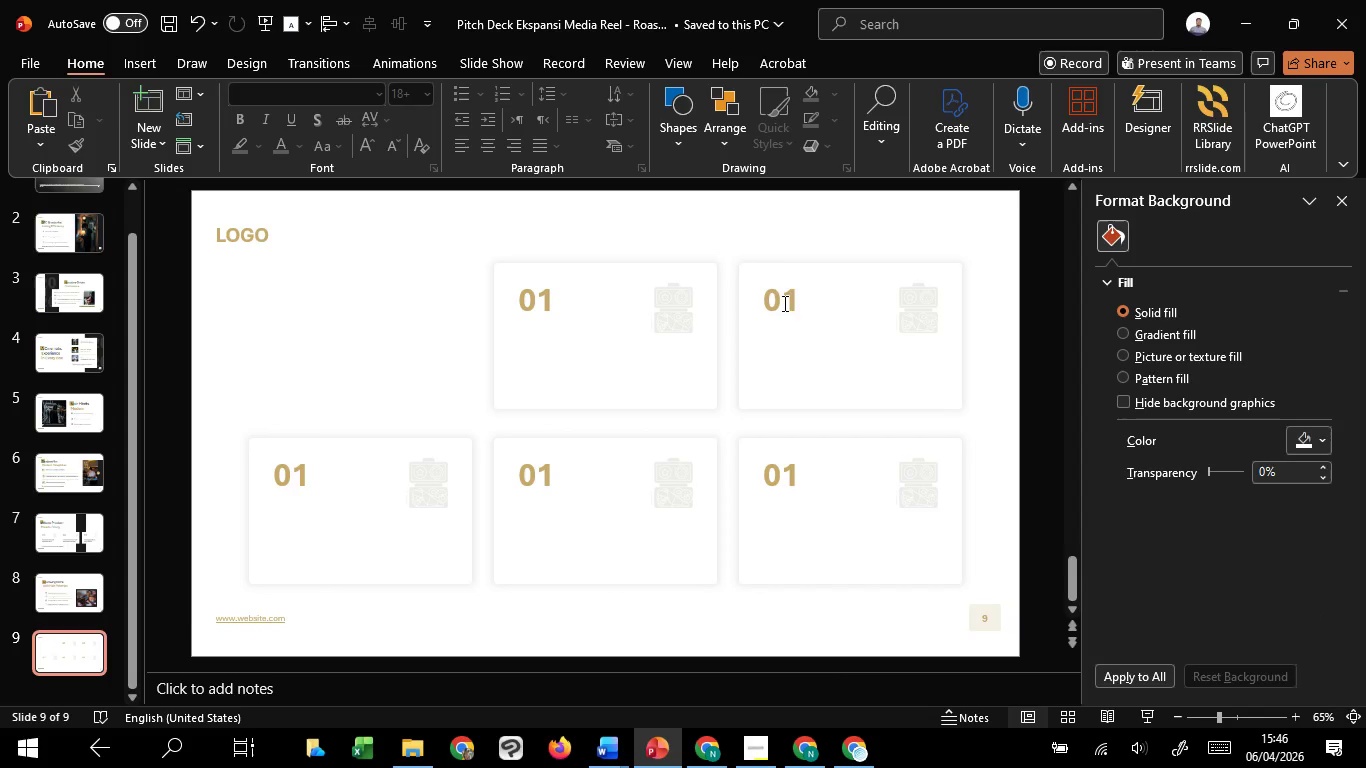 
left_click_drag(start_coordinate=[787, 301], to_coordinate=[793, 300])
 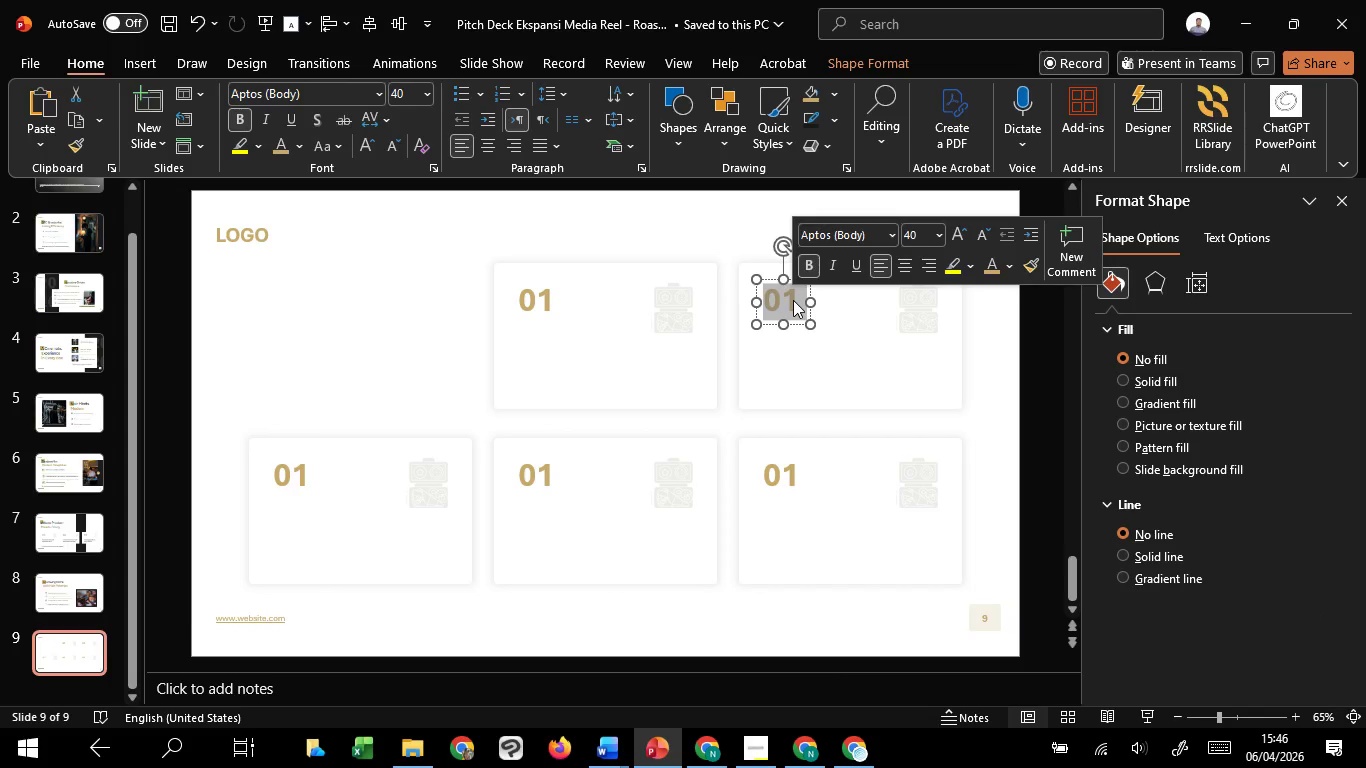 
type(02)
 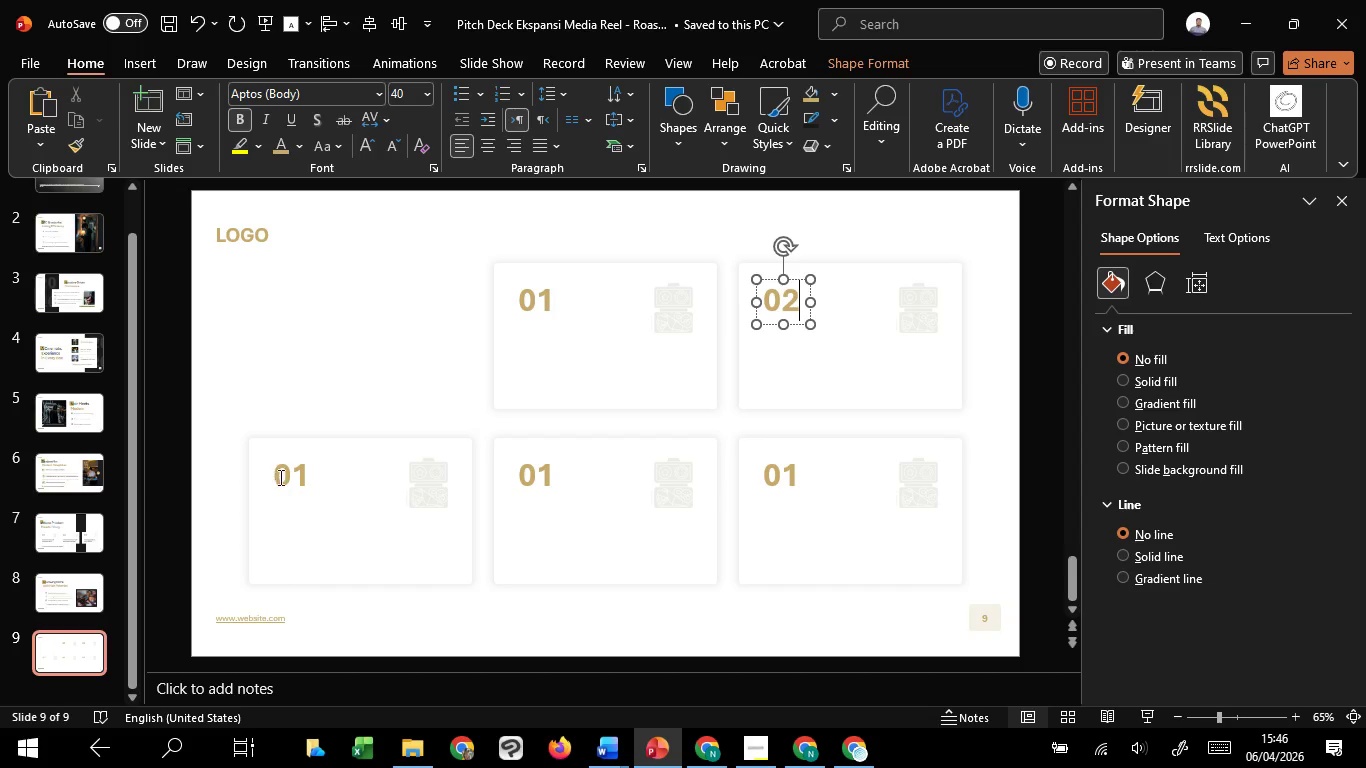 
left_click_drag(start_coordinate=[285, 475], to_coordinate=[311, 475])
 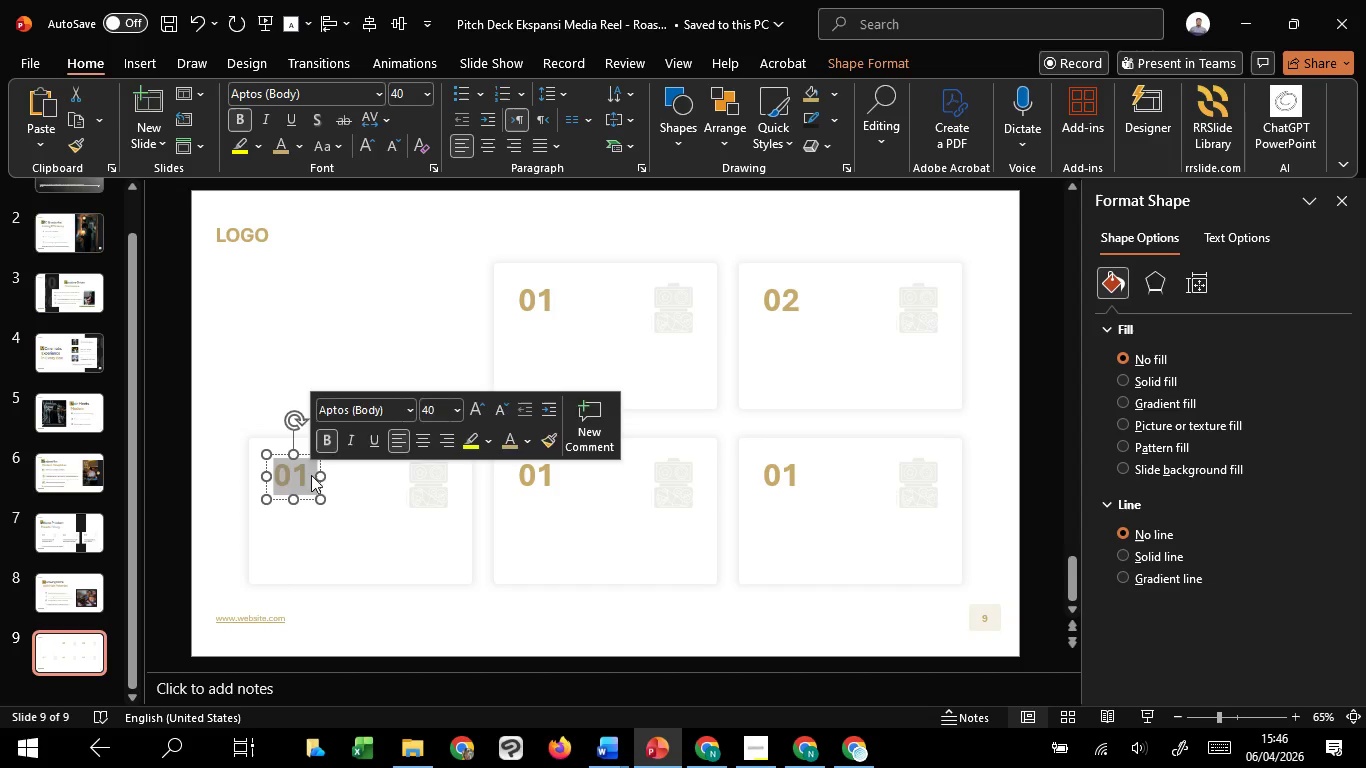 
type(03)
 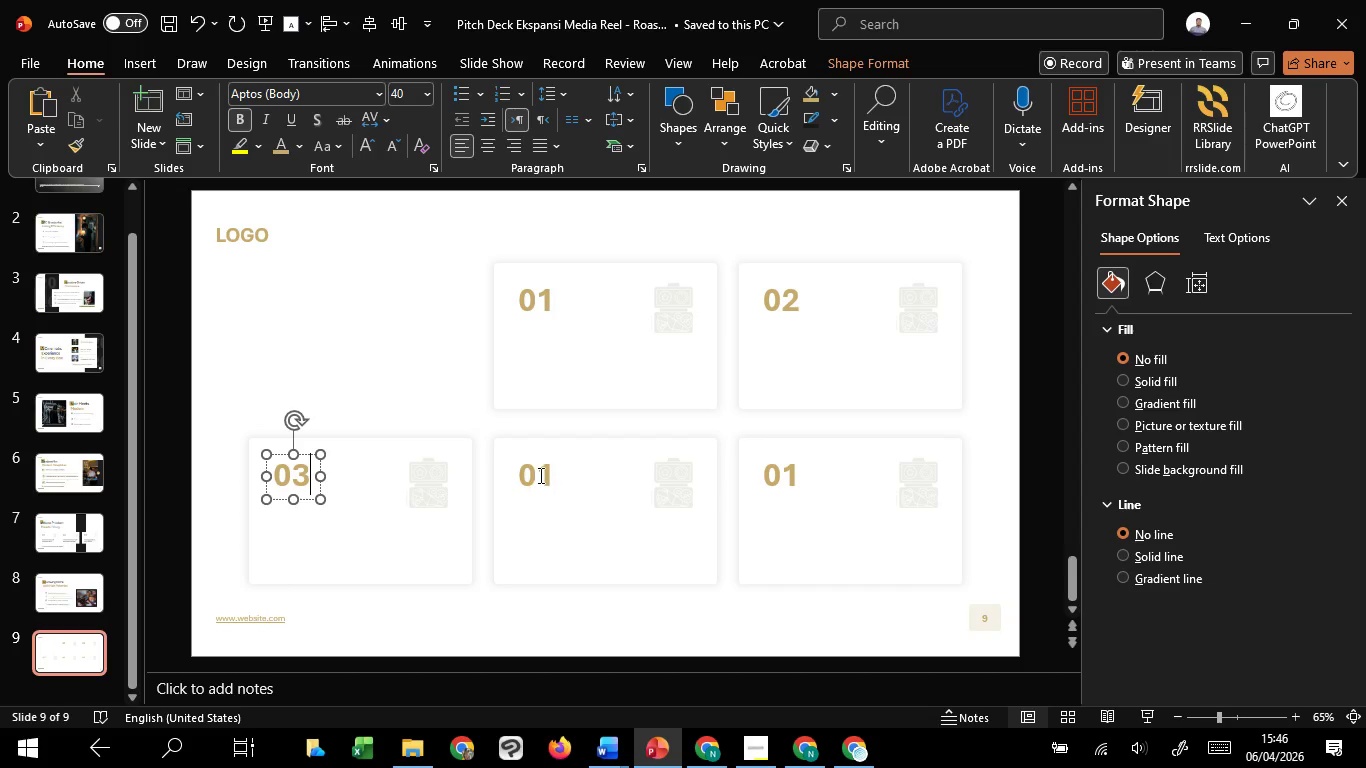 
left_click([535, 474])
 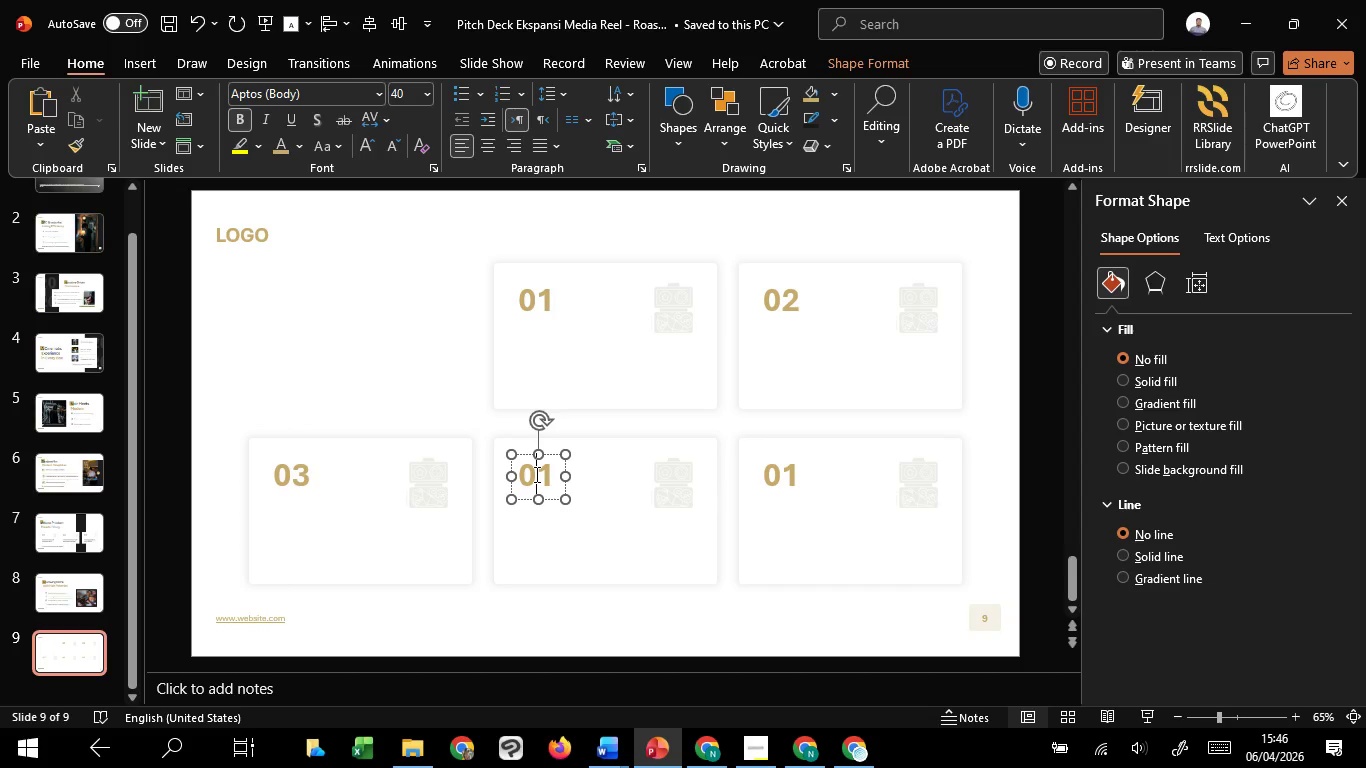 
key(Control+A)
 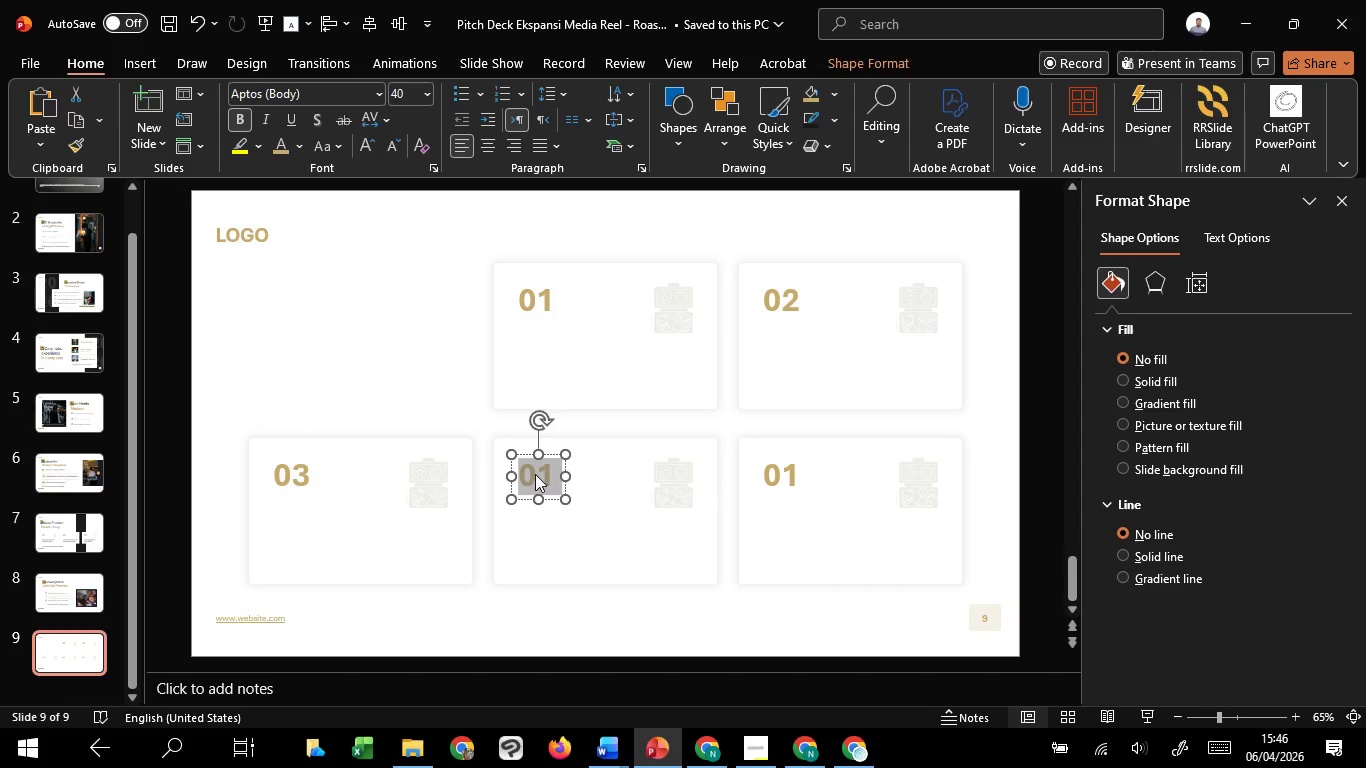 
type(04)
 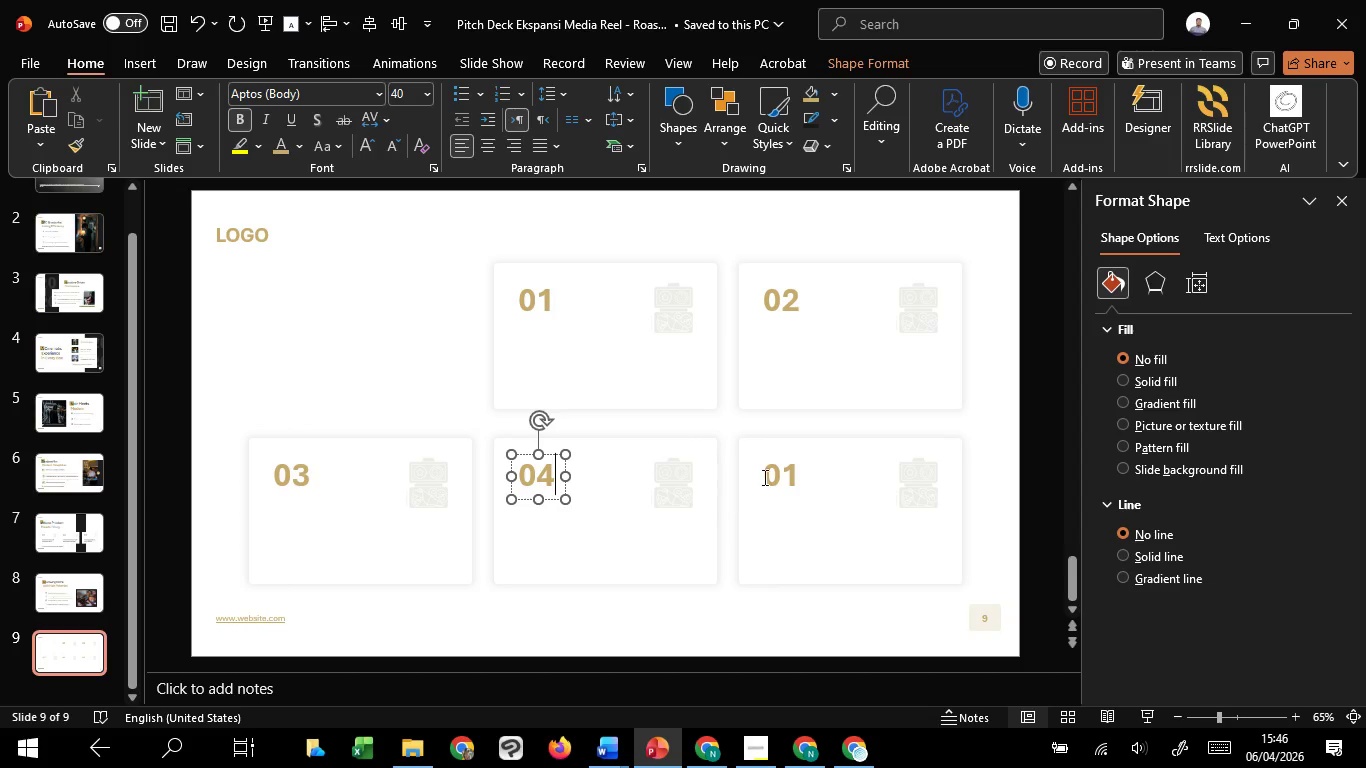 
left_click([781, 475])
 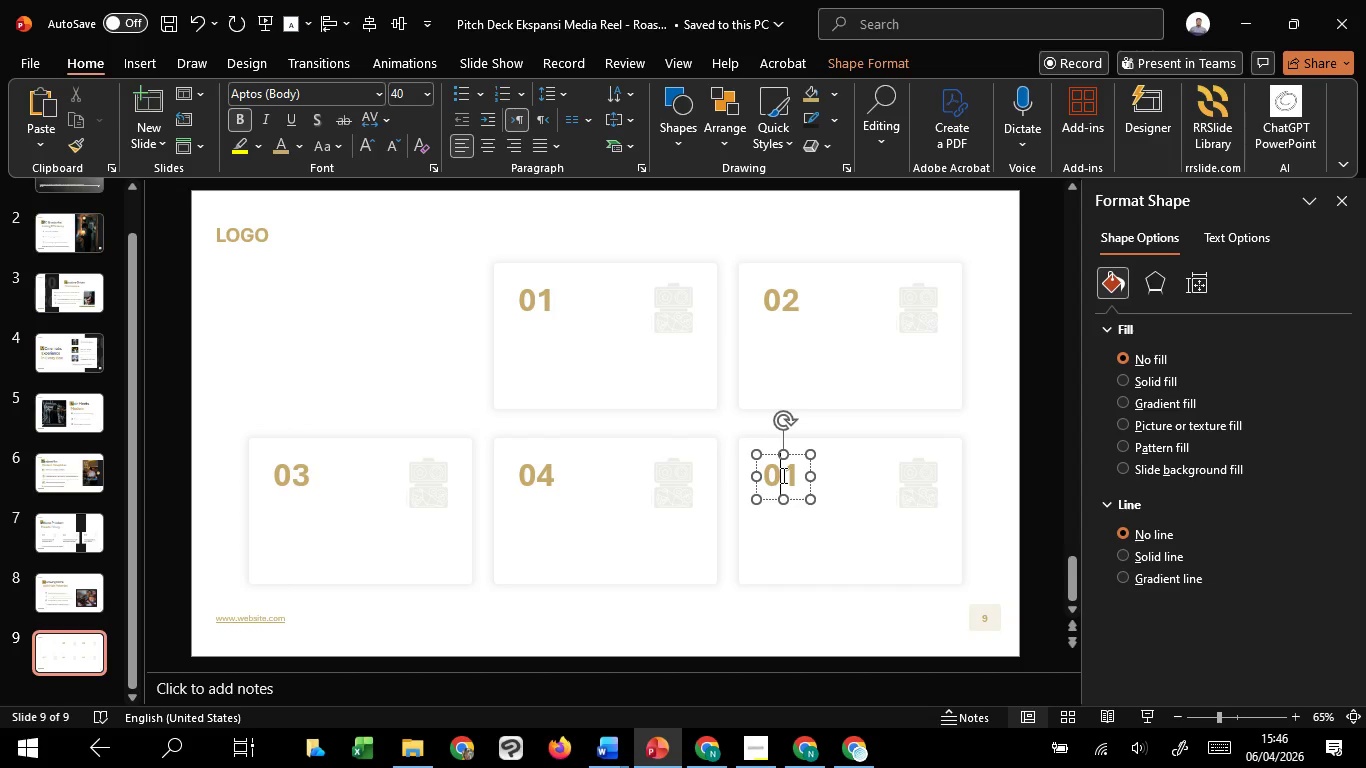 
key(Control+A)
 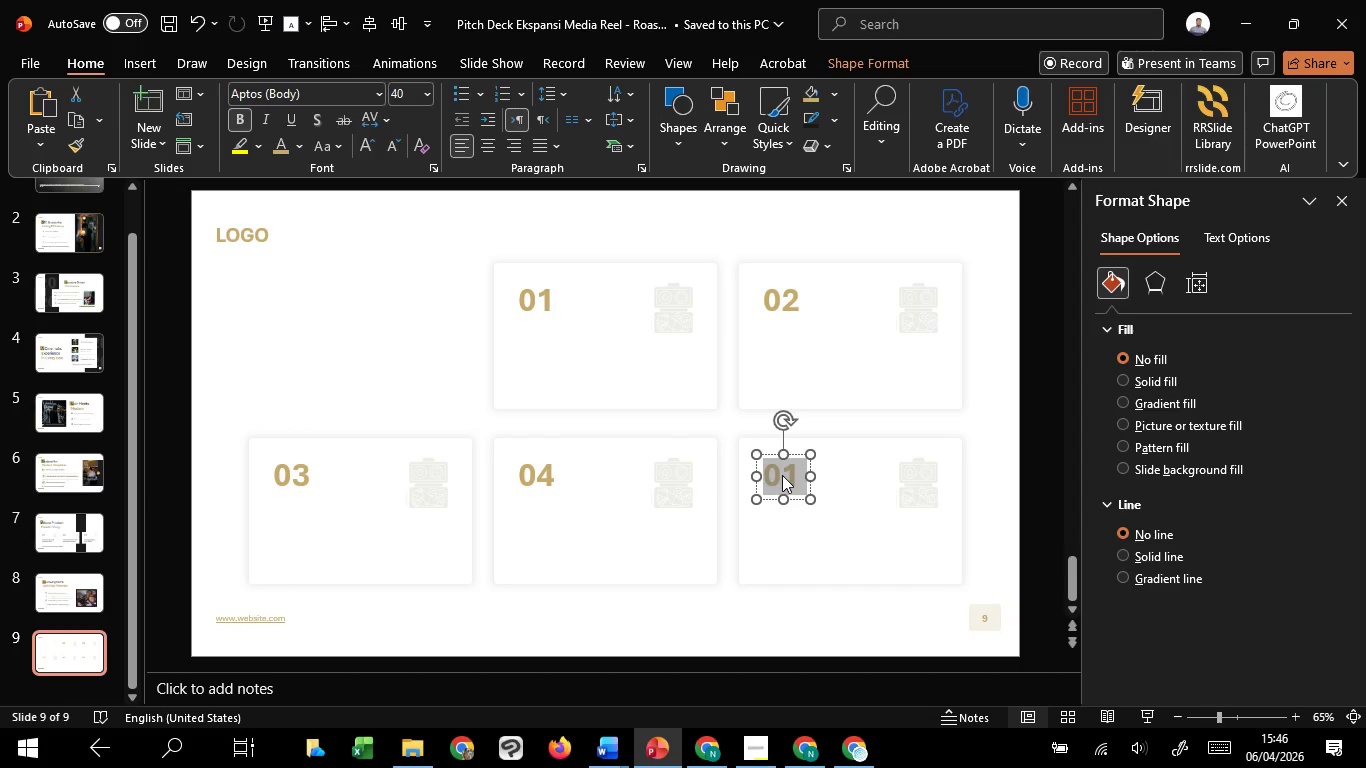 
type(05)
 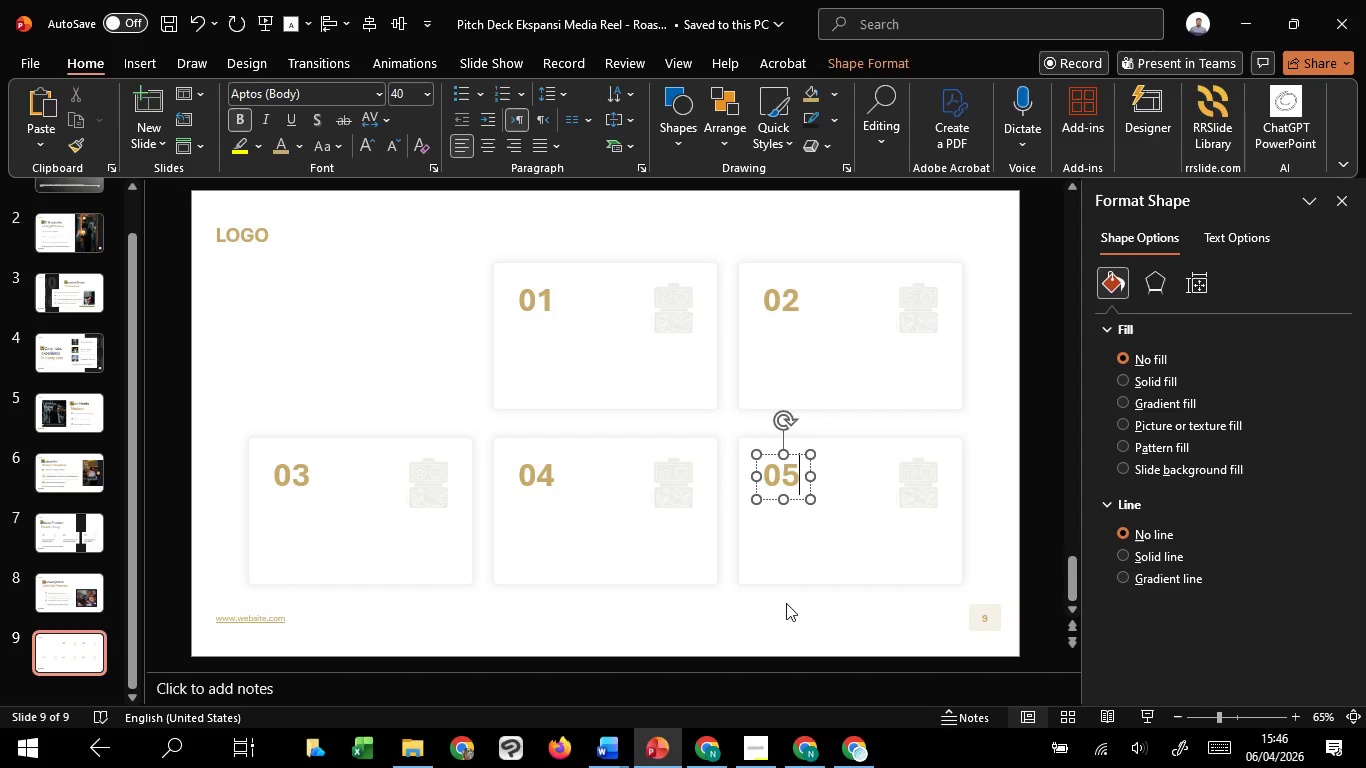 
left_click([790, 628])
 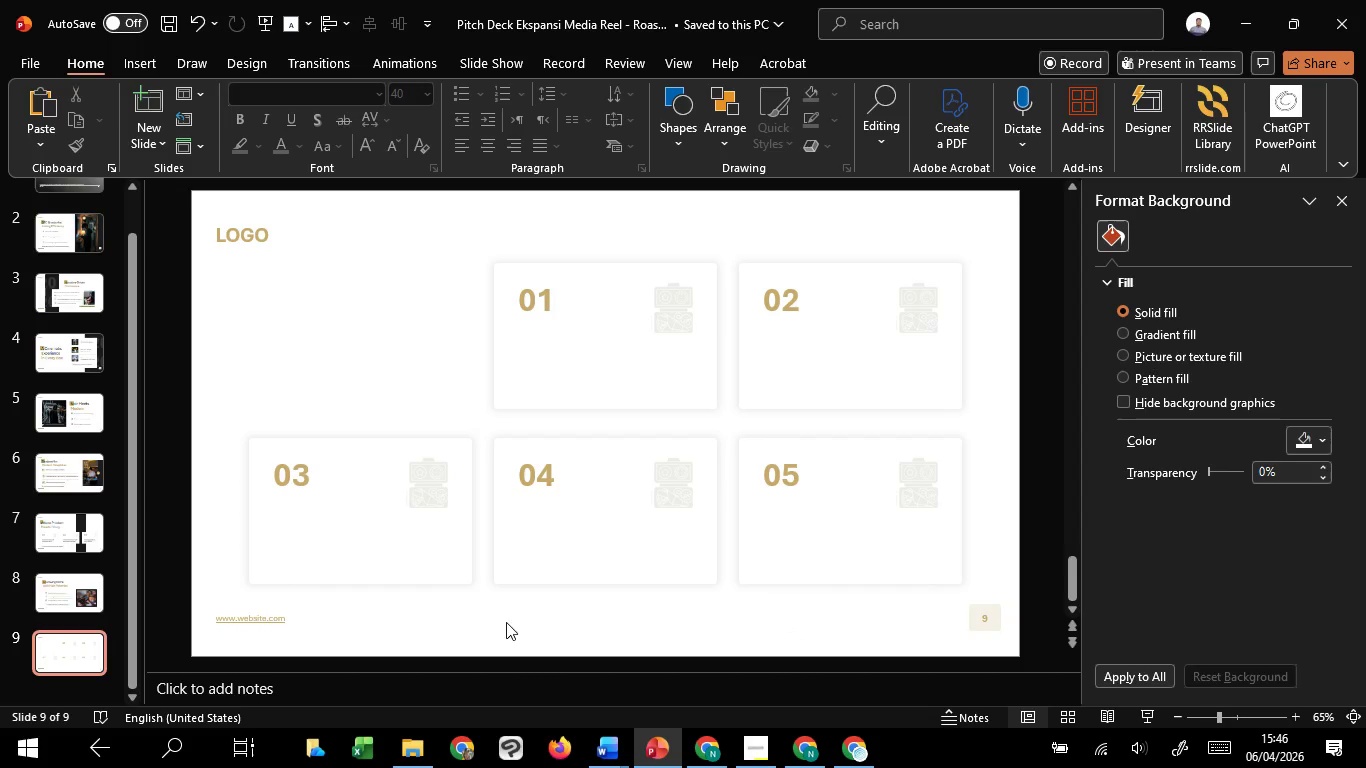 
scroll: coordinate [519, 594], scroll_direction: up, amount: 3.0
 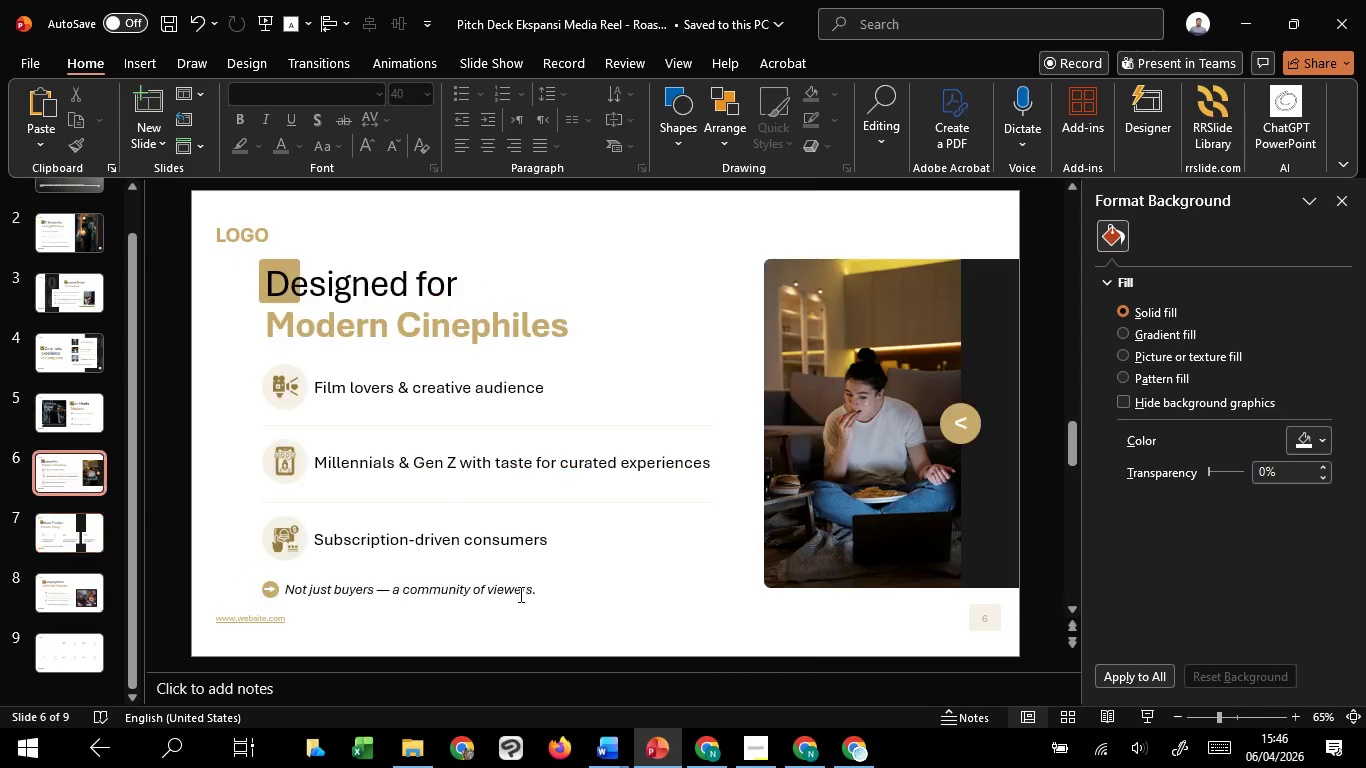 
scroll: coordinate [519, 594], scroll_direction: down, amount: 1.0
 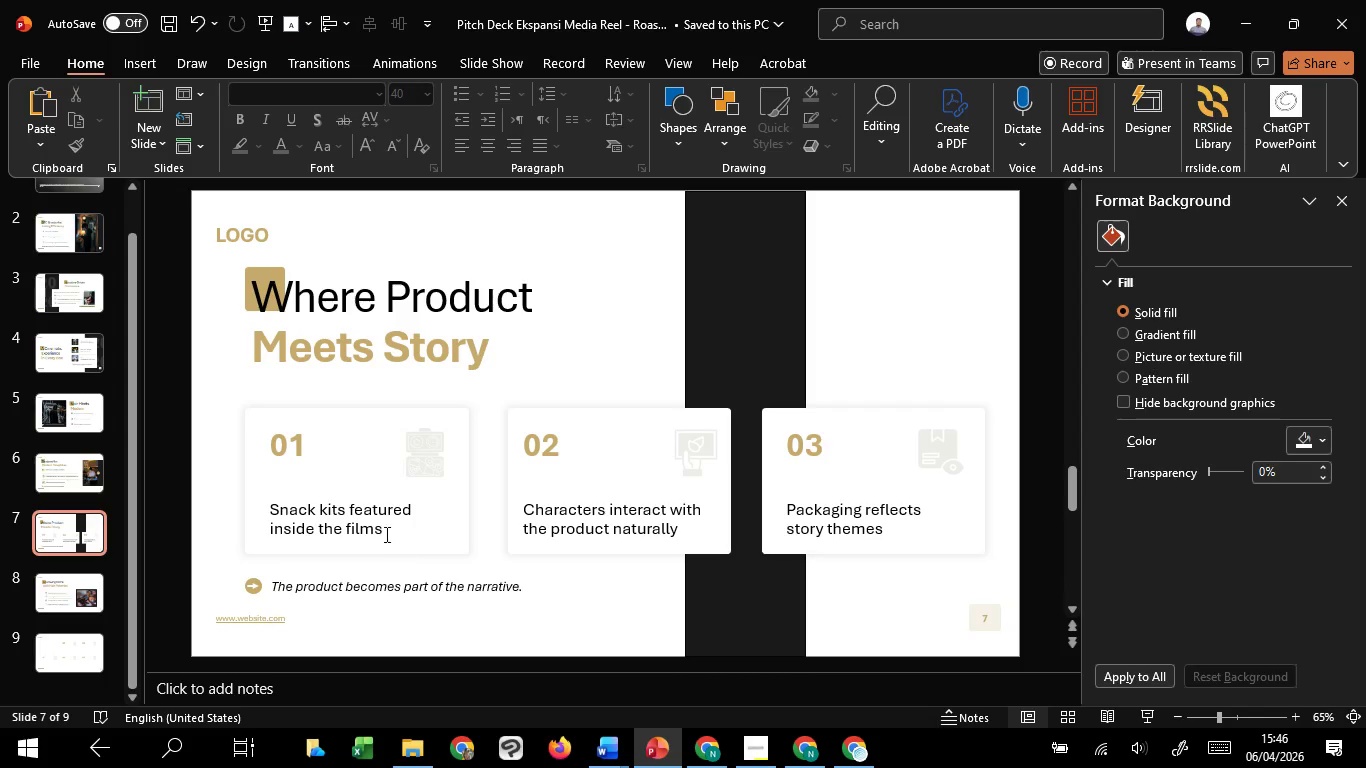 
left_click([375, 516])
 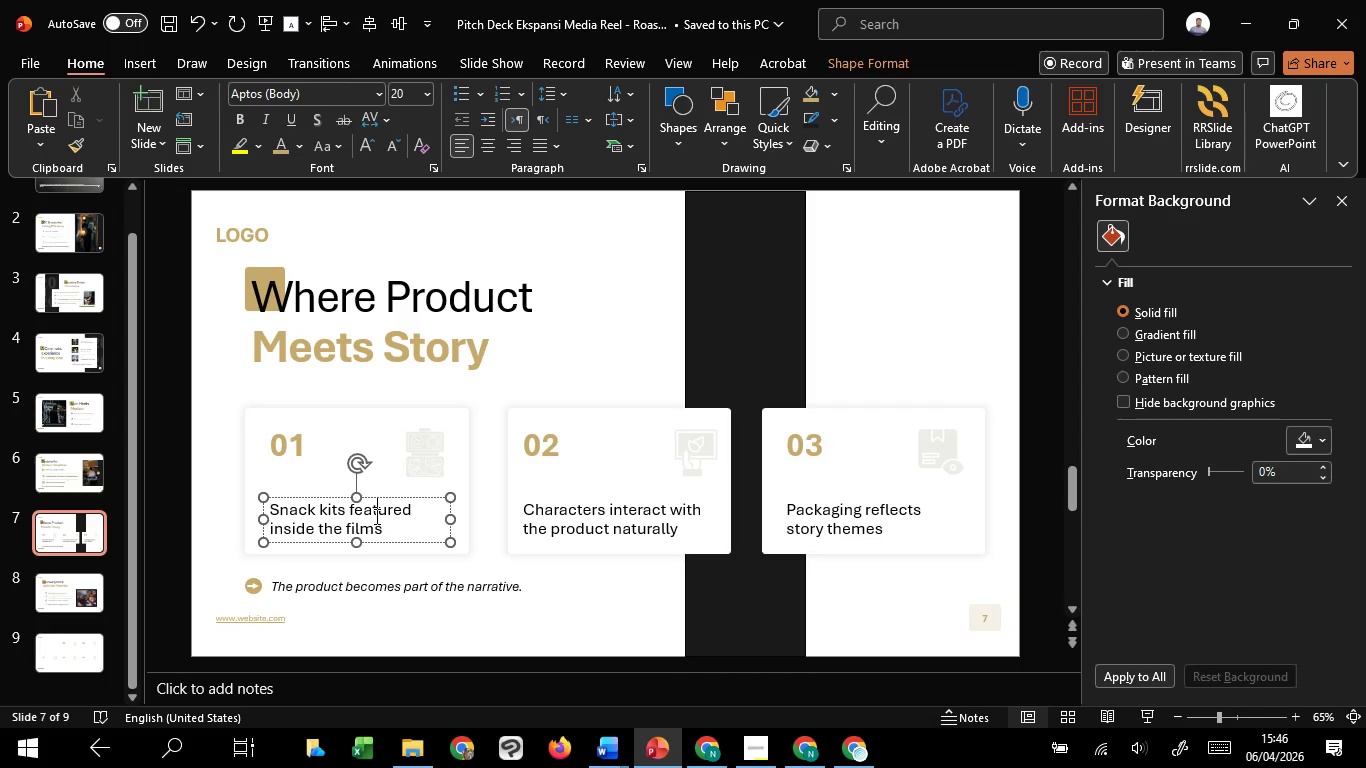 
hold_key(key=ControlLeft, duration=0.52)
 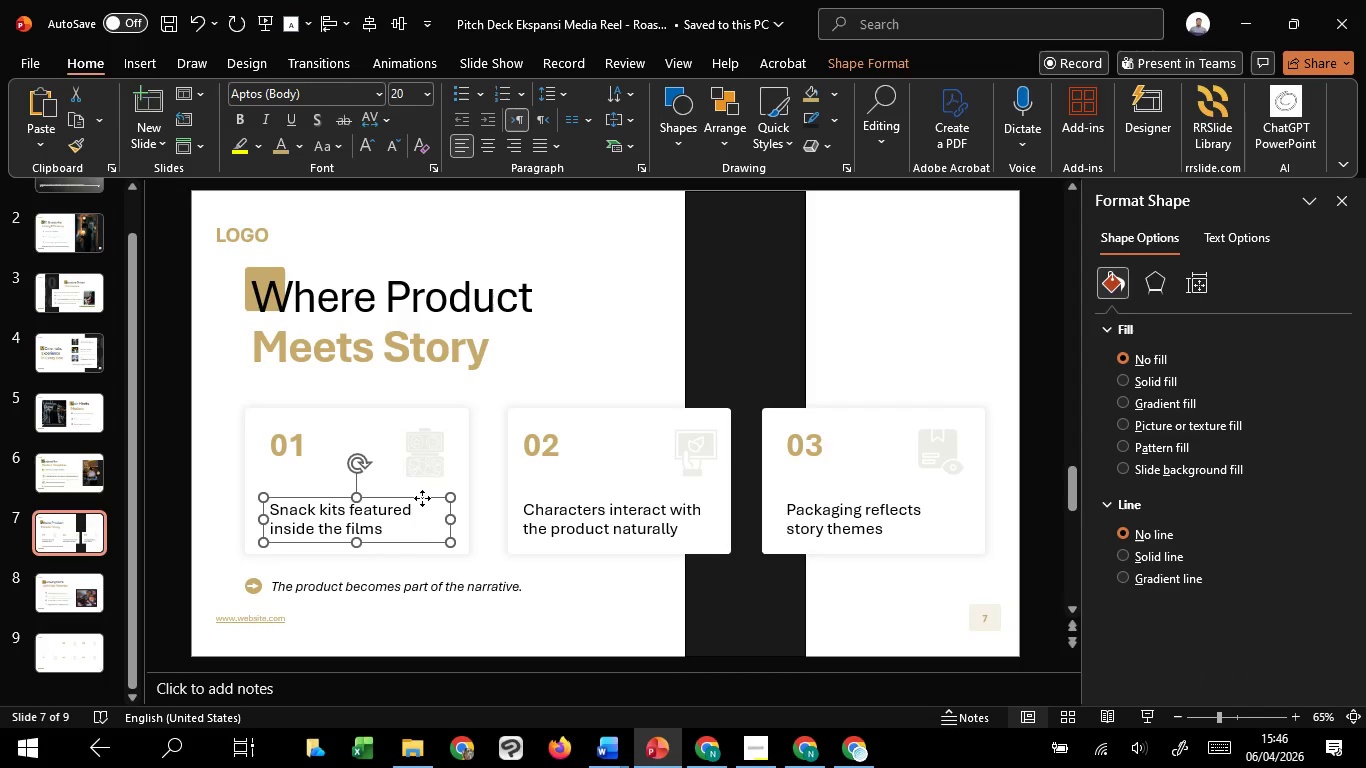 
left_click([422, 498])
 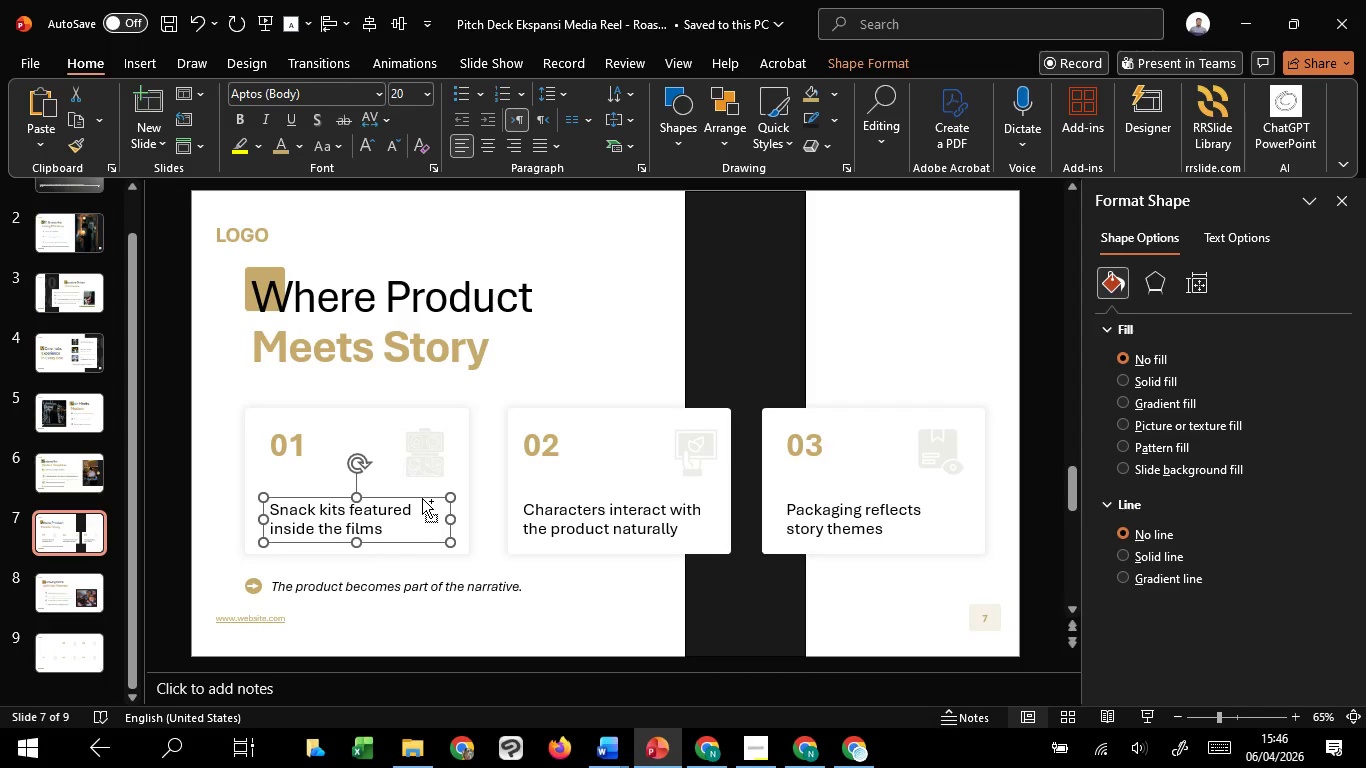 
key(Control+C)
 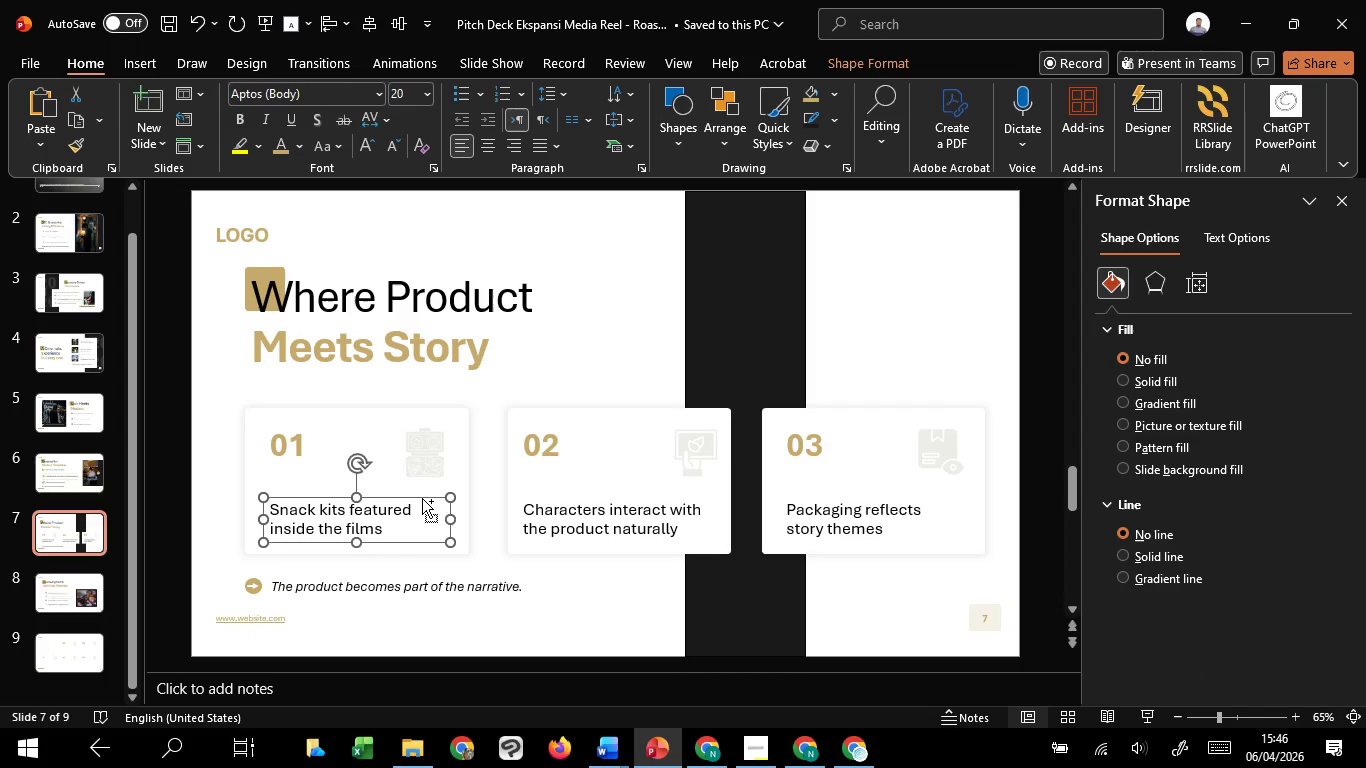 
key(Control+C)
 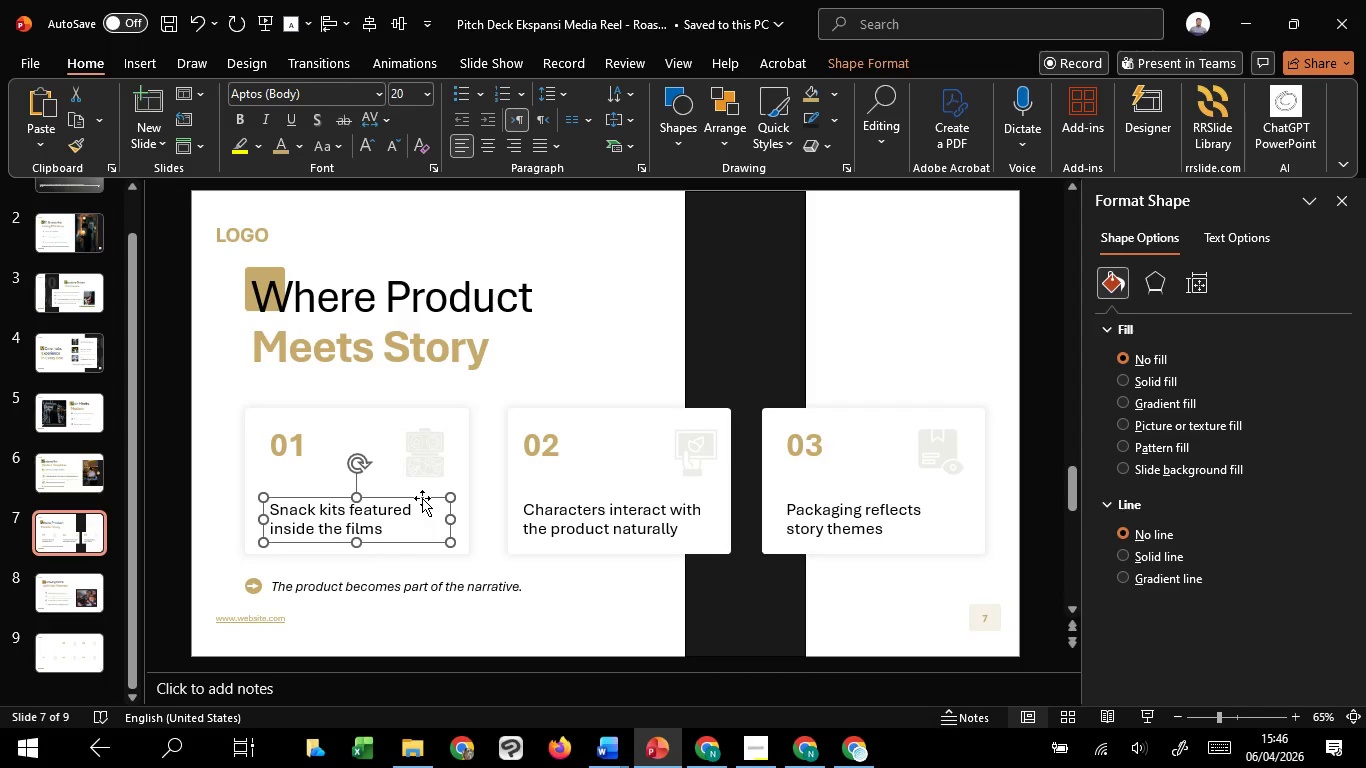 
scroll: coordinate [422, 498], scroll_direction: down, amount: 6.0
 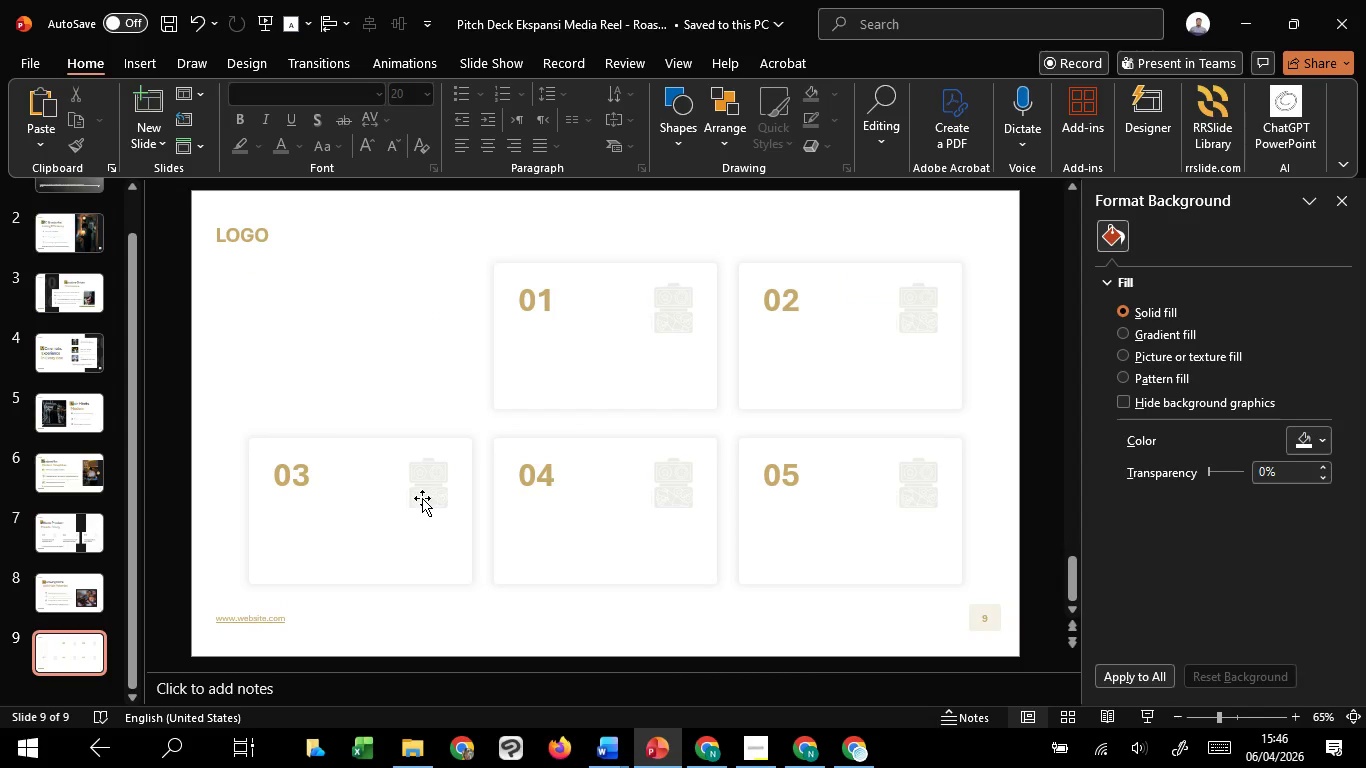 
key(Control+V)
 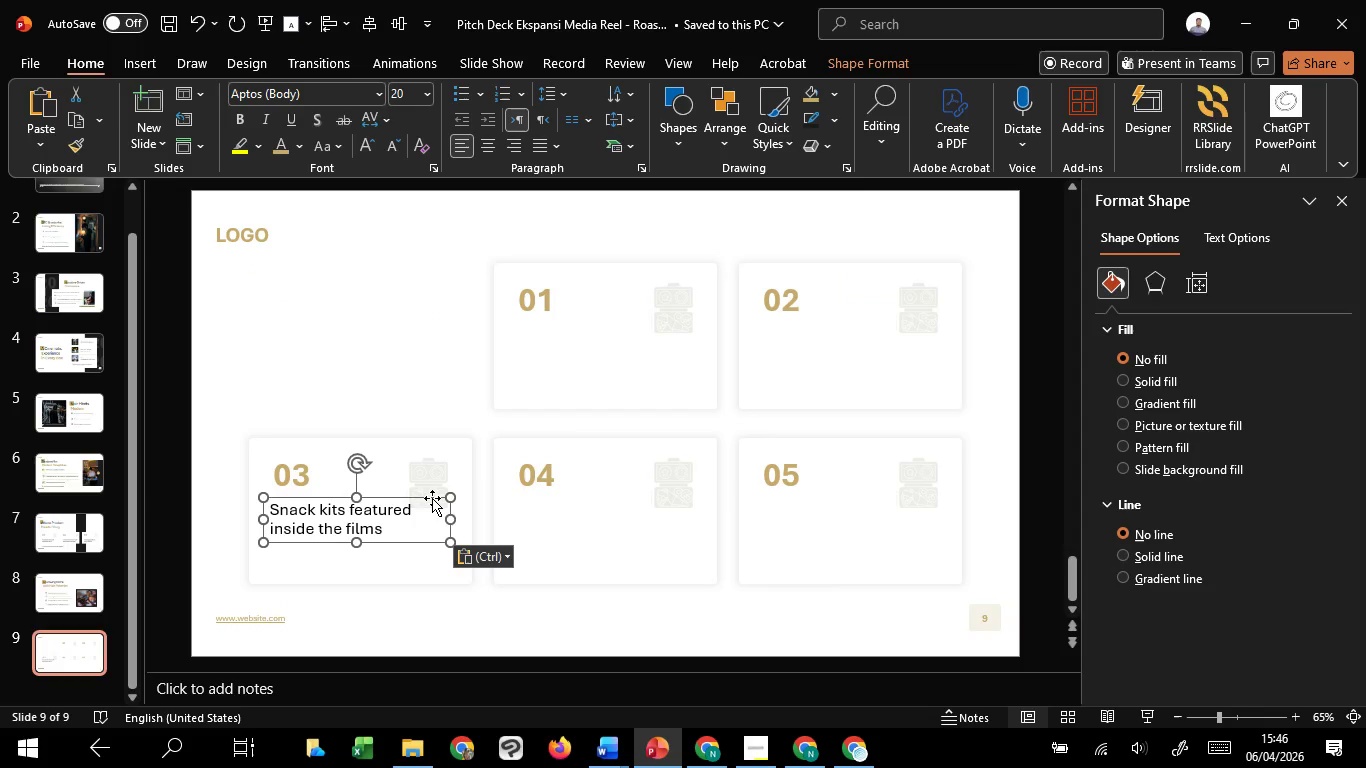 
left_click_drag(start_coordinate=[432, 498], to_coordinate=[685, 353])
 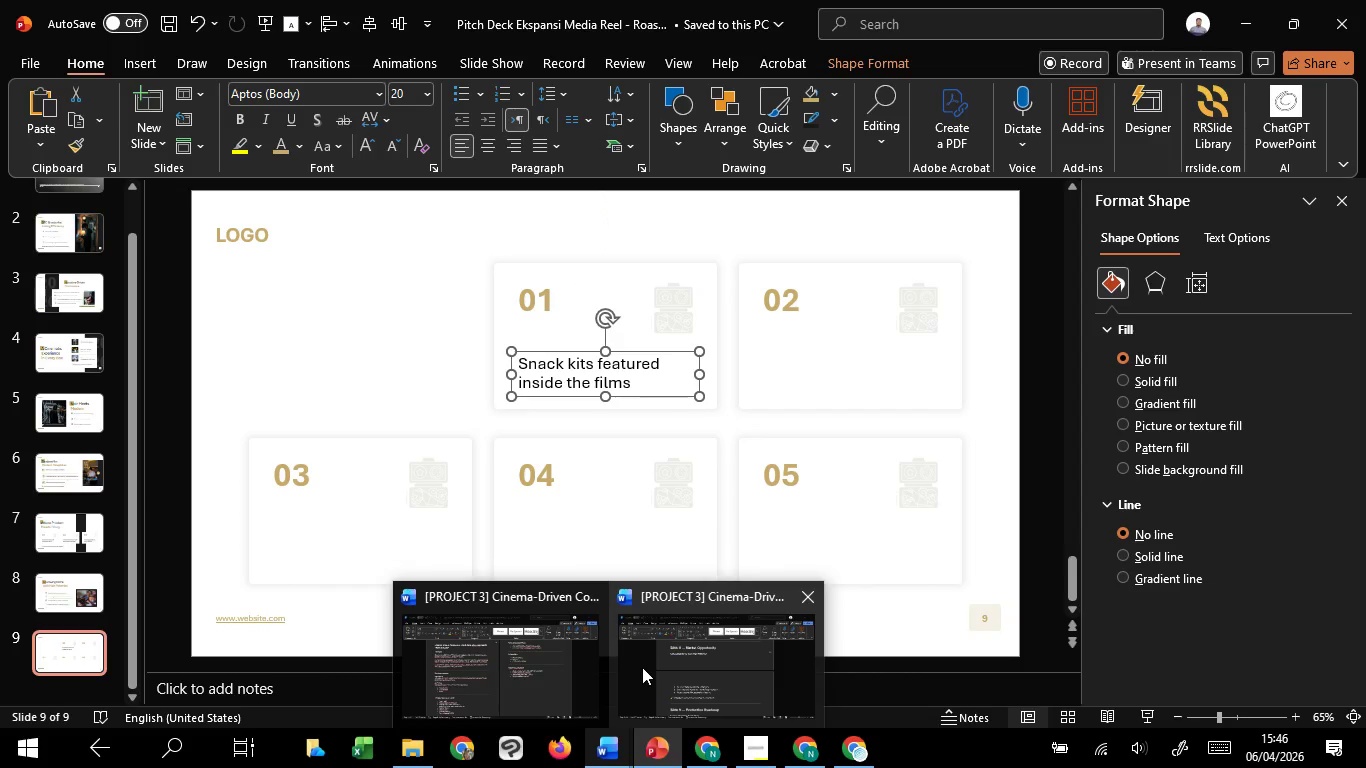 
left_click([642, 667])
 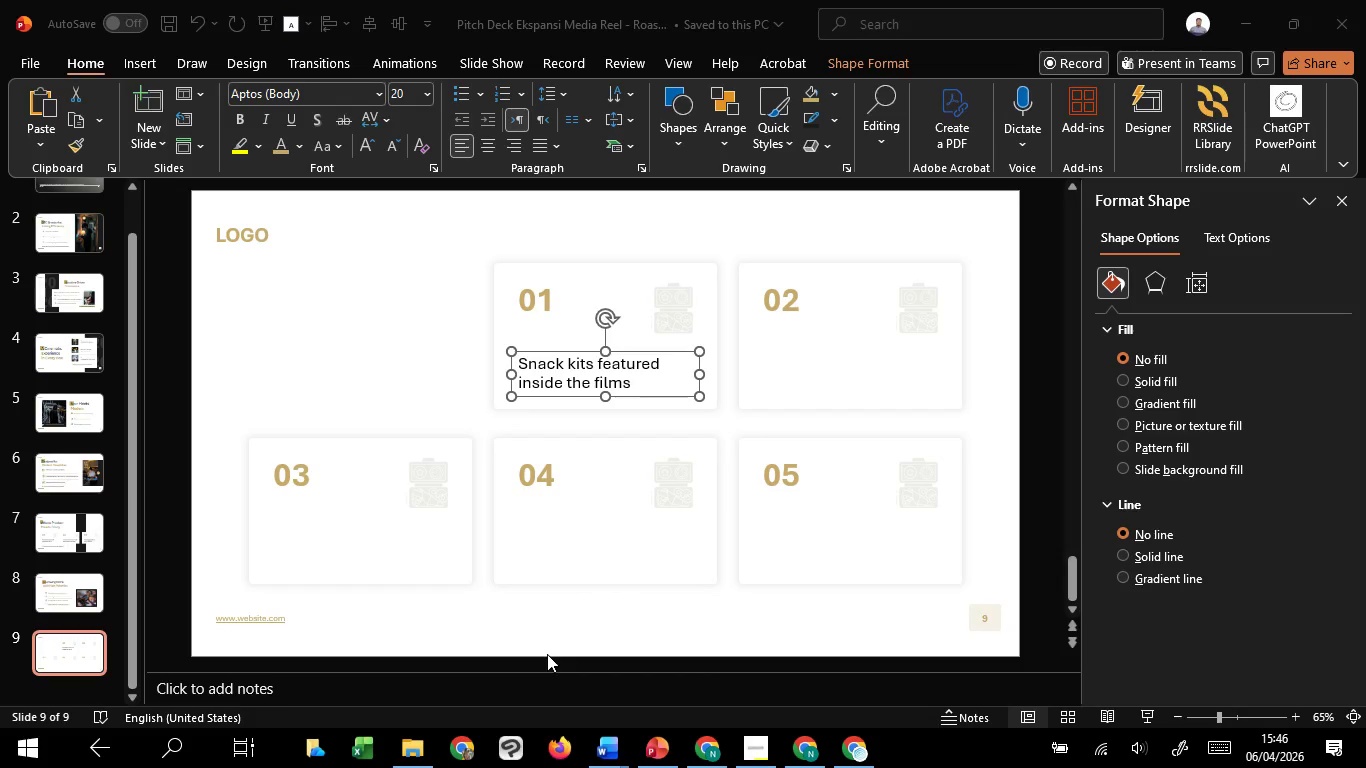 
scroll: coordinate [569, 626], scroll_direction: down, amount: 9.0
 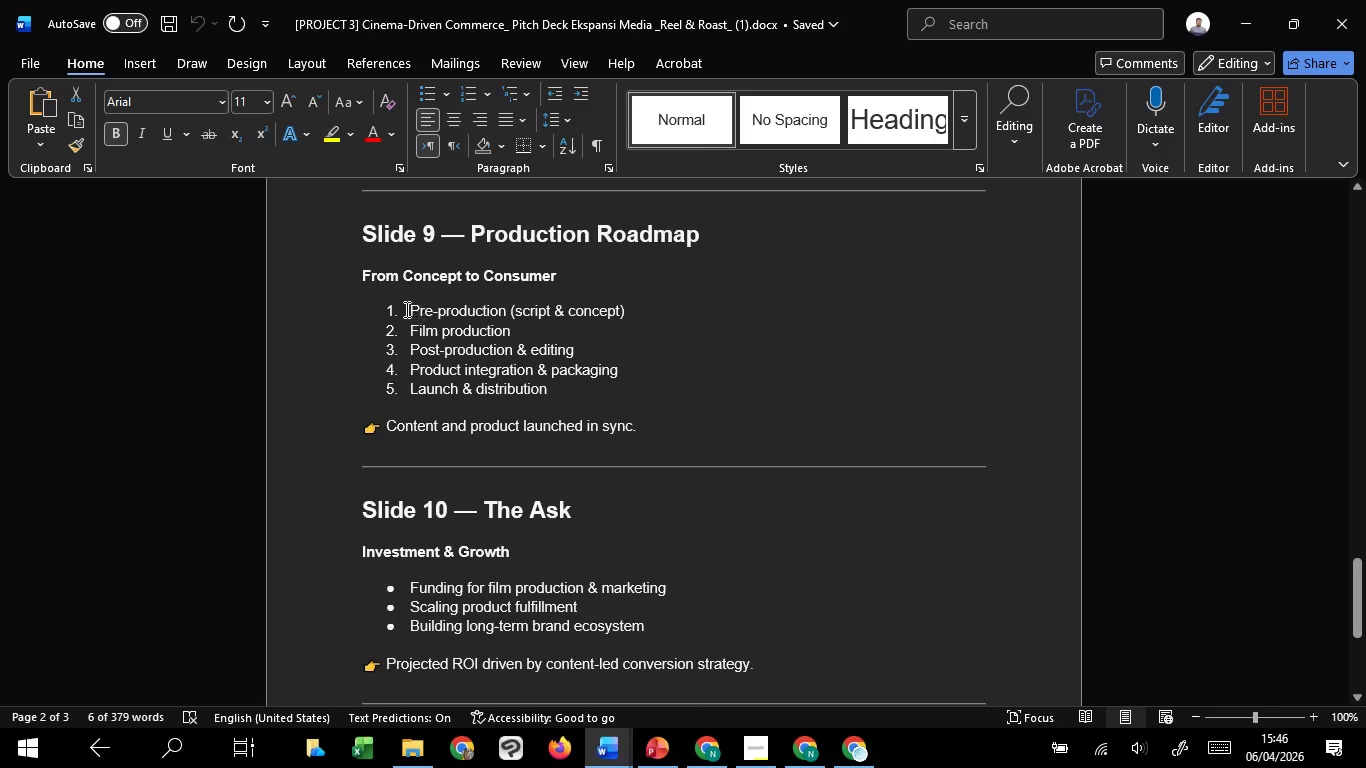 
left_click_drag(start_coordinate=[405, 309], to_coordinate=[682, 309])
 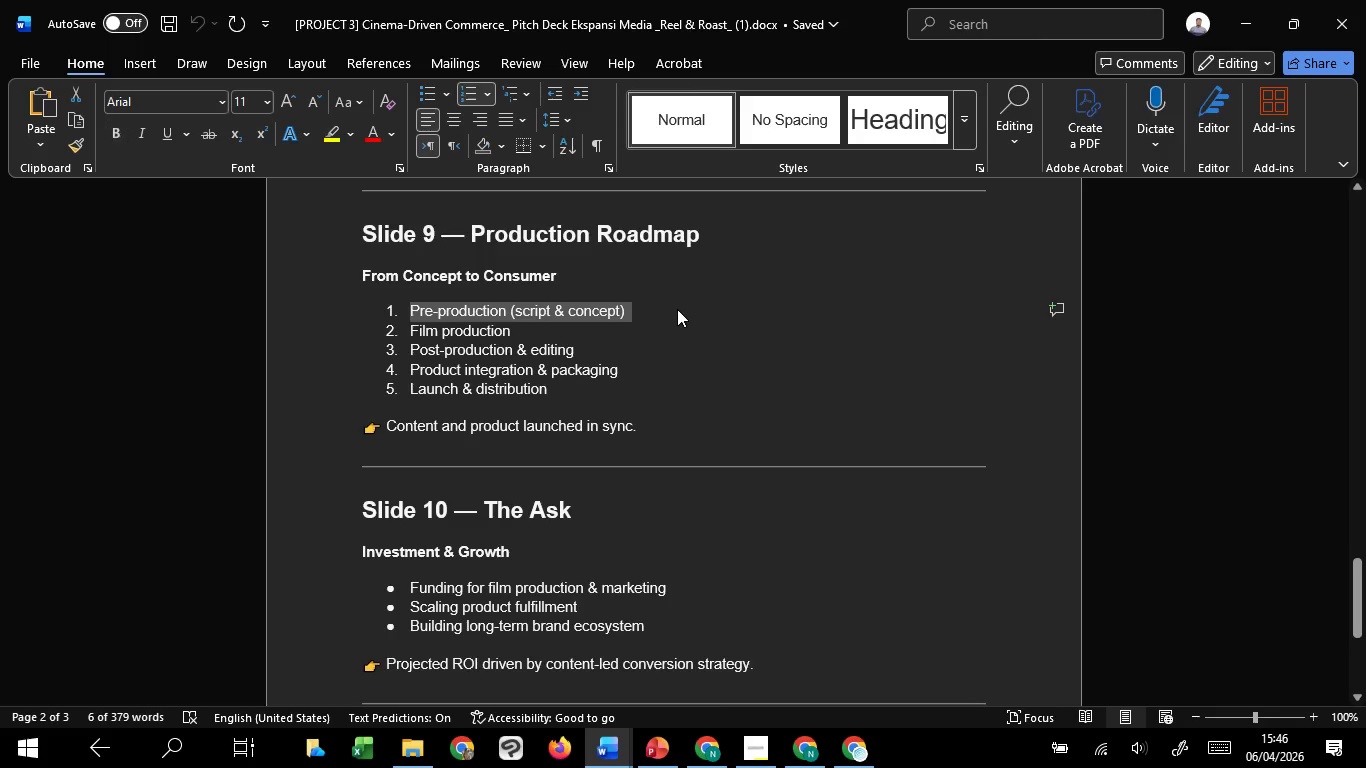 
key(Control+C)
 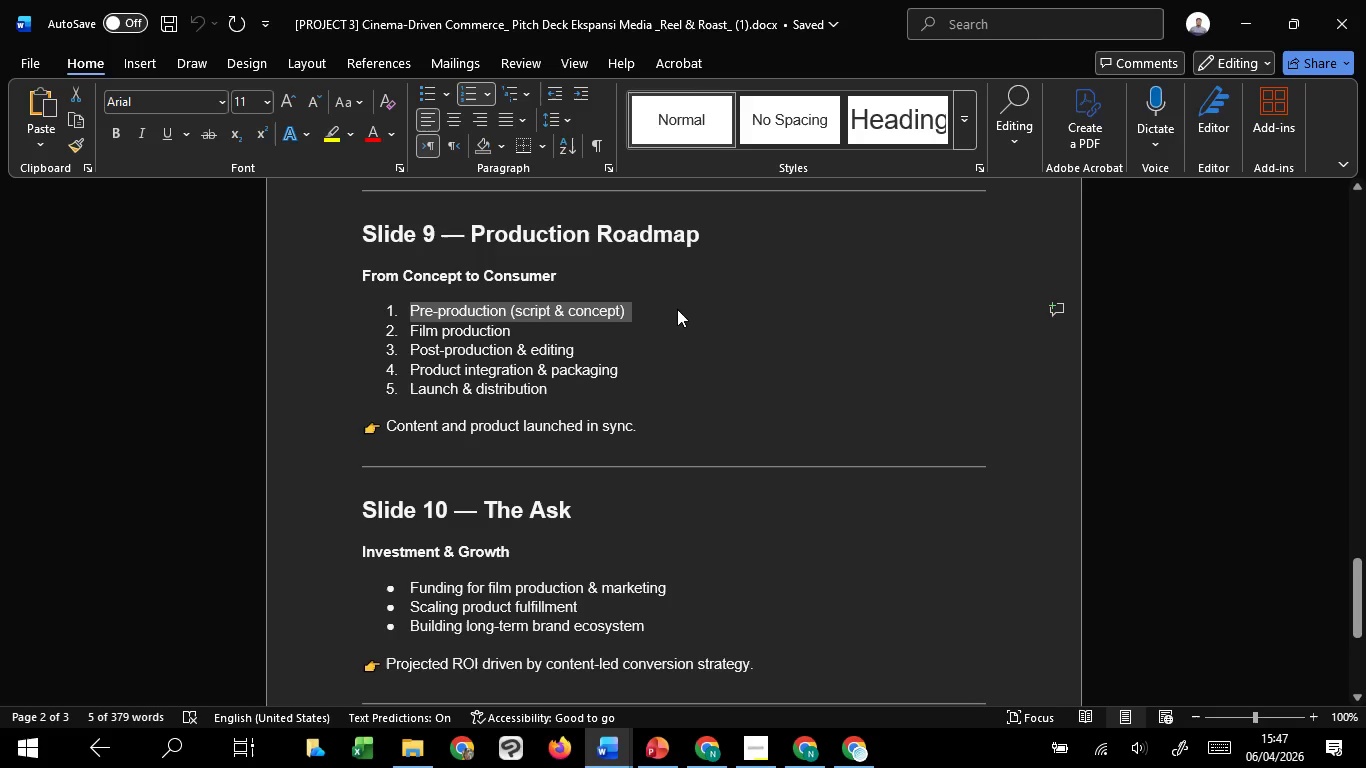 
key(Control+C)
 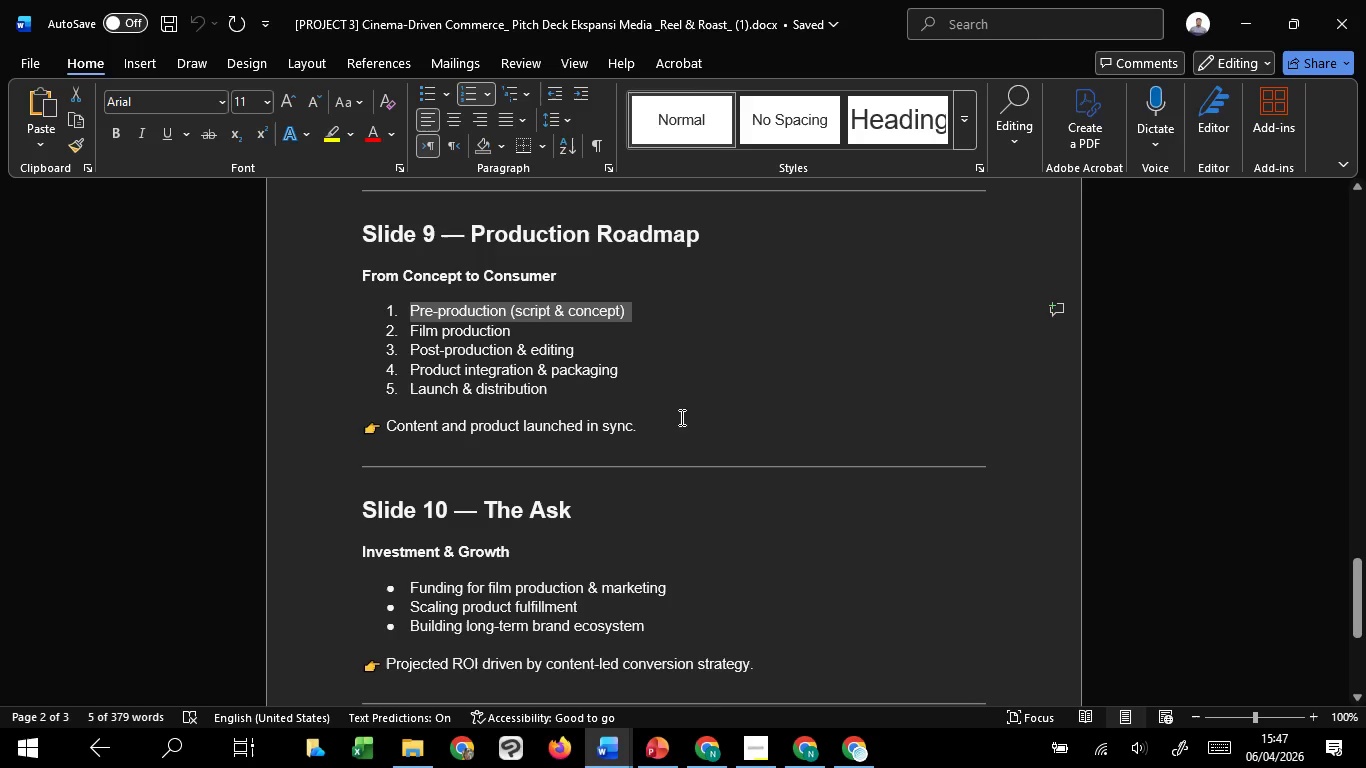 
key(Control+C)
 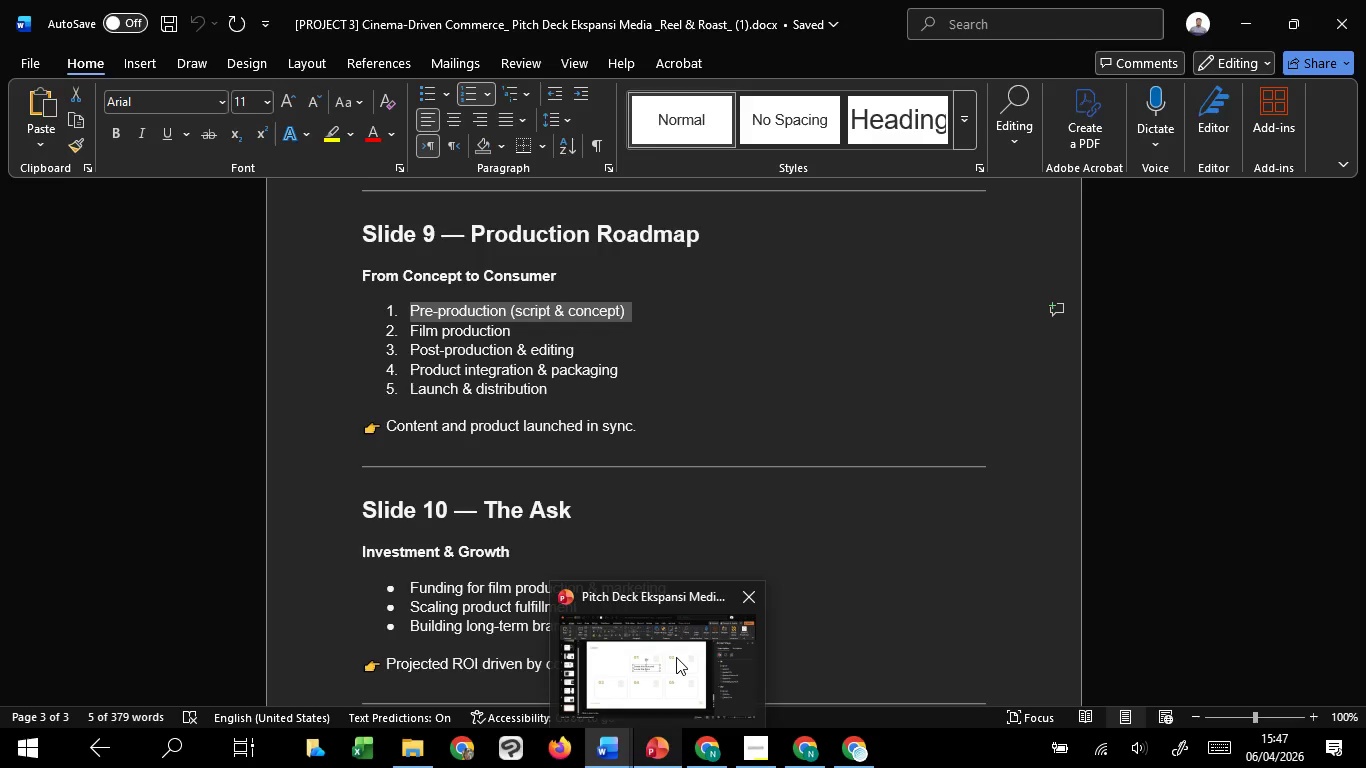 
left_click([676, 657])
 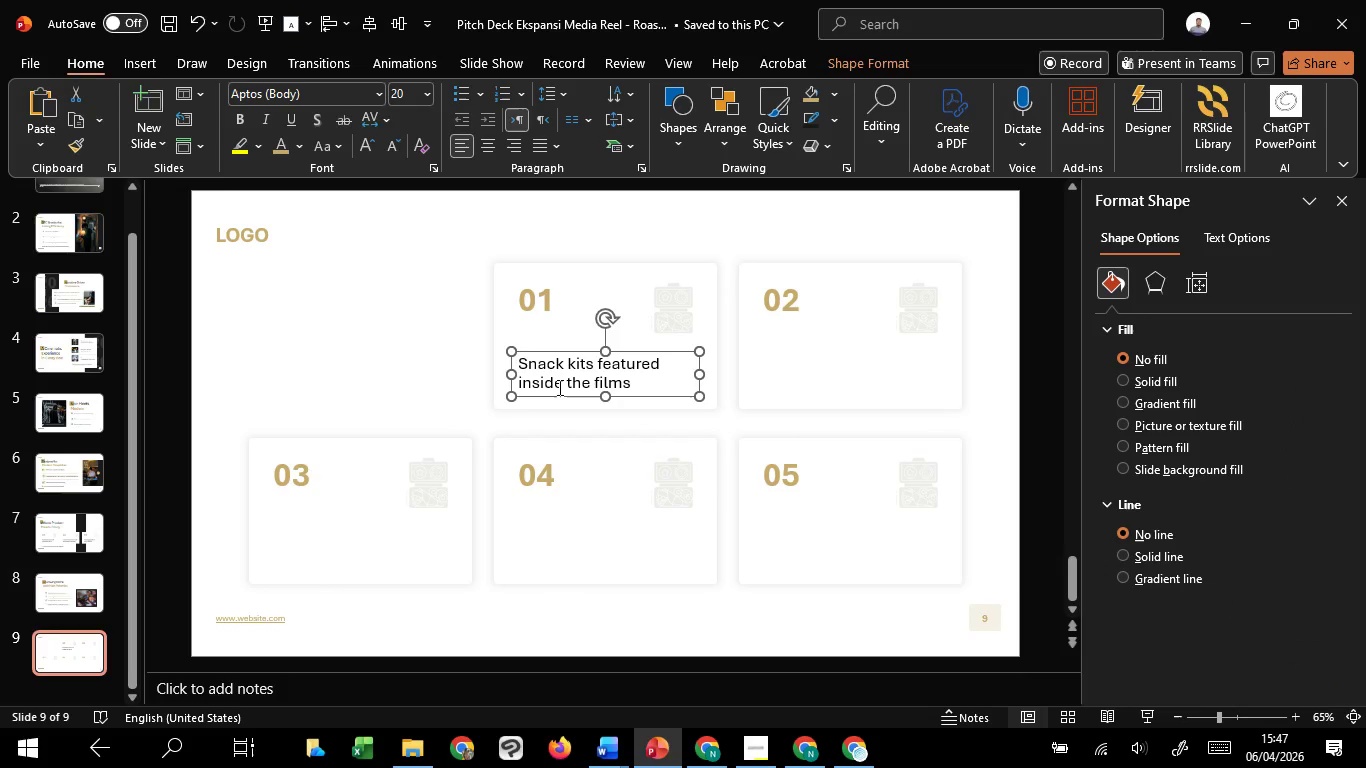 
left_click([558, 387])
 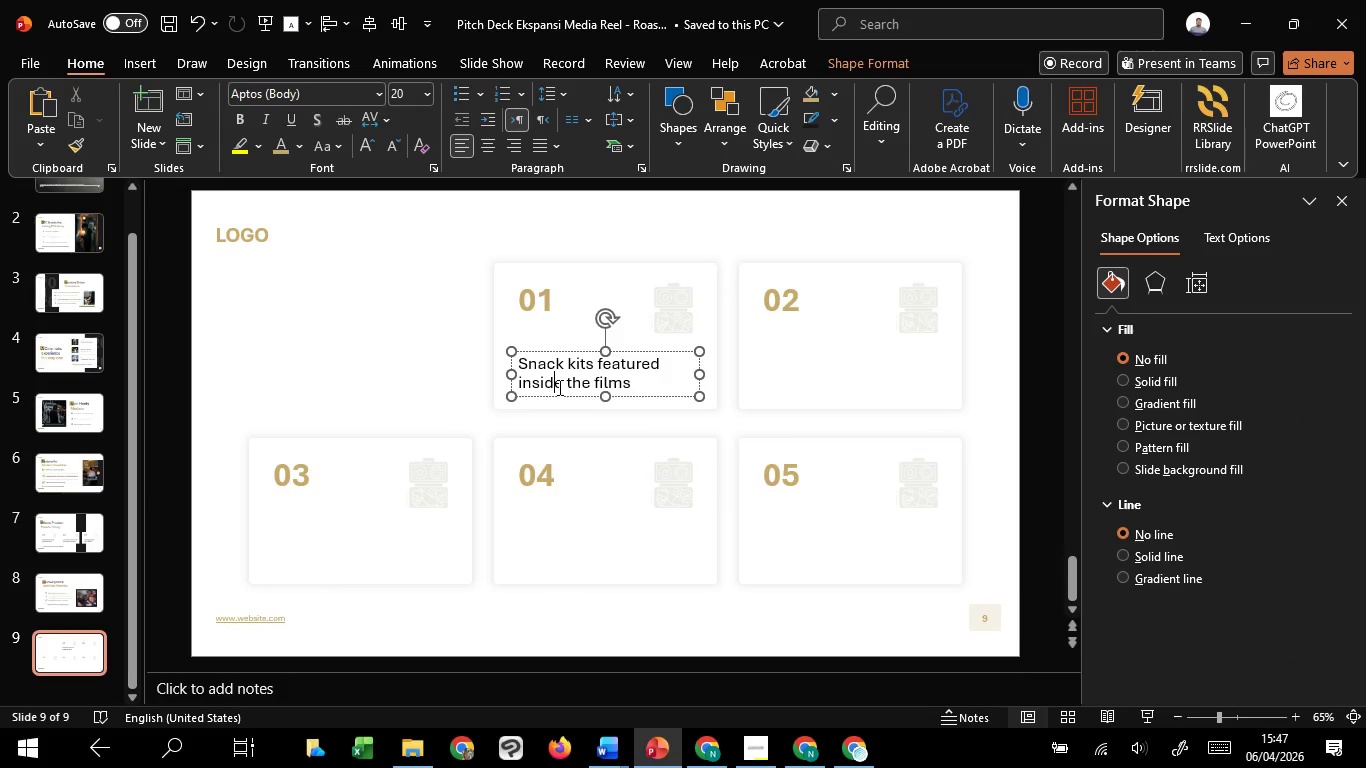 
key(Control+ControlLeft)
 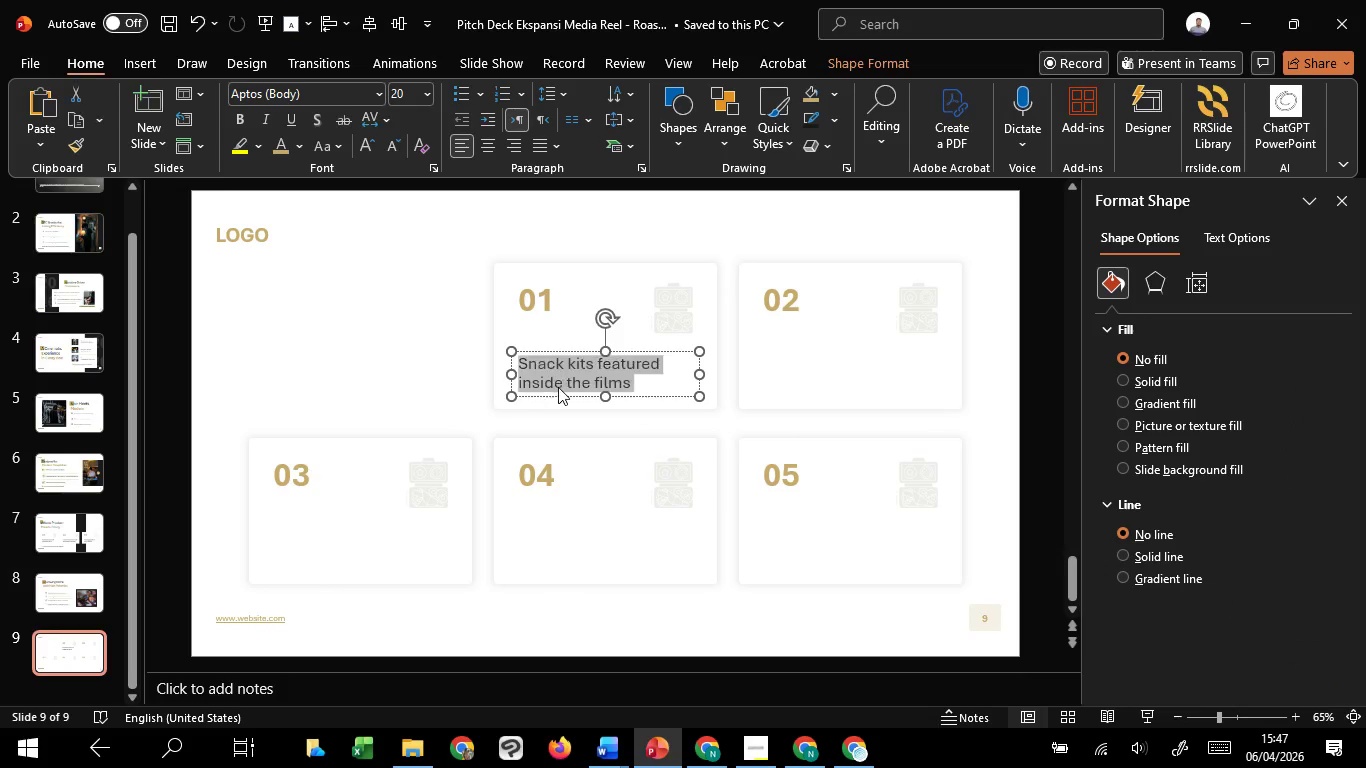 
key(Control+A)
 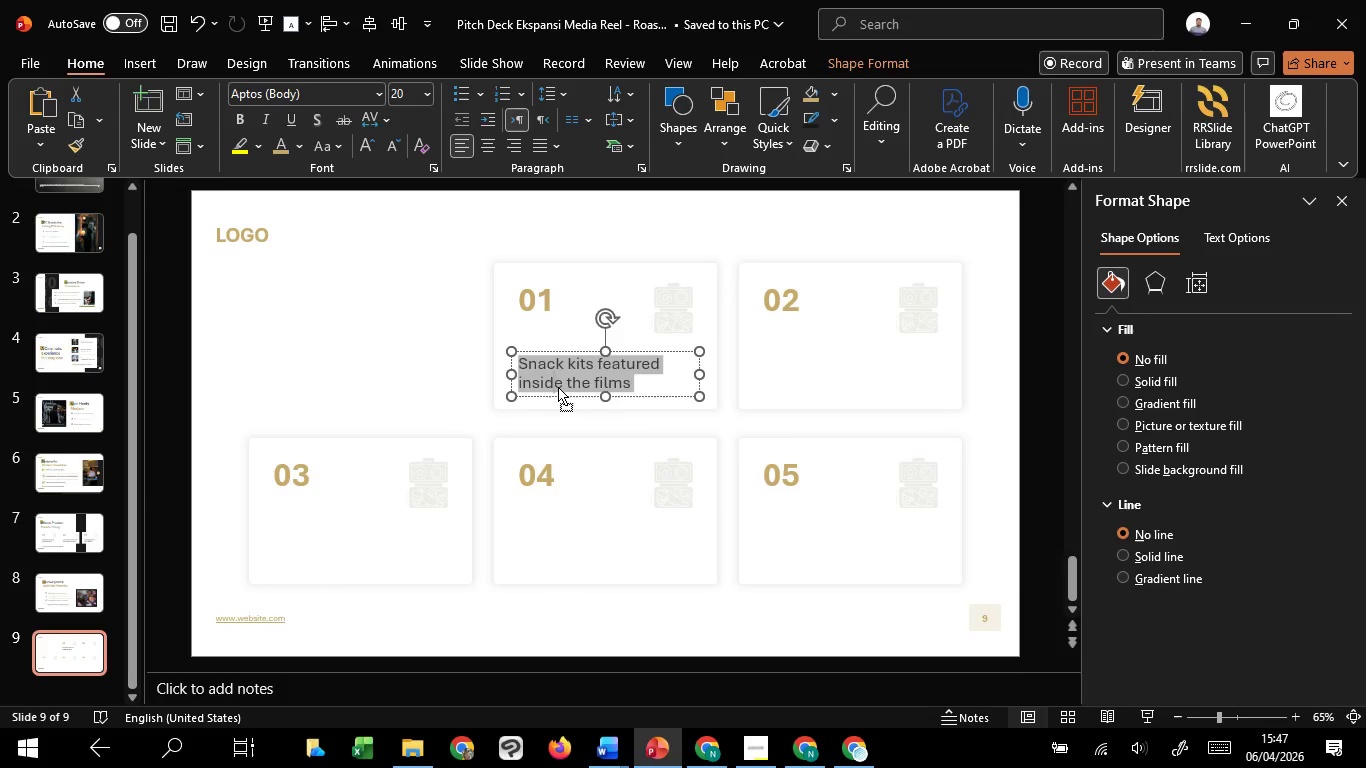 
right_click([558, 387])
 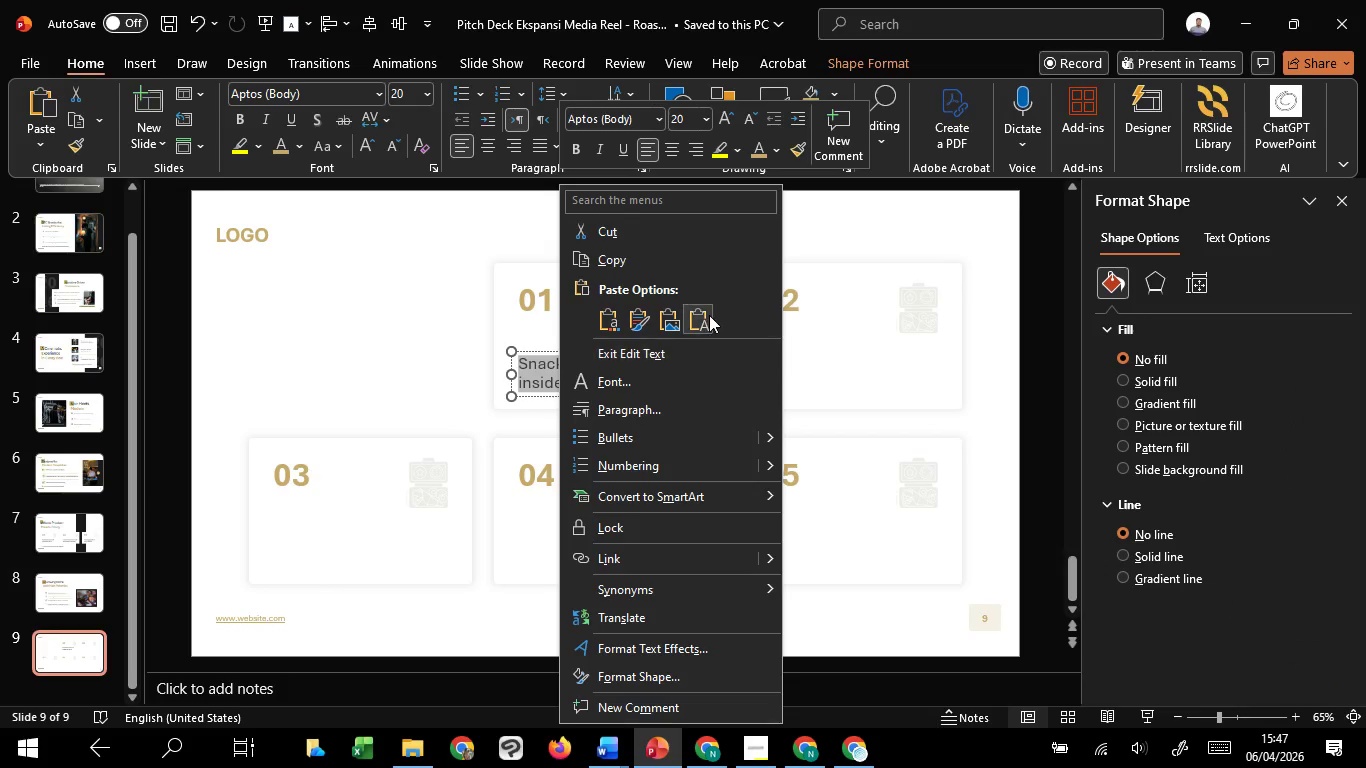 
left_click([710, 310])
 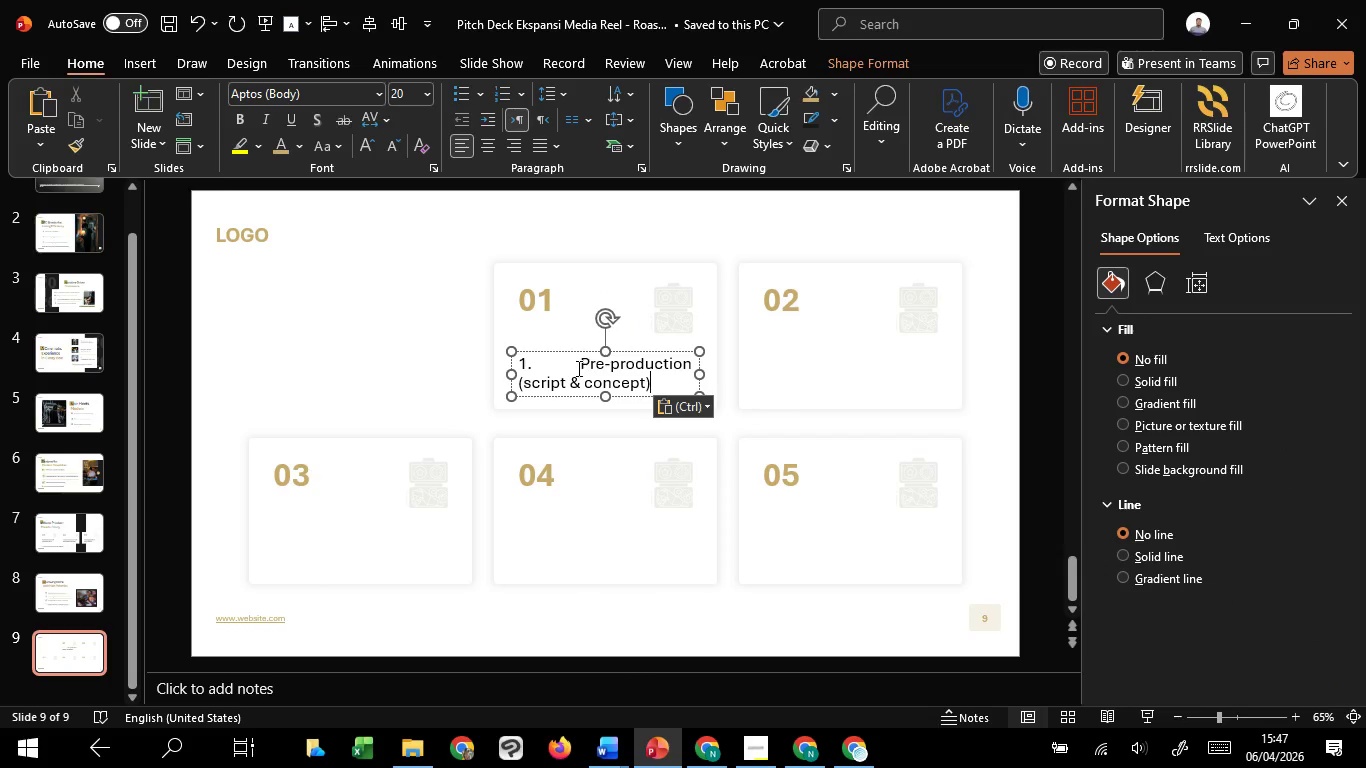 
left_click_drag(start_coordinate=[578, 368], to_coordinate=[476, 360])
 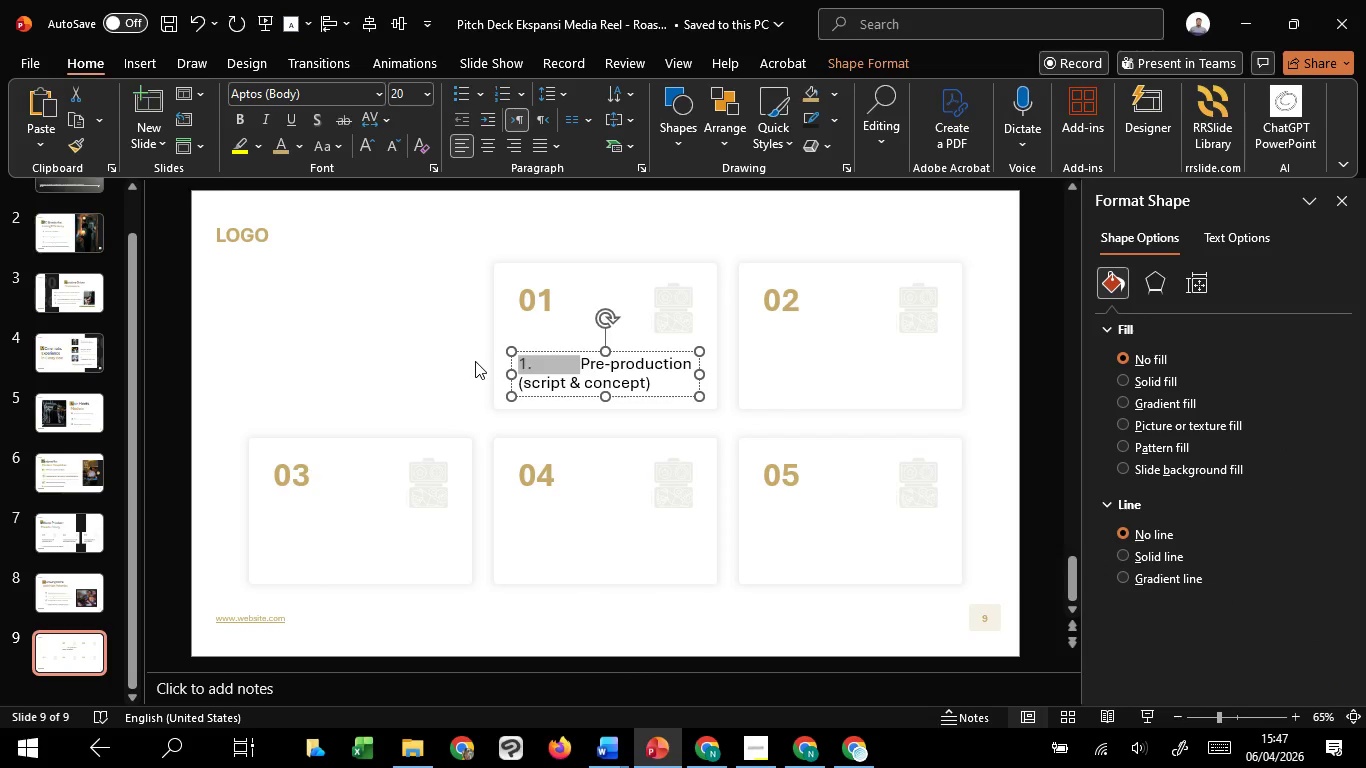 
key(Backspace)
 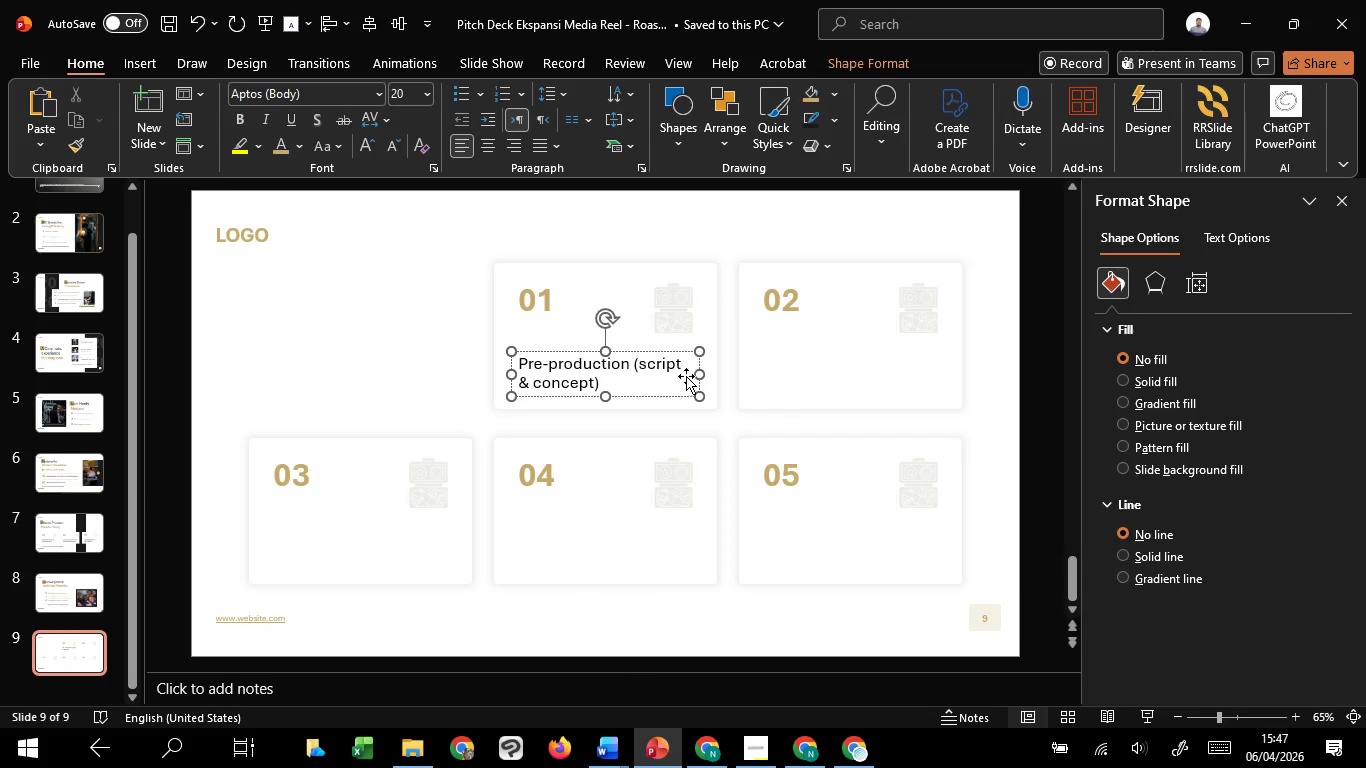 
left_click_drag(start_coordinate=[701, 372], to_coordinate=[667, 367])
 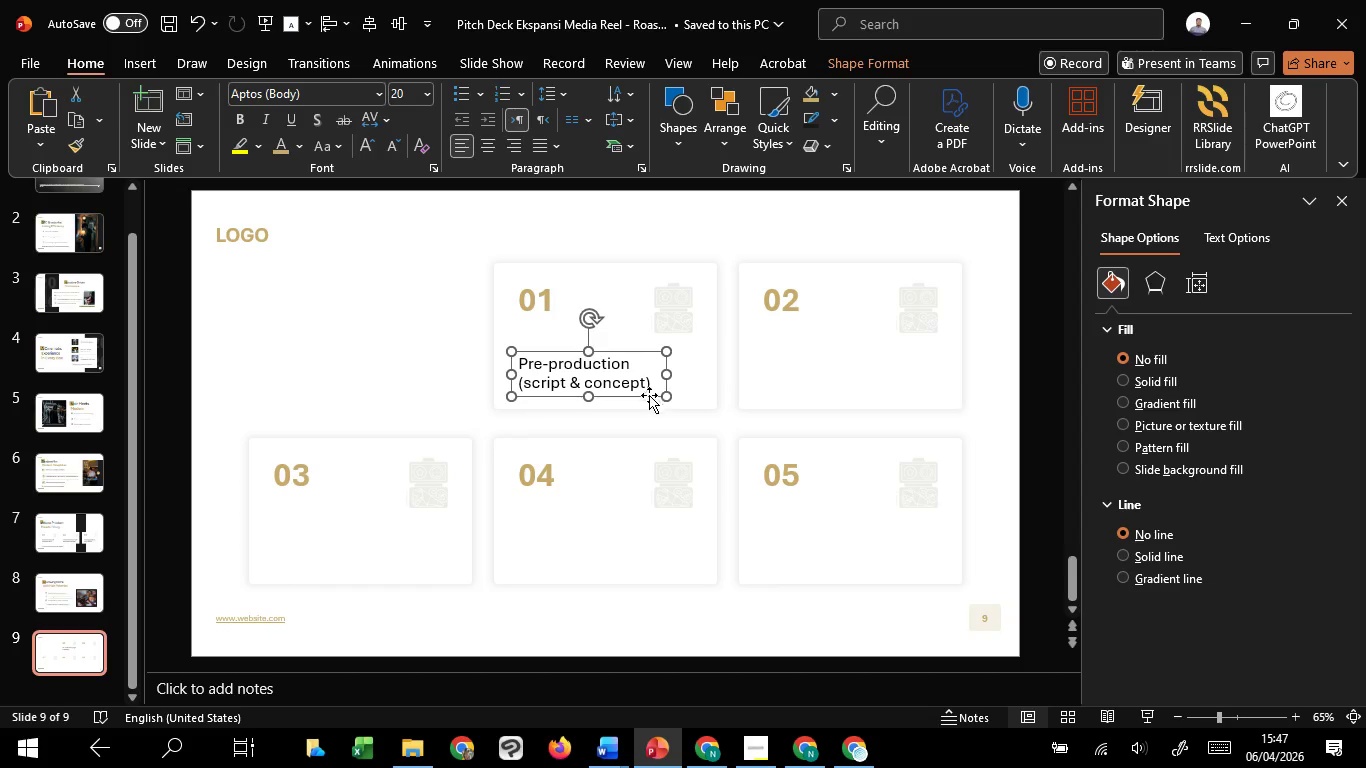 
hold_key(key=ControlLeft, duration=5.51)
hold_key(key=ShiftLeft, duration=5.17)
left_click_drag(start_coordinate=[649, 395], to_coordinate=[893, 391])
 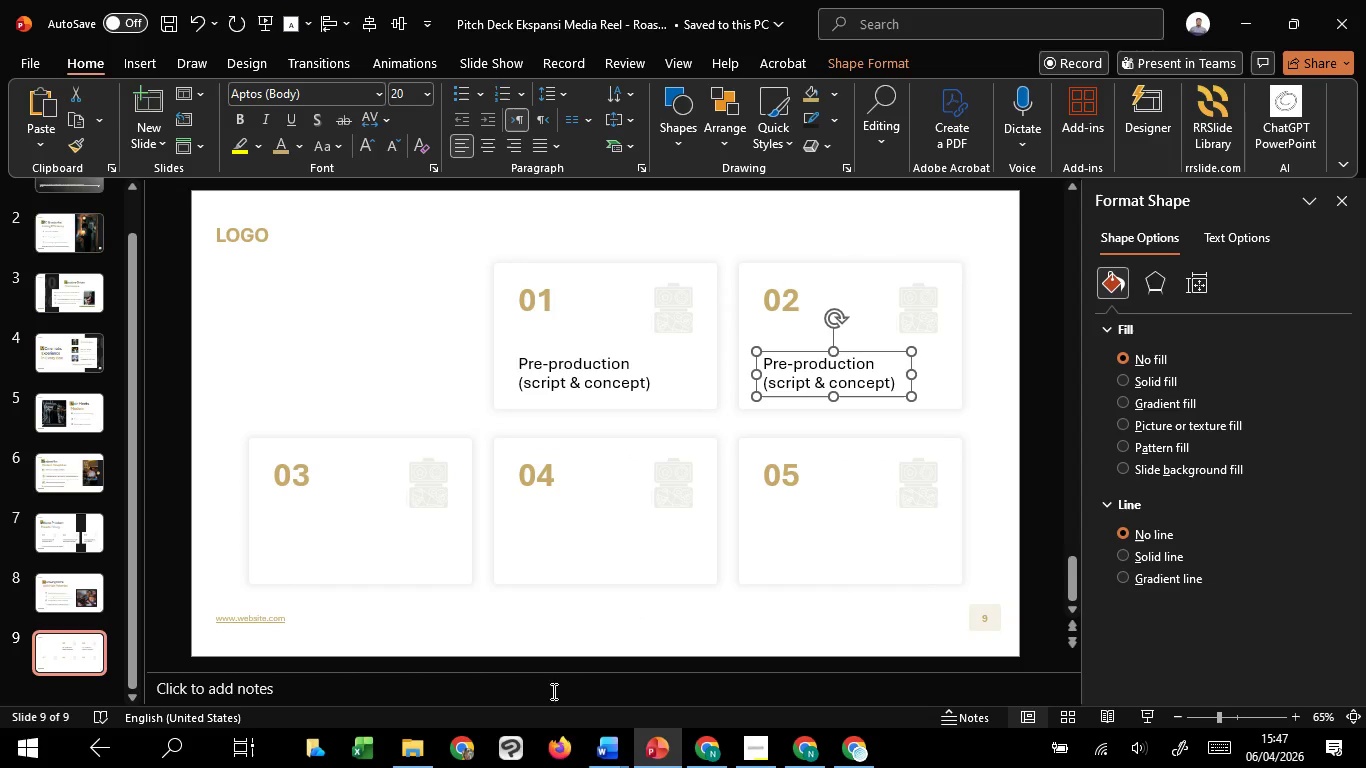 
hold_key(key=C, duration=1.51)
 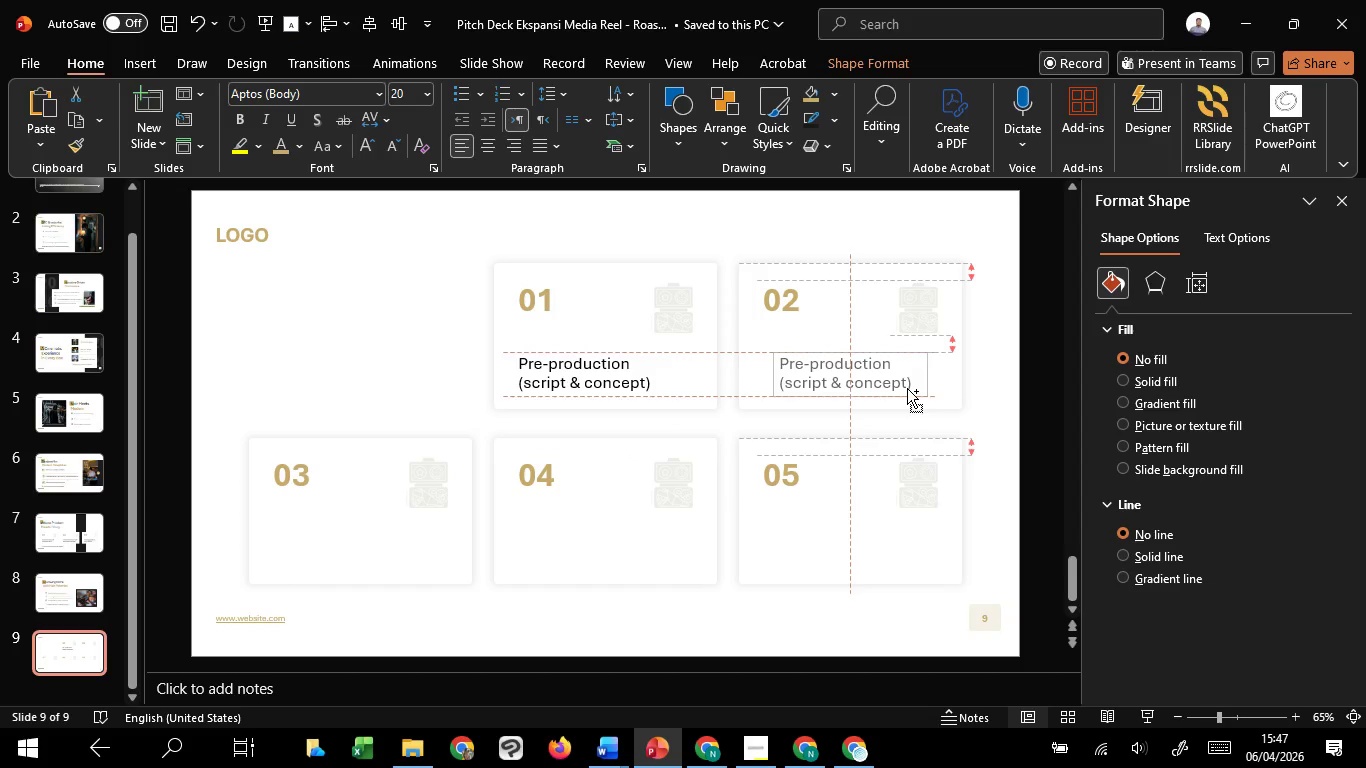 
hold_key(key=C, duration=1.5)
 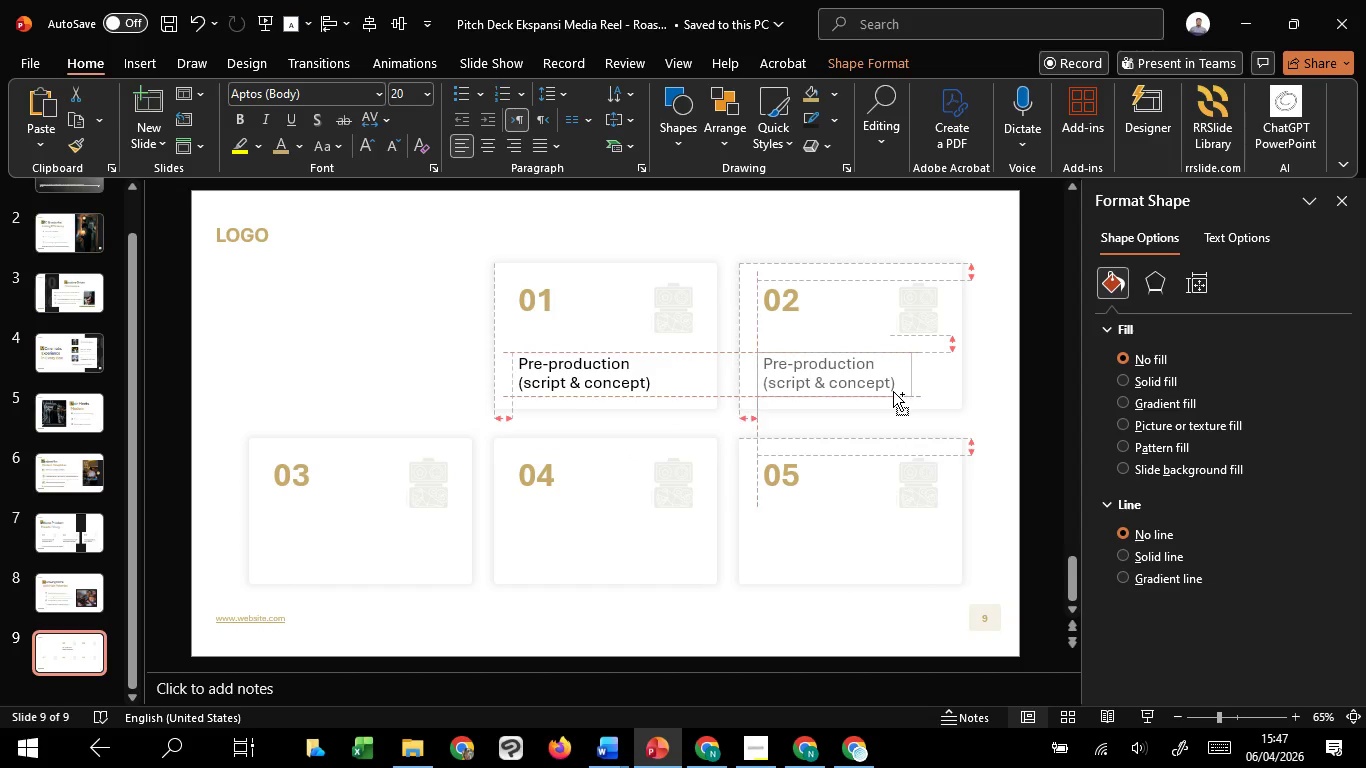 
hold_key(key=C, duration=1.47)
 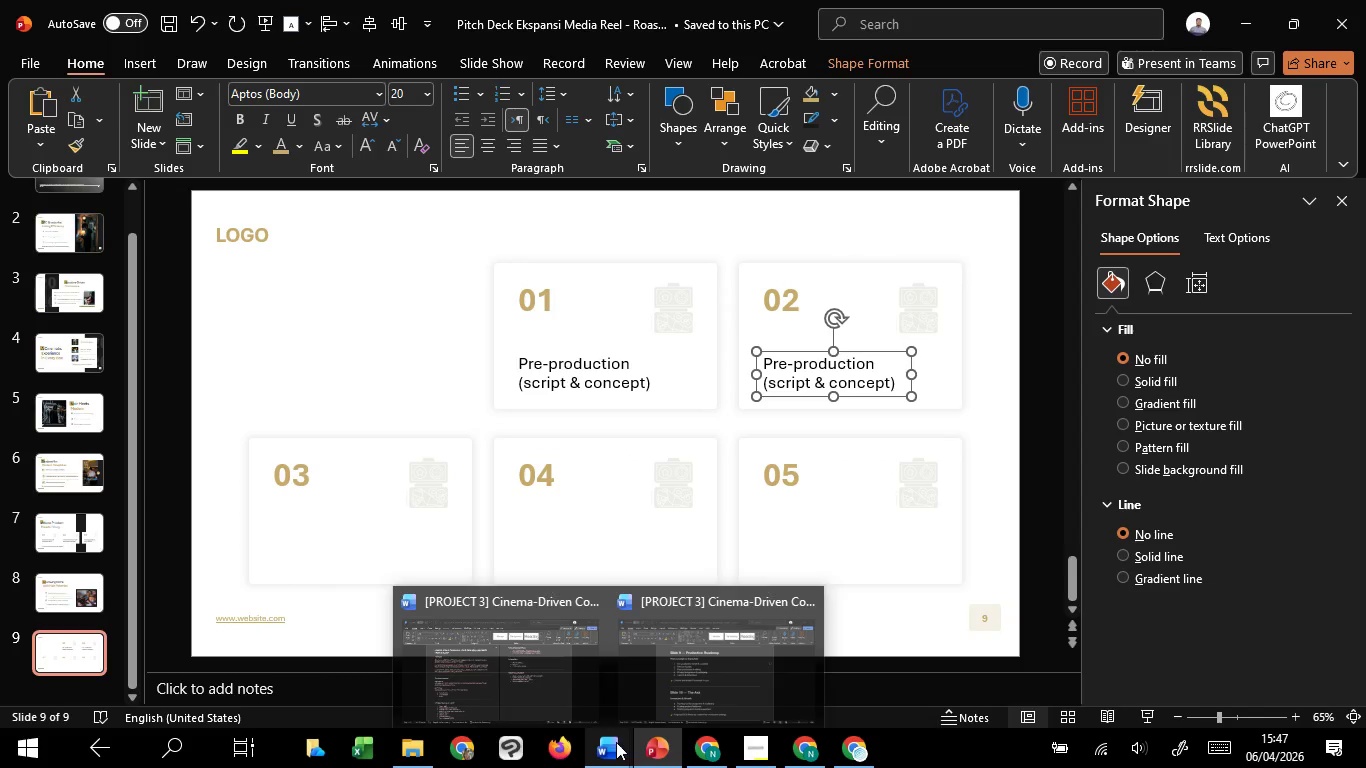 
left_click([651, 678])
 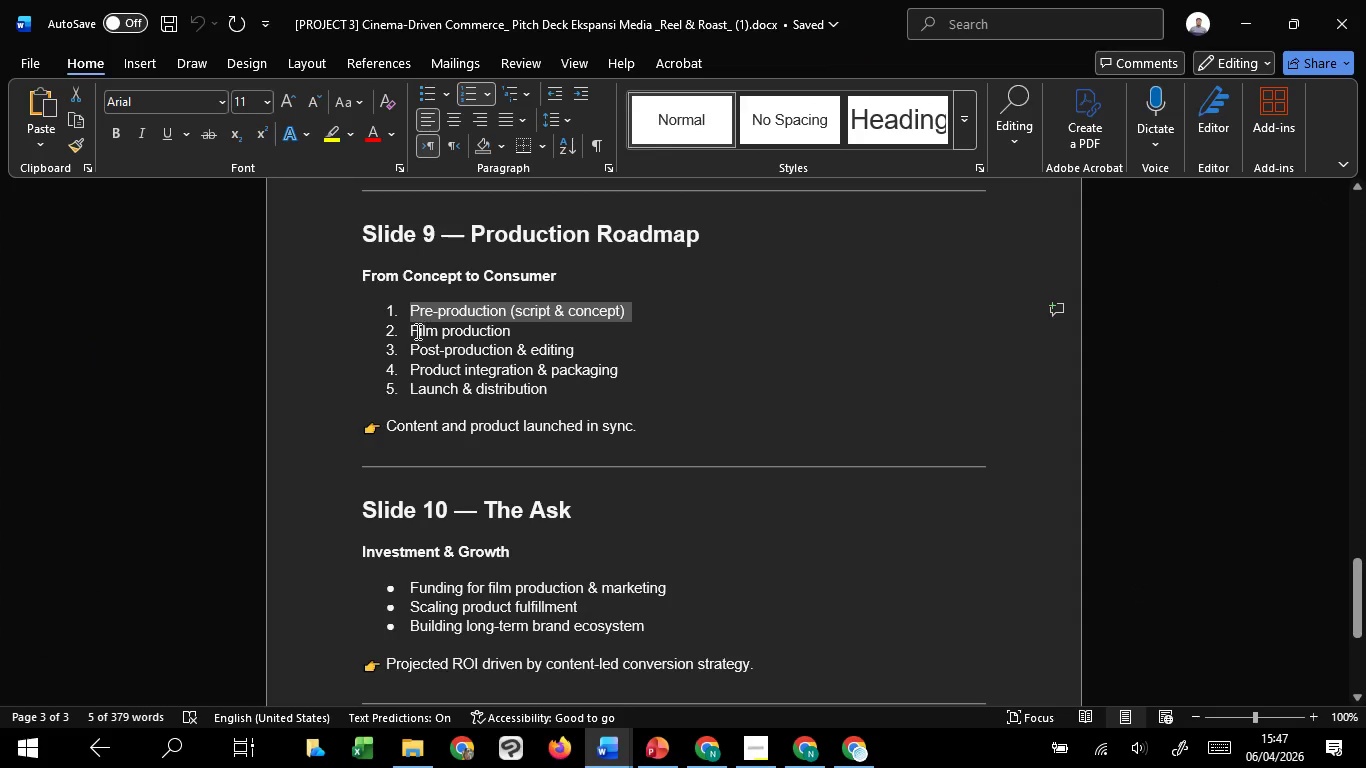 
left_click_drag(start_coordinate=[412, 332], to_coordinate=[553, 336])
 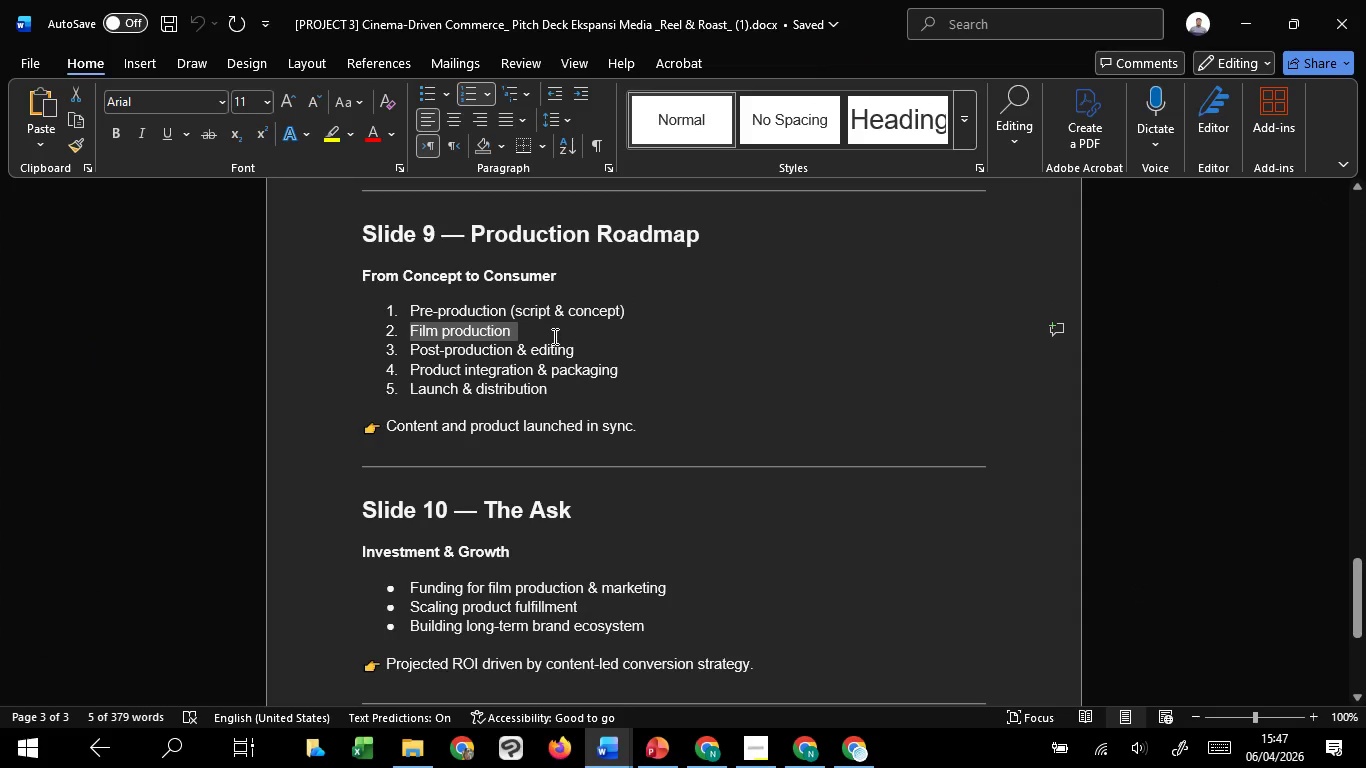 
key(Control+C)
 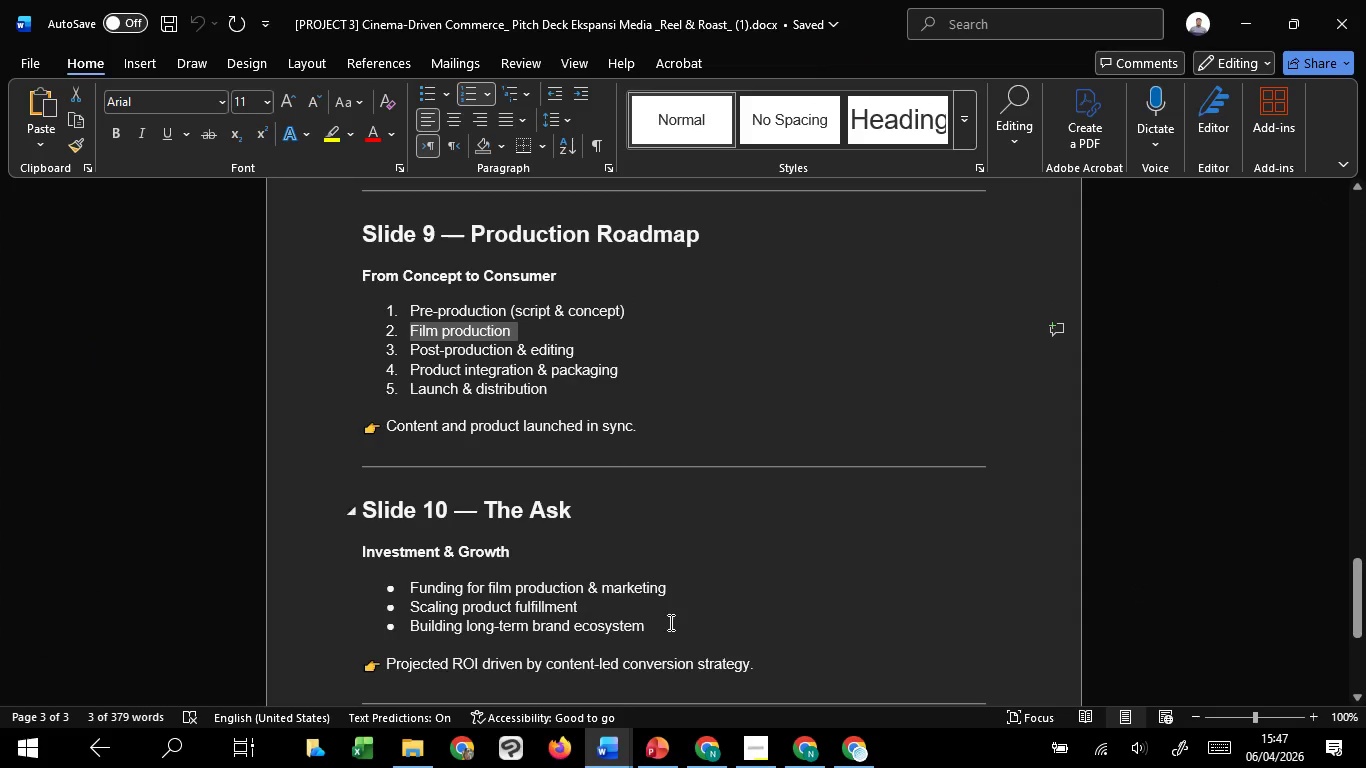 
key(Control+C)
 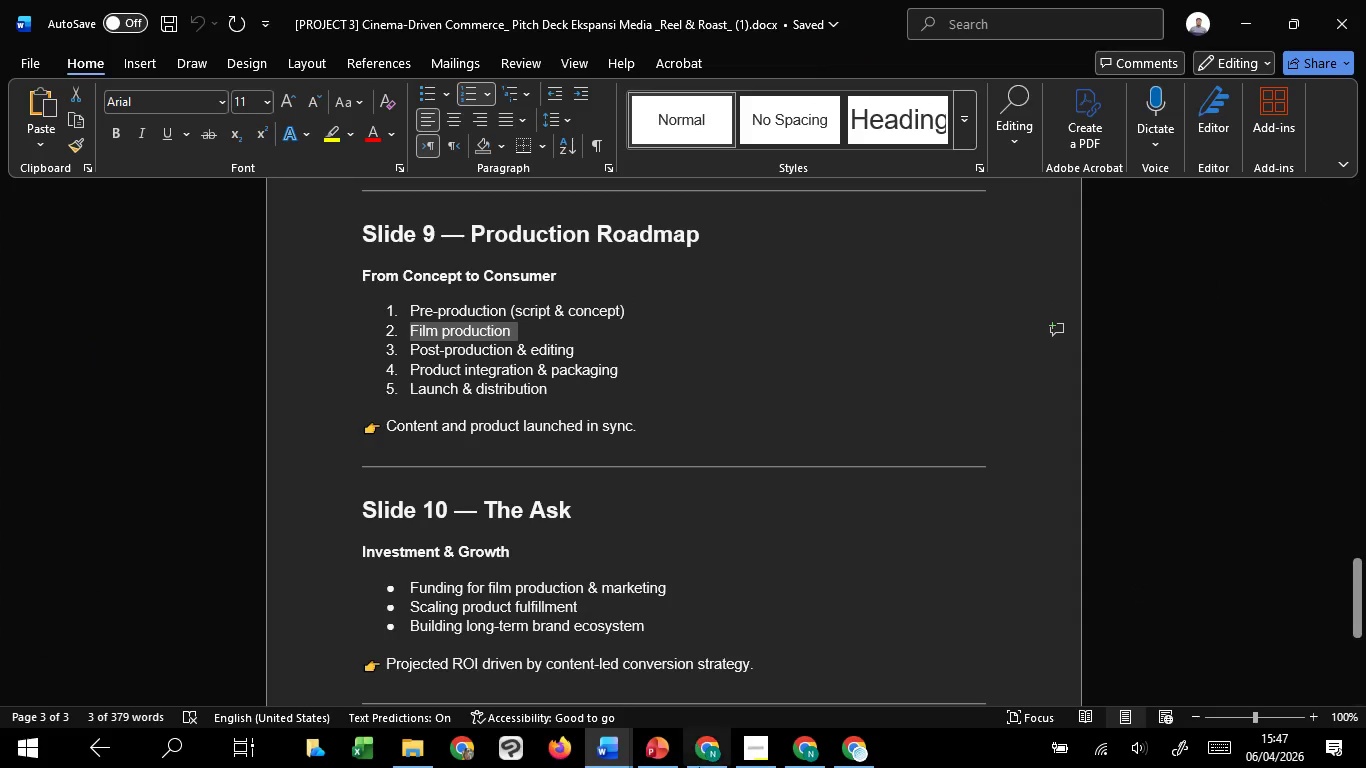 
key(Control+C)
 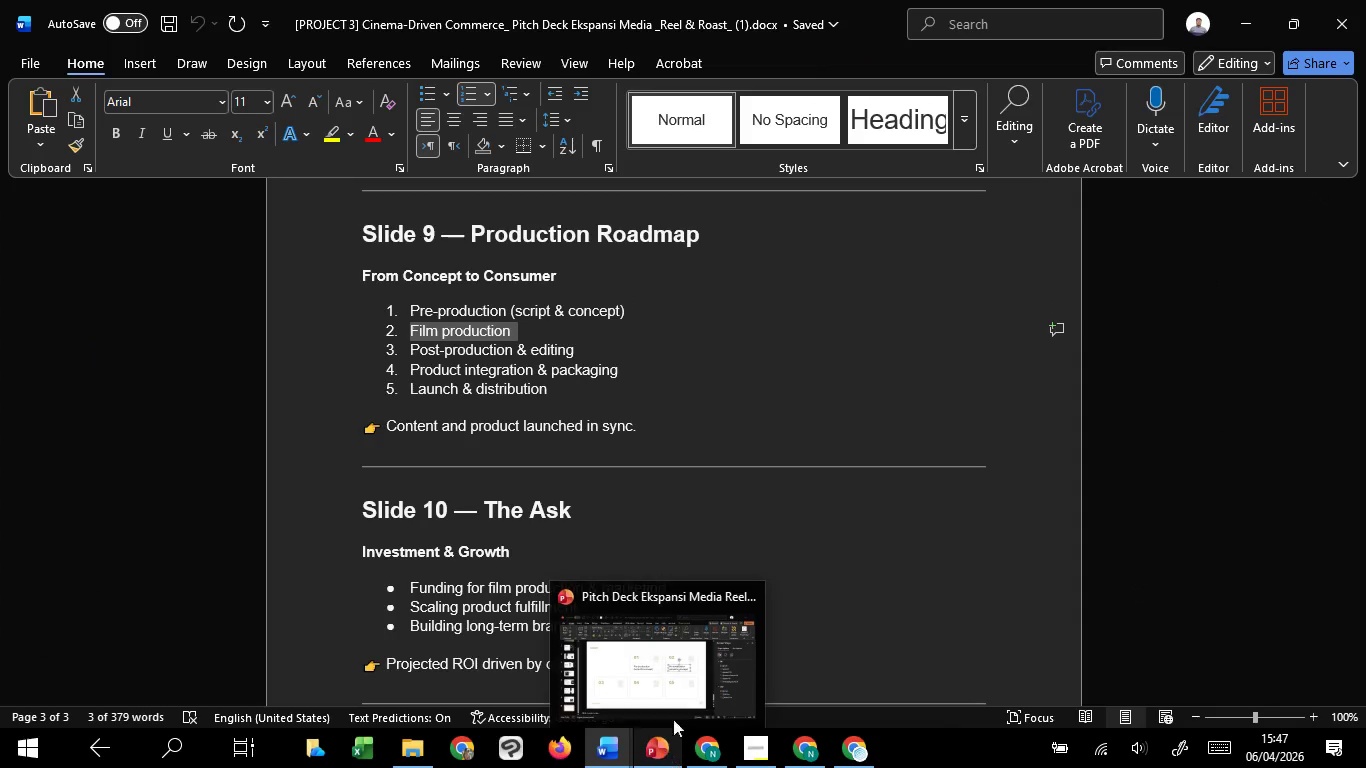 
left_click([683, 681])
 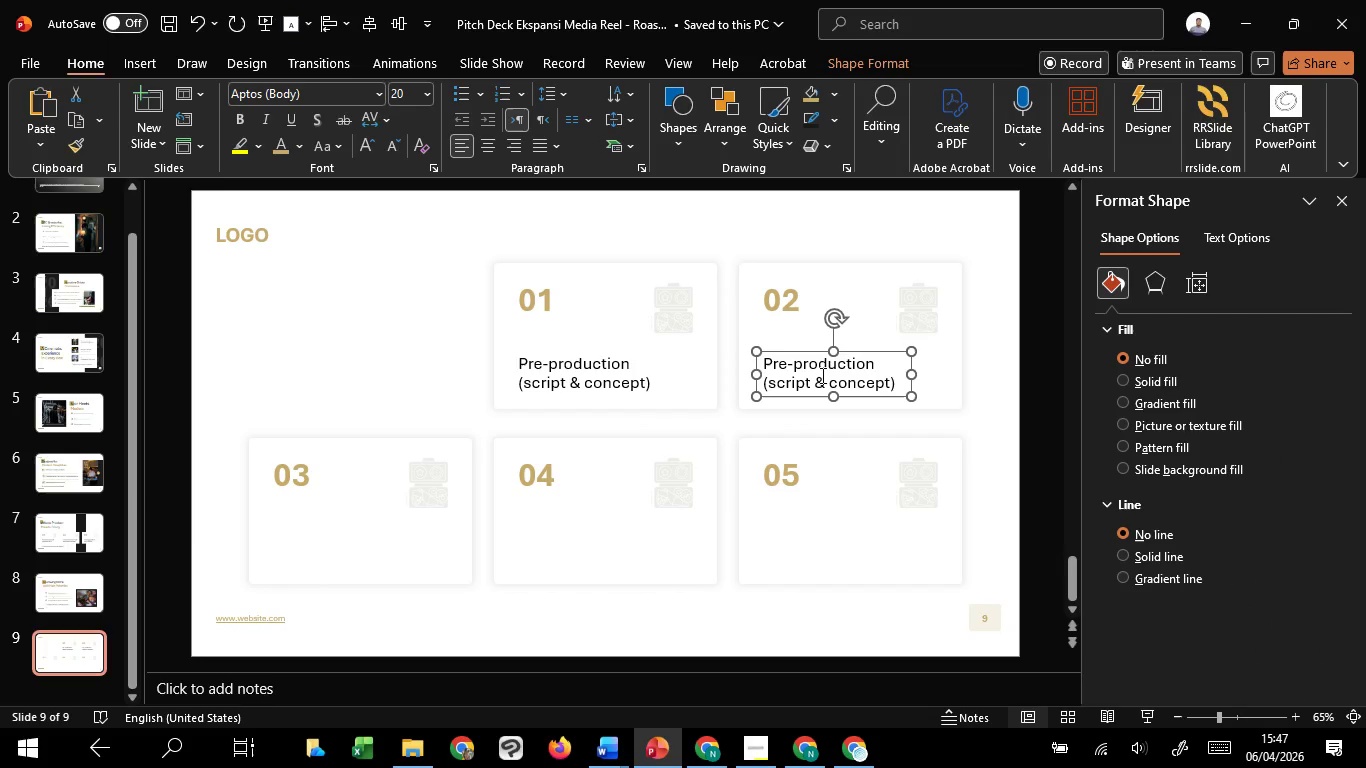 
left_click([826, 367])
 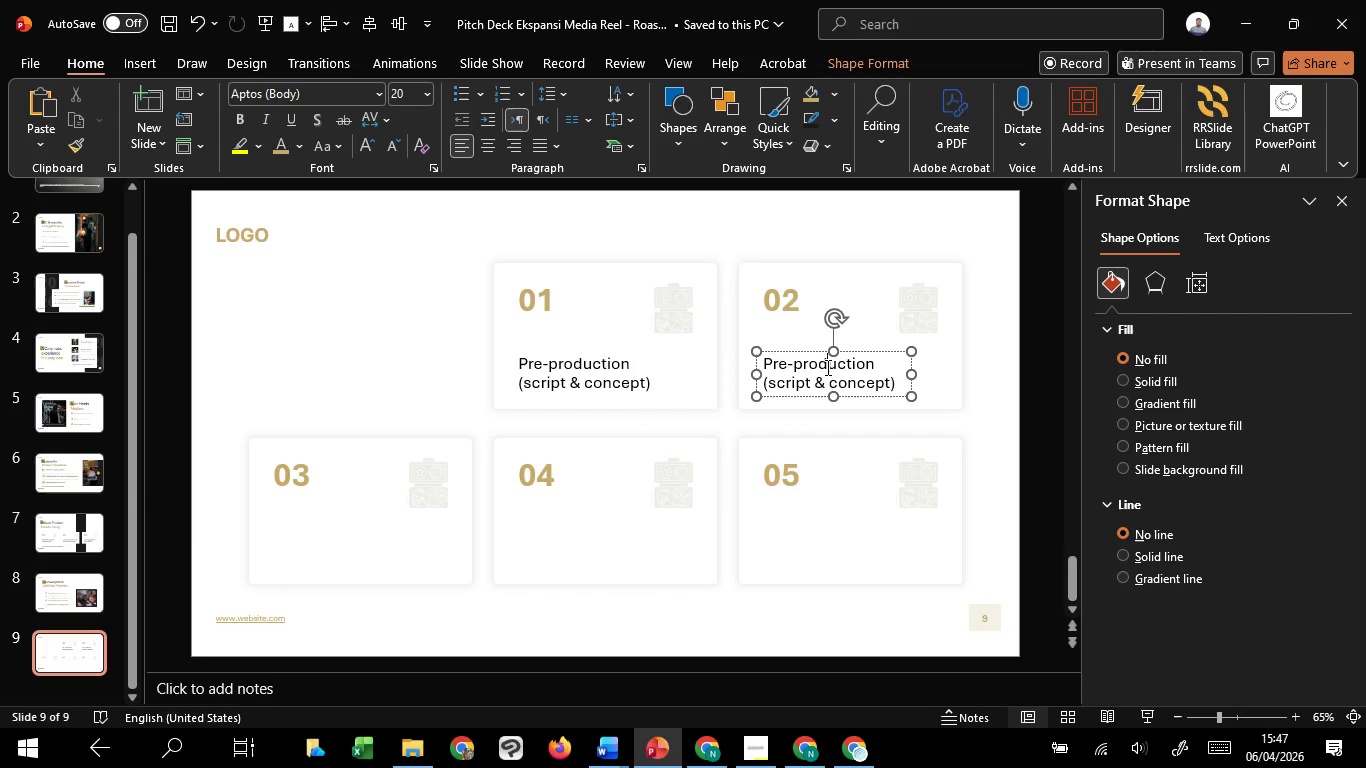 
key(Control+ControlLeft)
 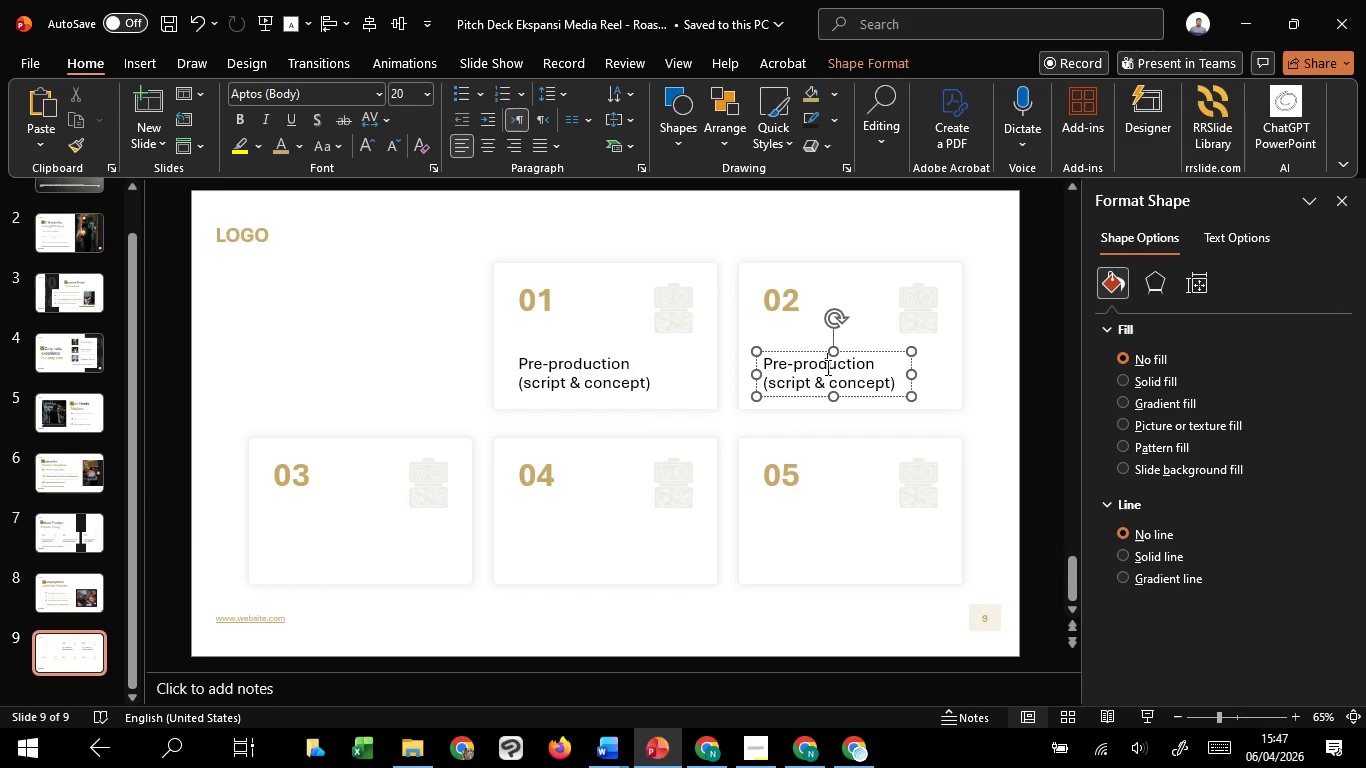 
key(Control+Shift+ShiftLeft)
 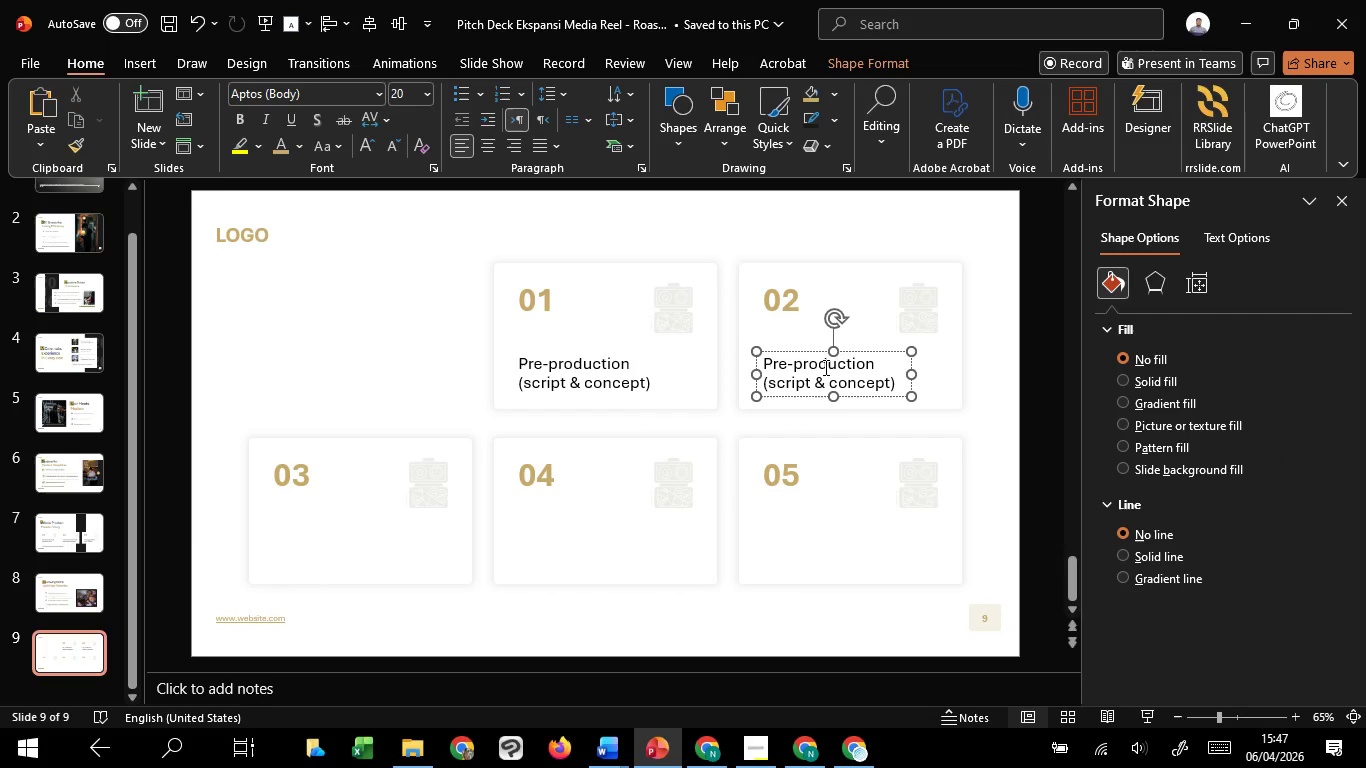 
key(Control+A)
 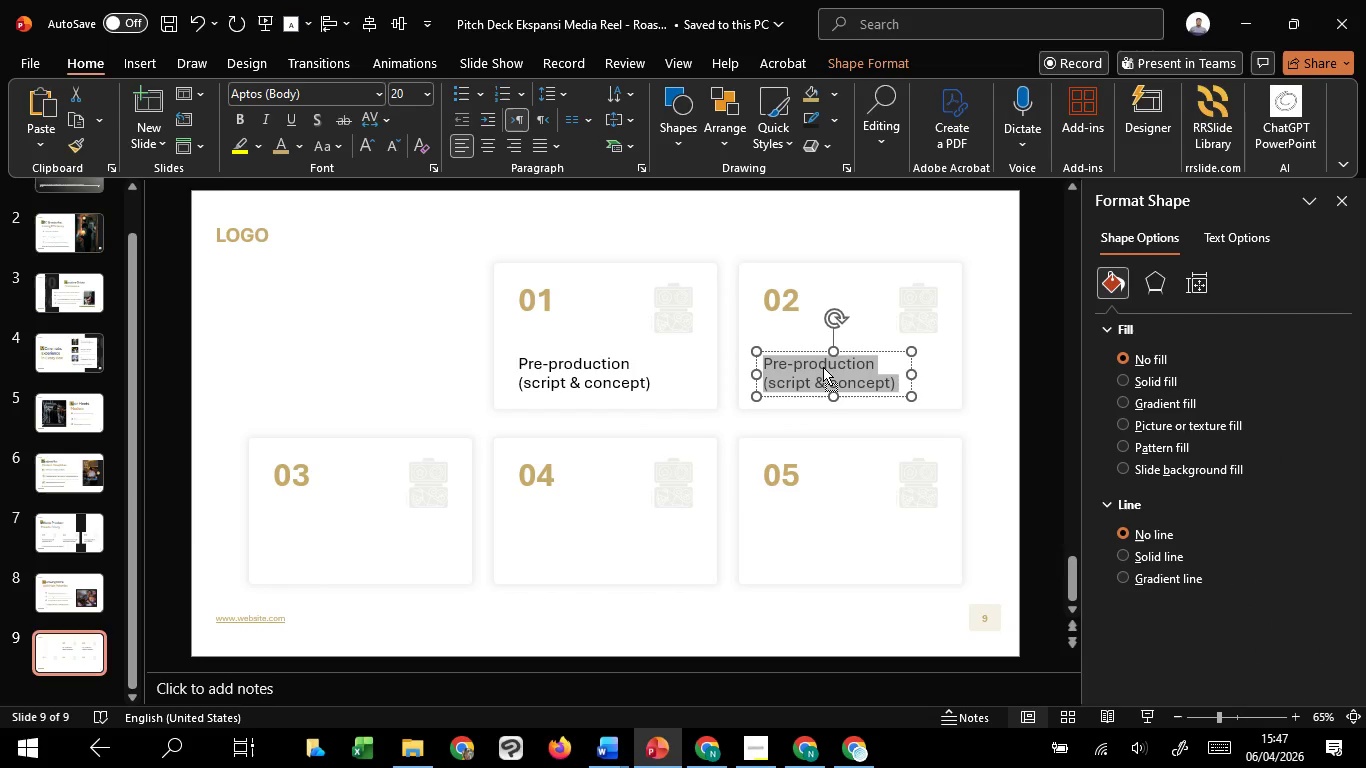 
right_click([823, 367])
 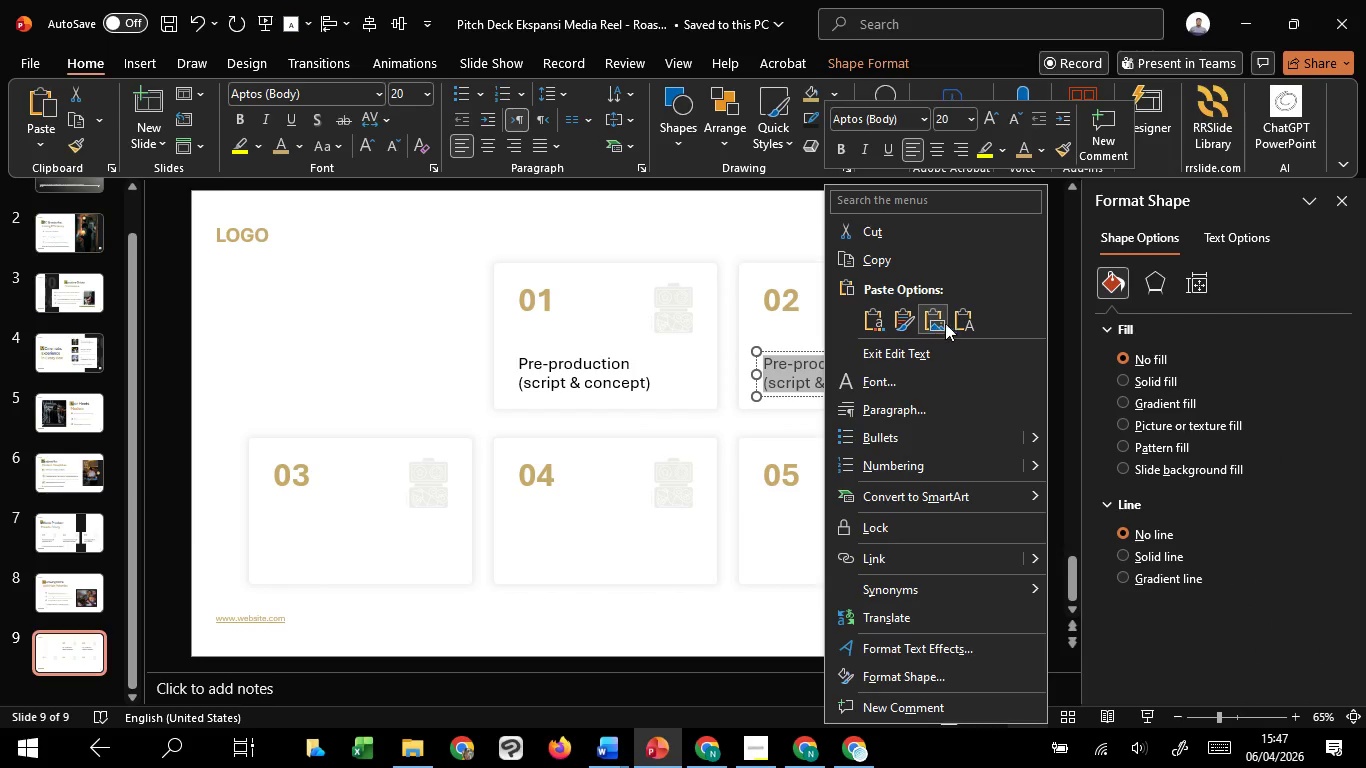 
left_click([959, 322])
 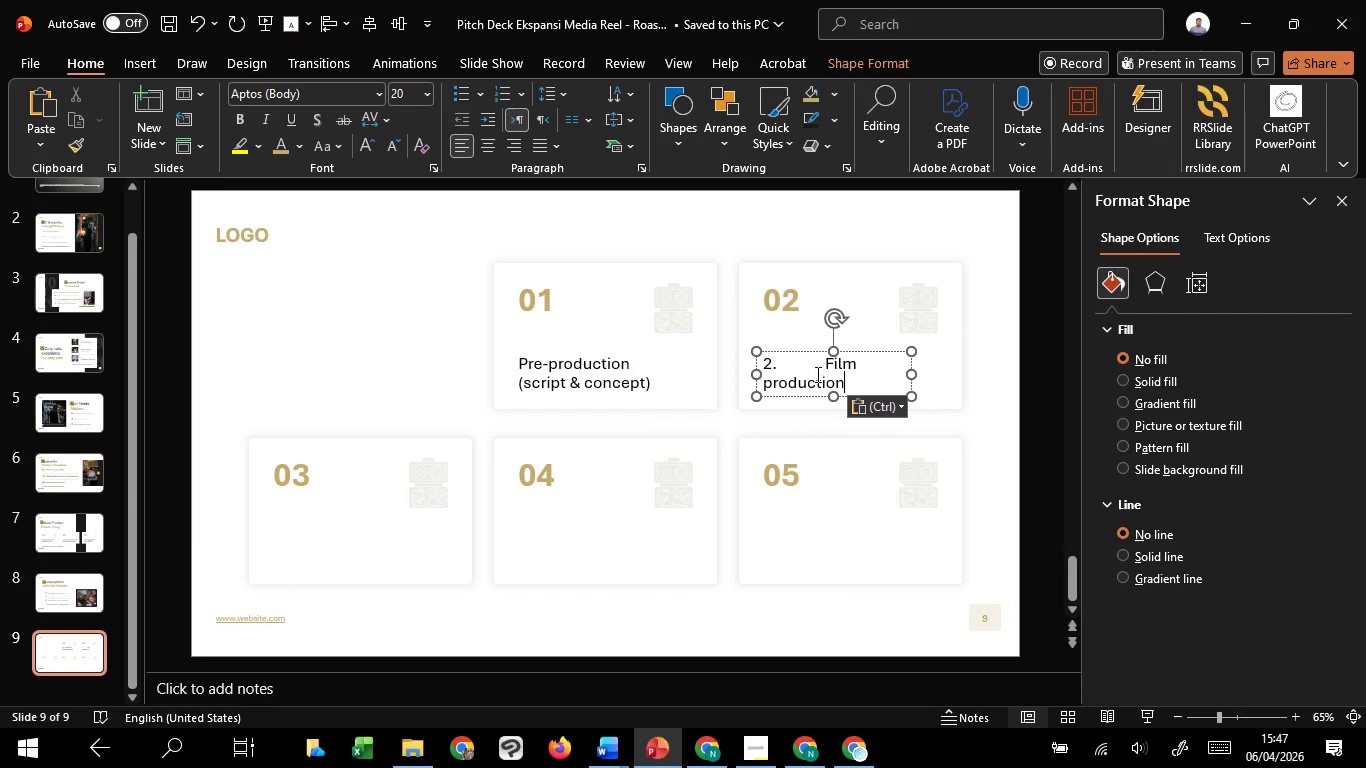 
left_click_drag(start_coordinate=[823, 371], to_coordinate=[677, 360])
 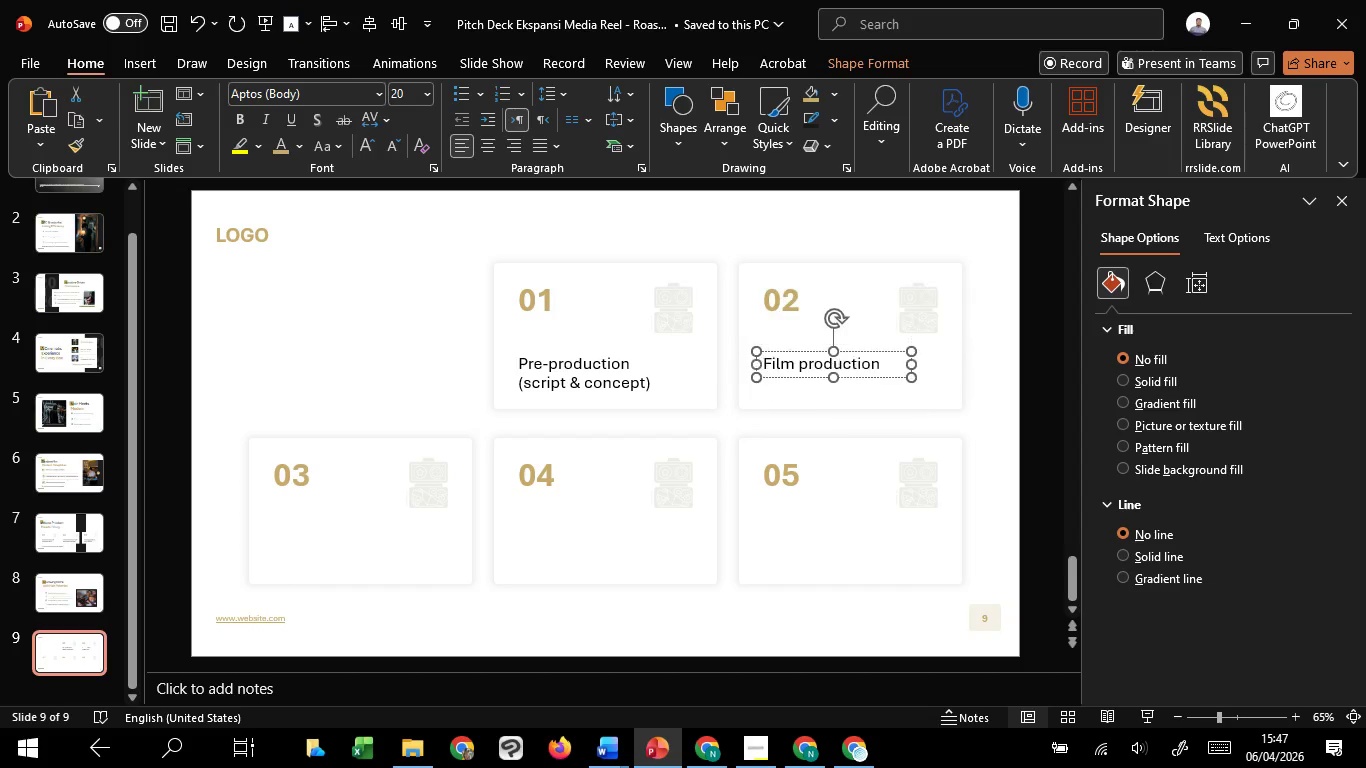 
key(Backspace)
 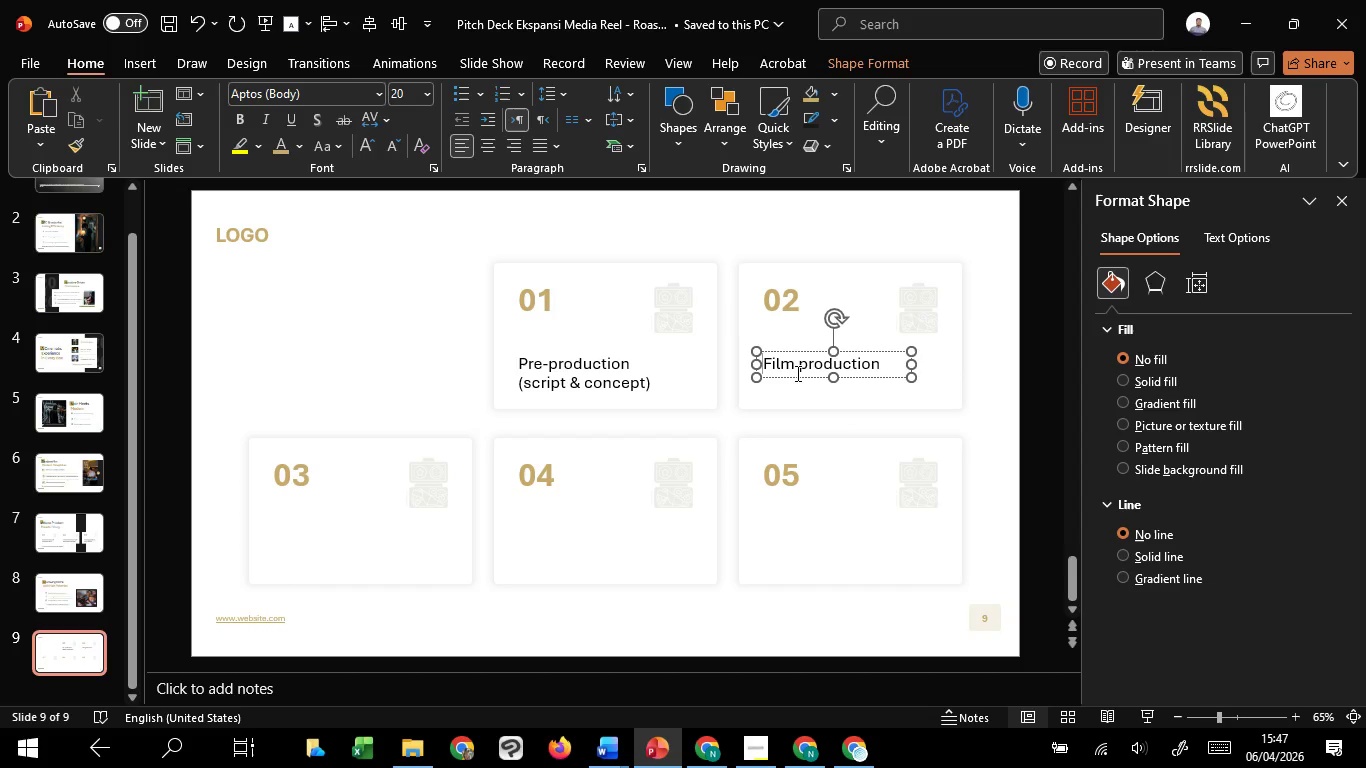 
left_click_drag(start_coordinate=[798, 376], to_coordinate=[815, 375])
 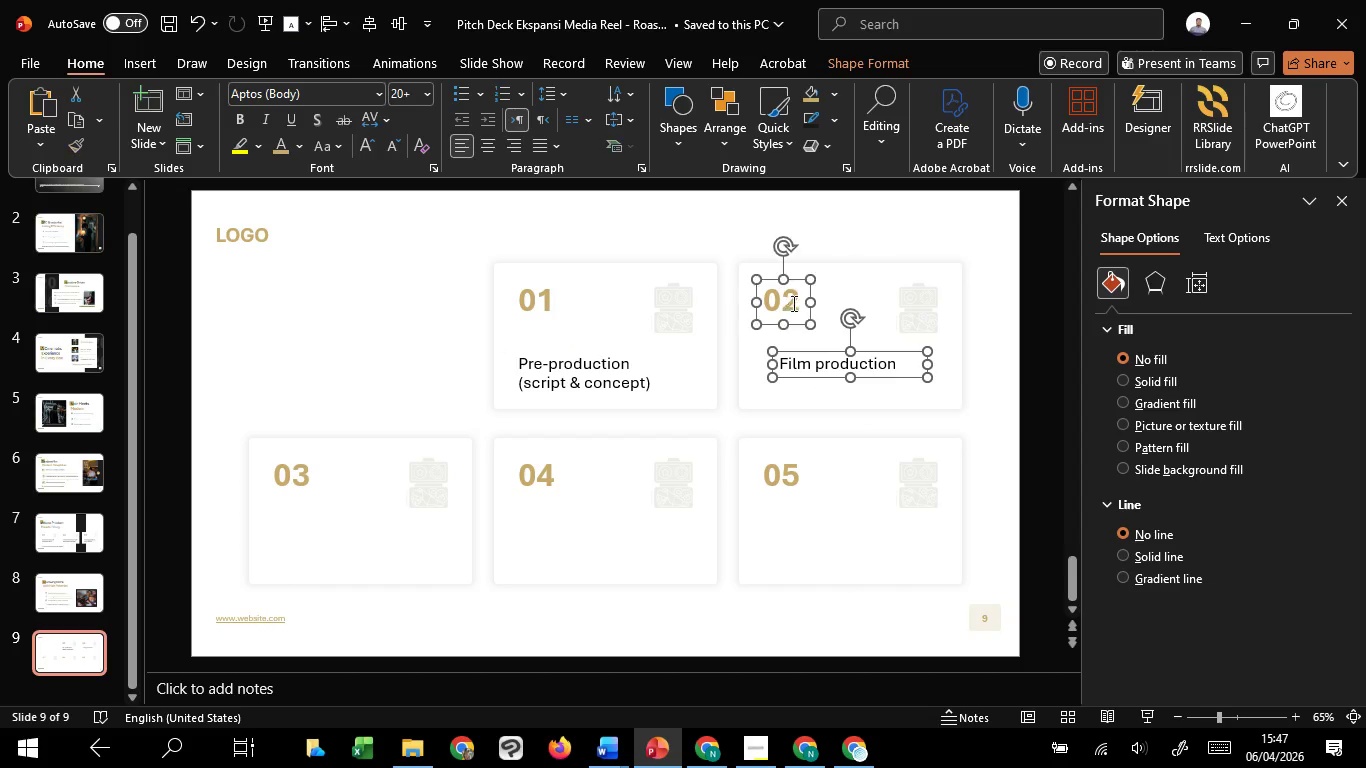 
hold_key(key=ShiftLeft, duration=1.52)
left_click([792, 303])
 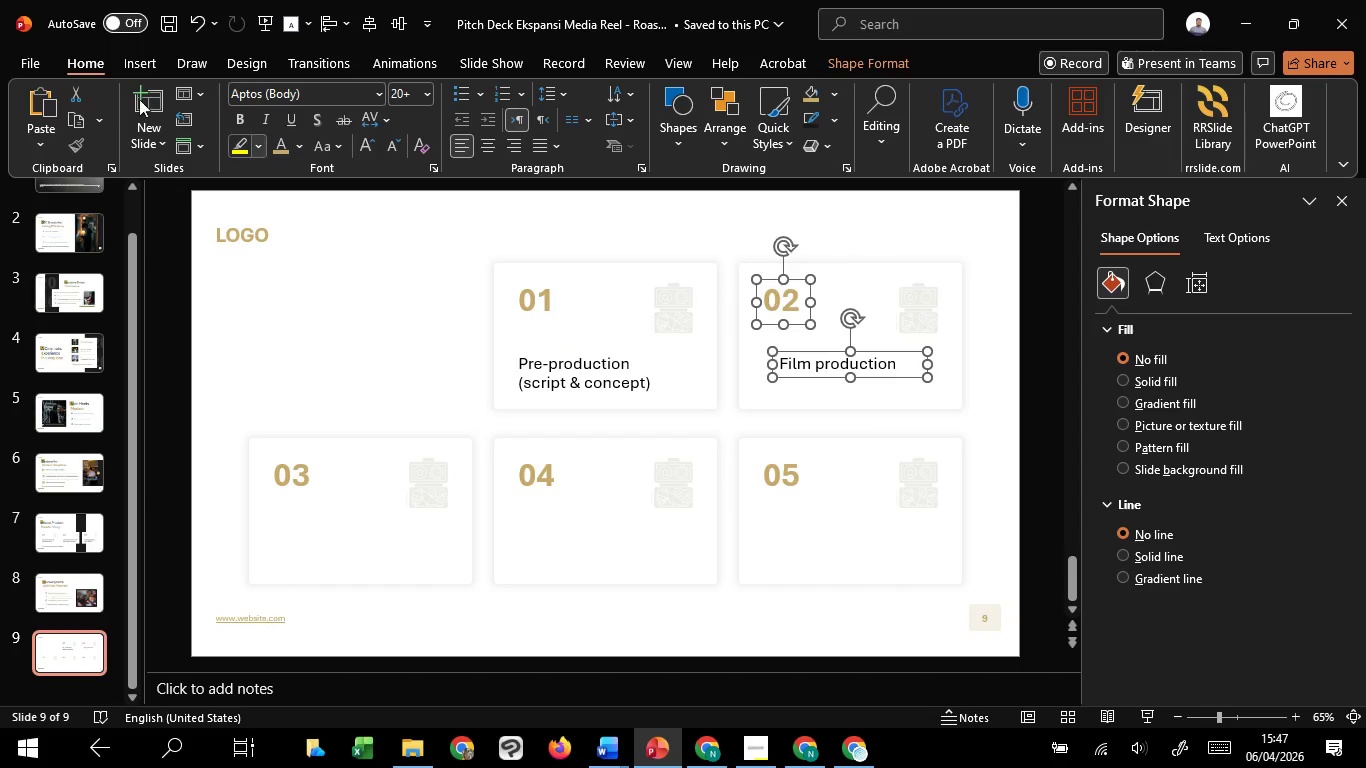 
hold_key(key=ShiftLeft, duration=0.38)
 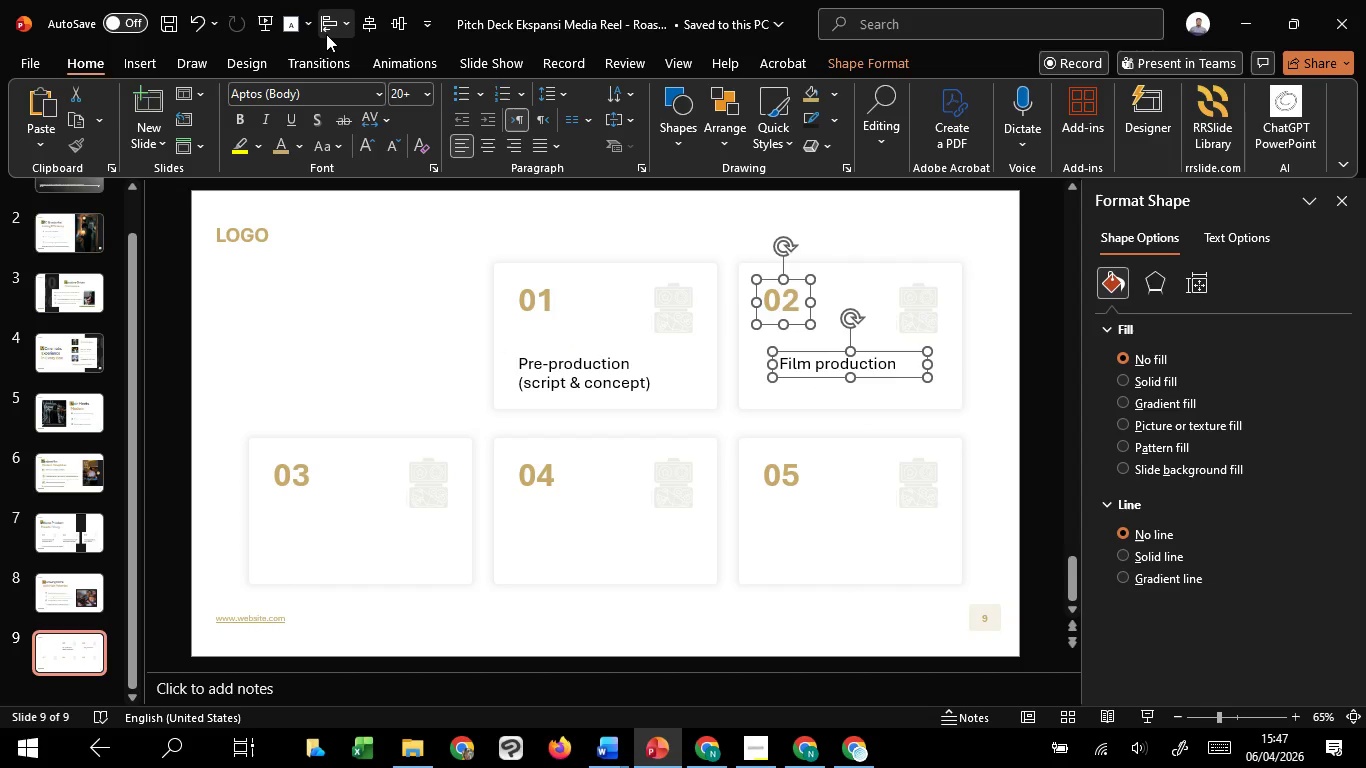 
left_click([326, 34])
 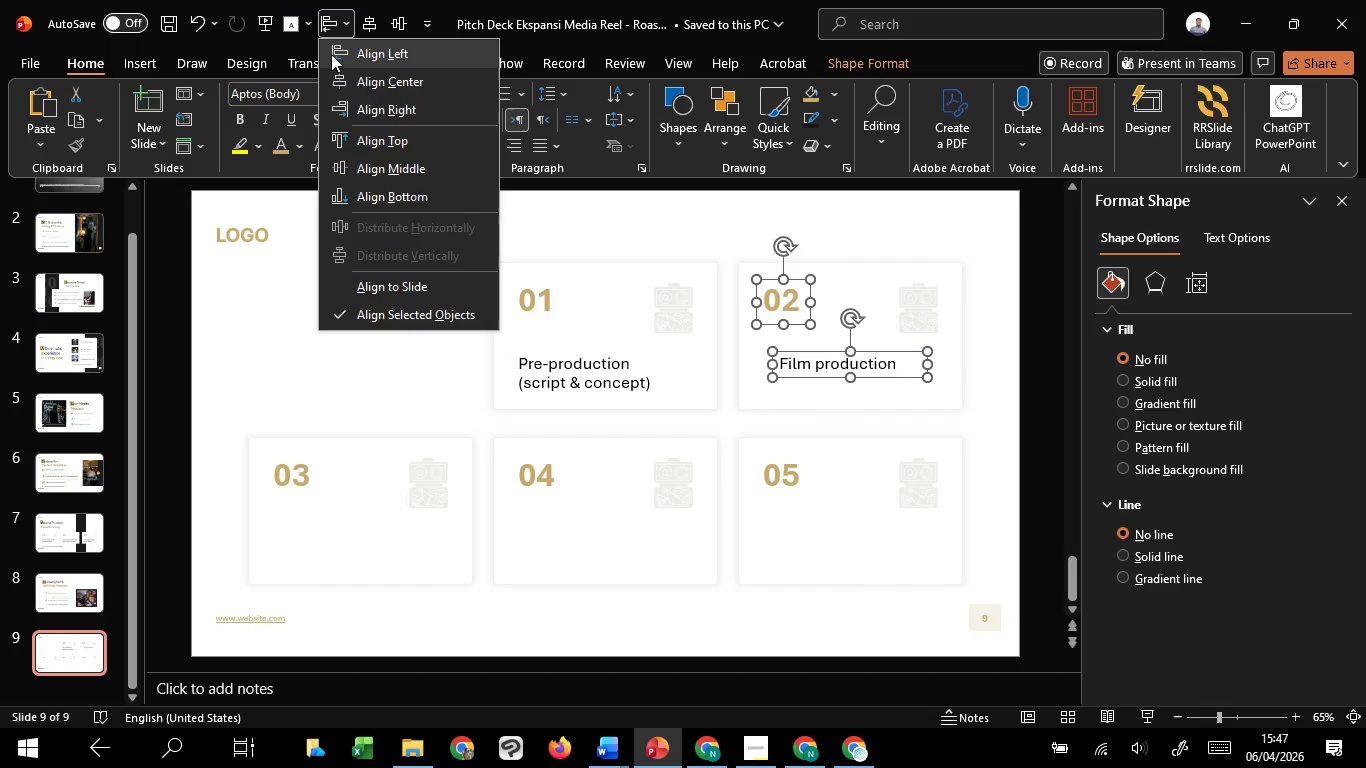 
left_click([331, 54])
 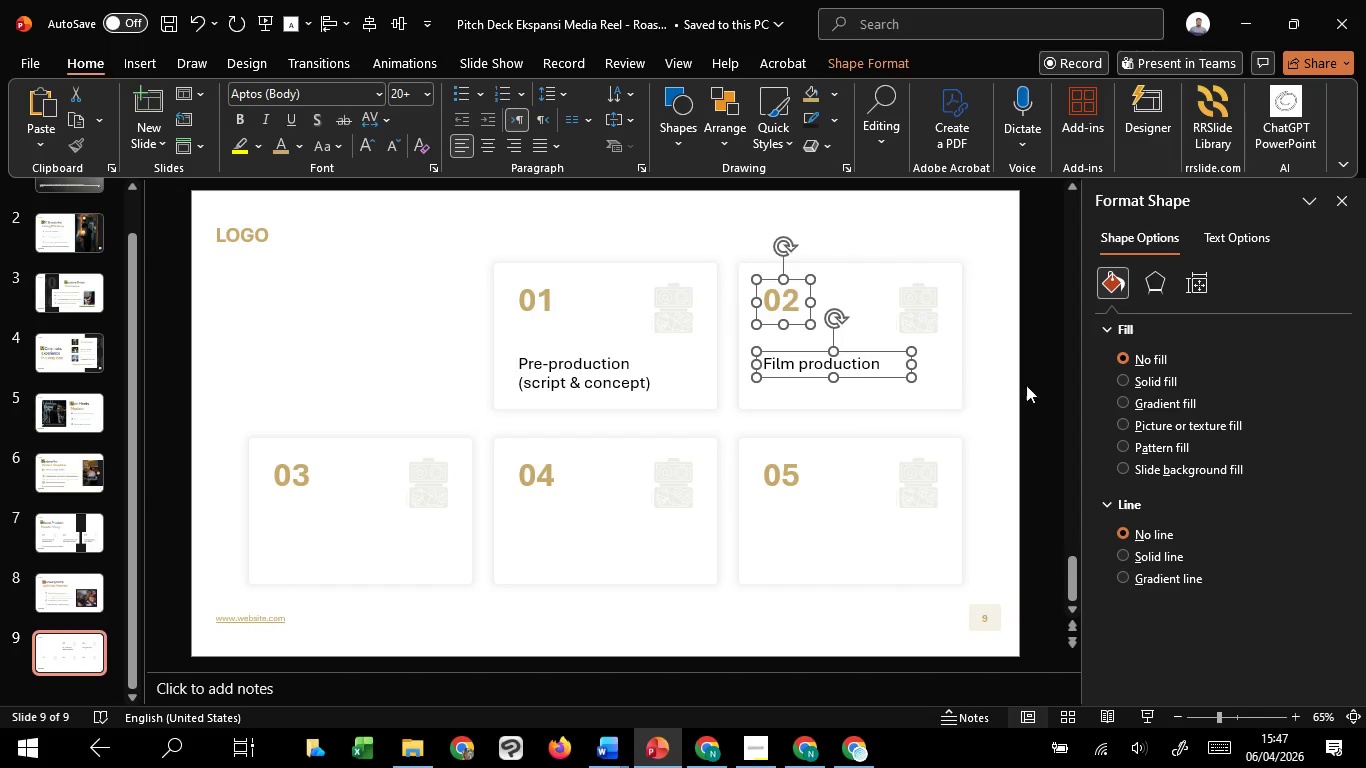 
left_click([1034, 384])
 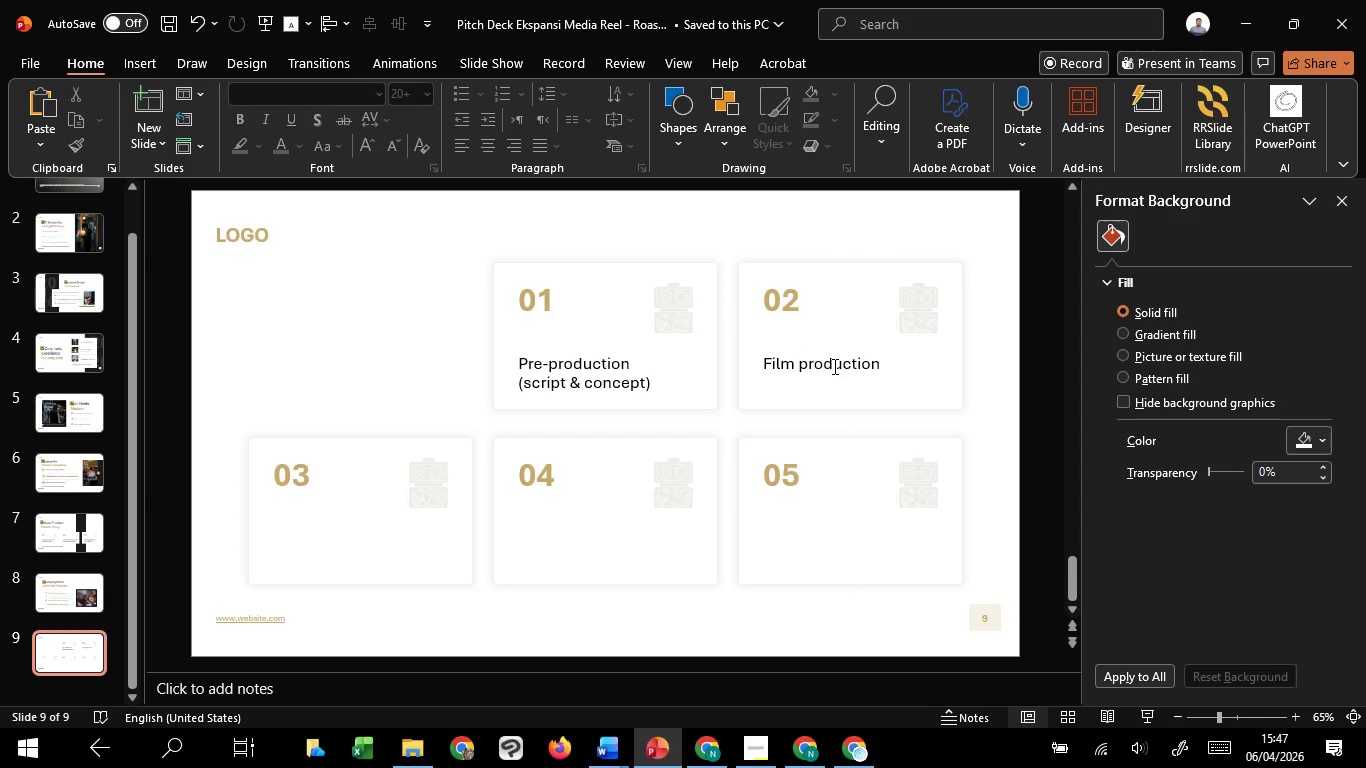 
left_click([833, 366])
 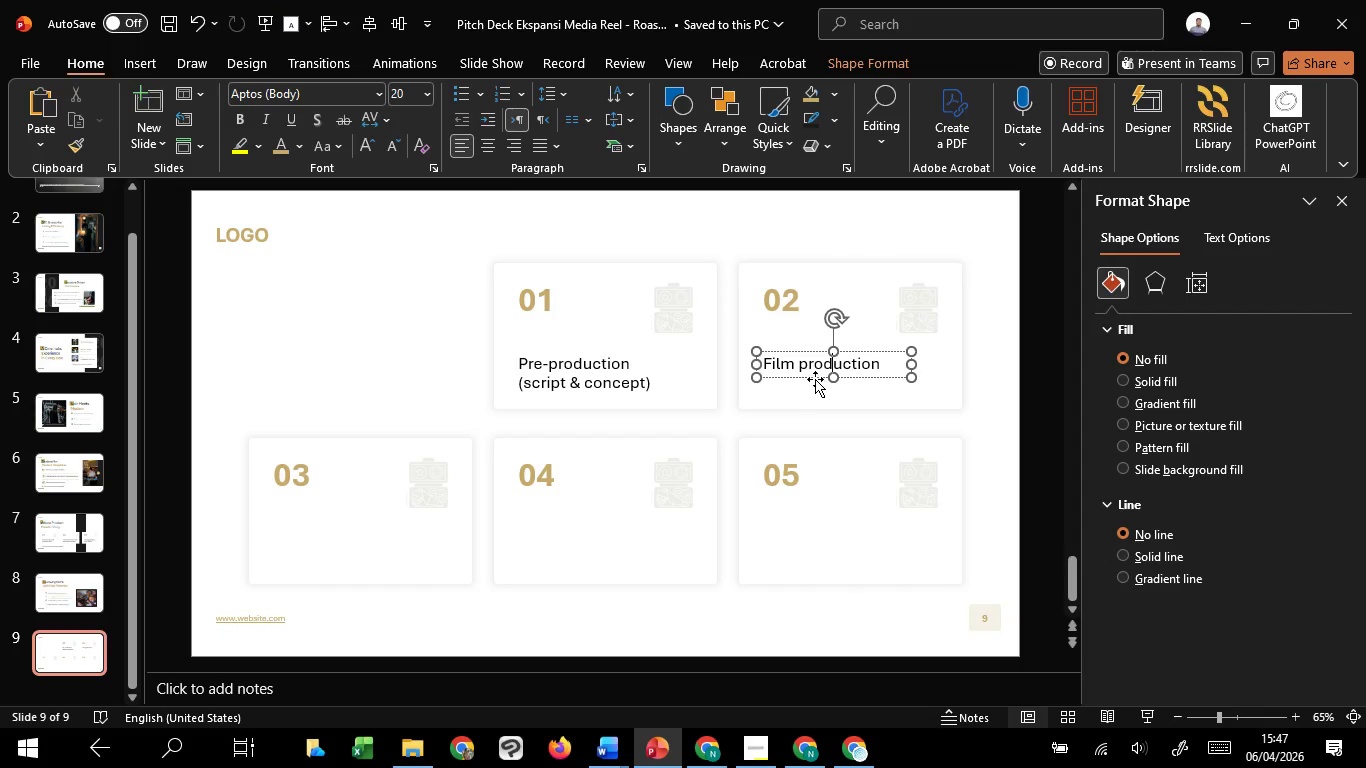 
left_click_drag(start_coordinate=[815, 379], to_coordinate=[806, 398])
 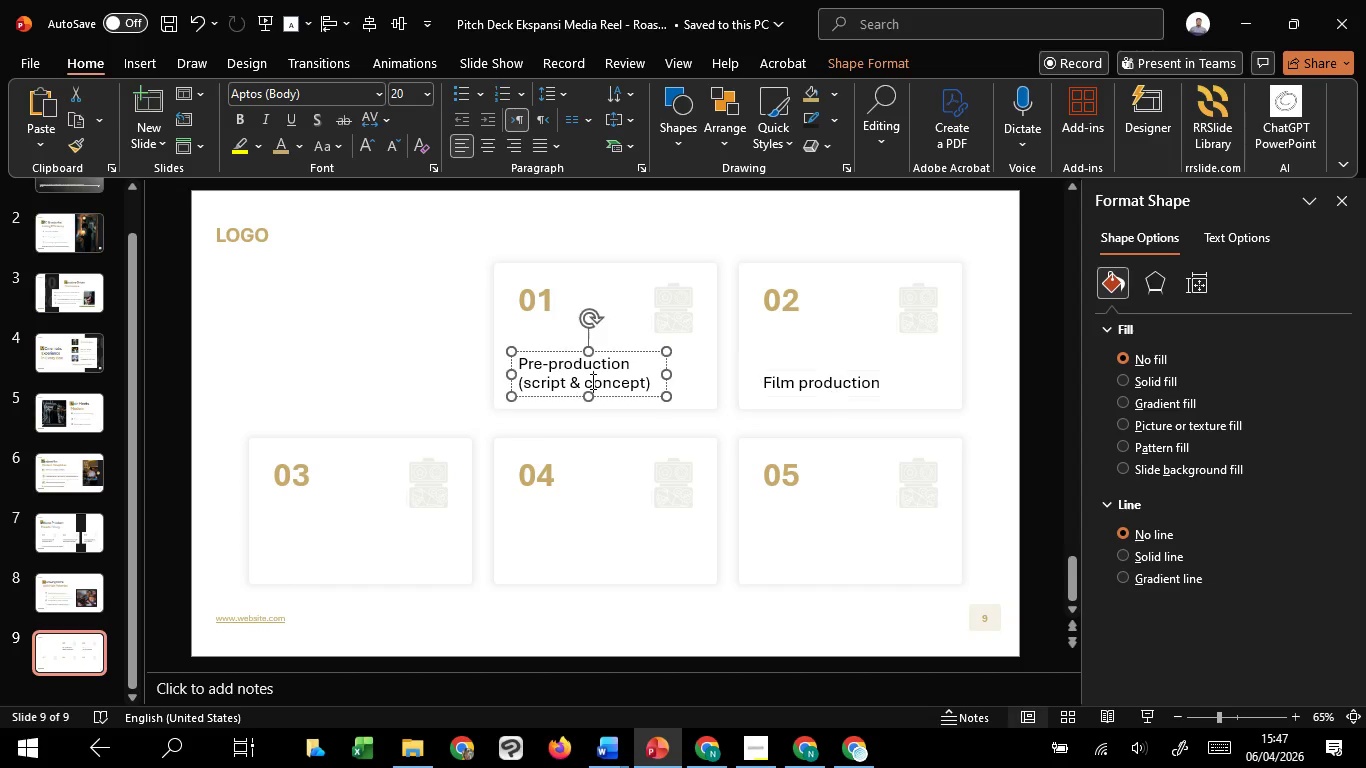 
hold_key(key=ShiftLeft, duration=1.5)
 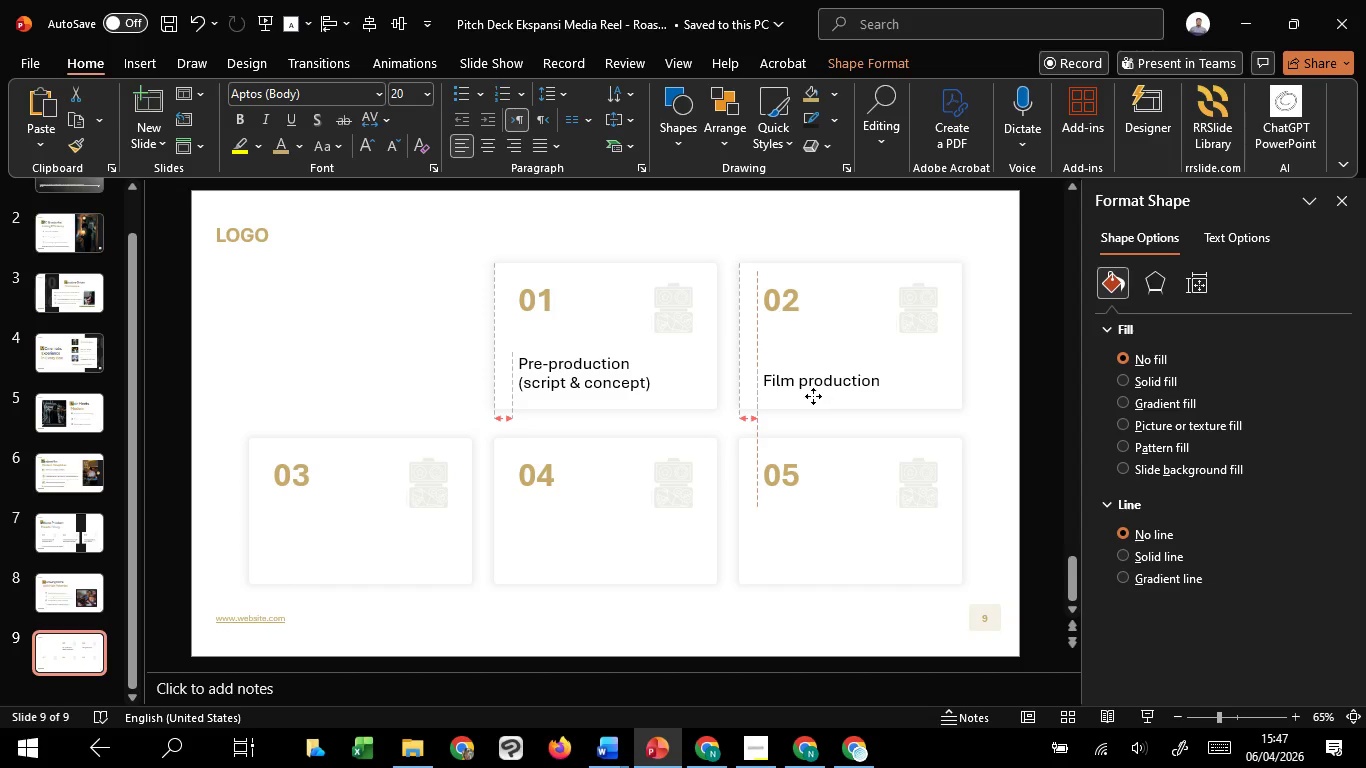 
hold_key(key=ShiftLeft, duration=1.5)
 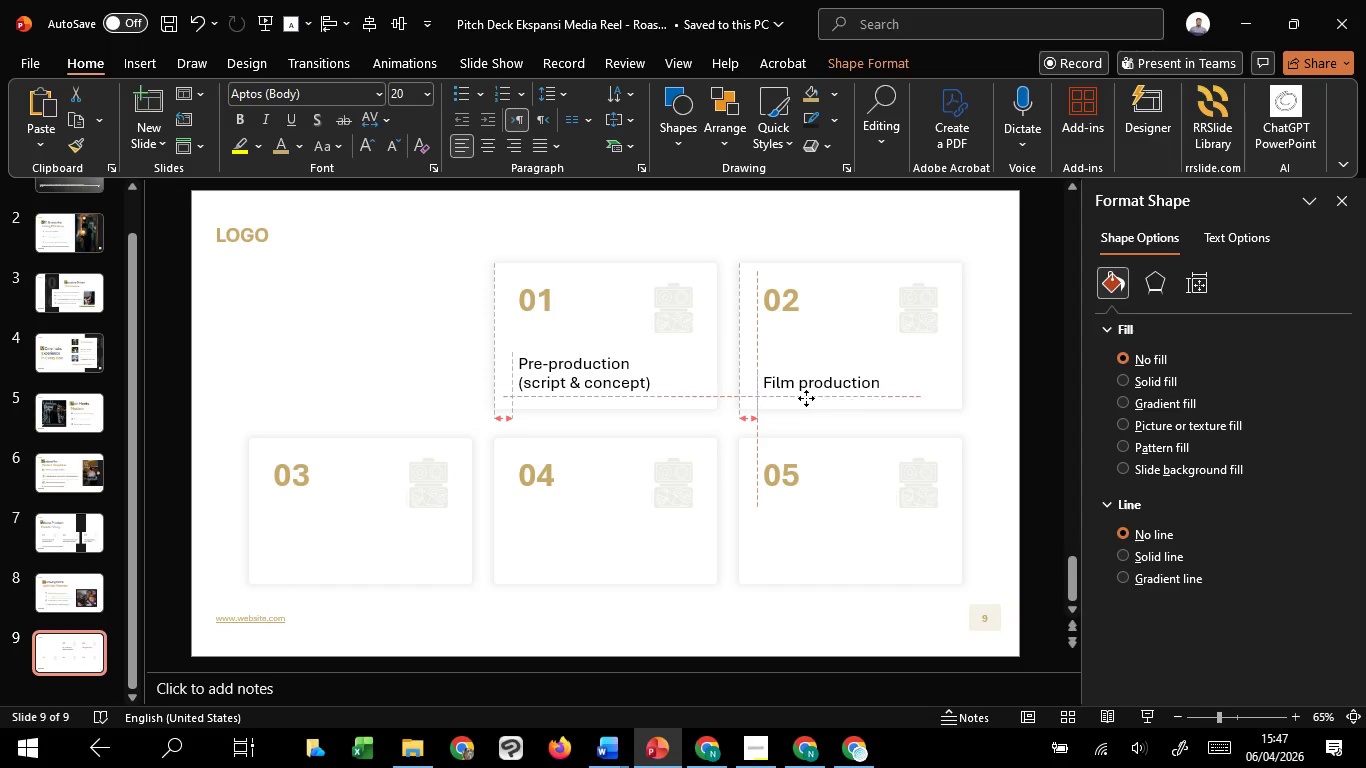 
hold_key(key=ShiftLeft, duration=1.5)
 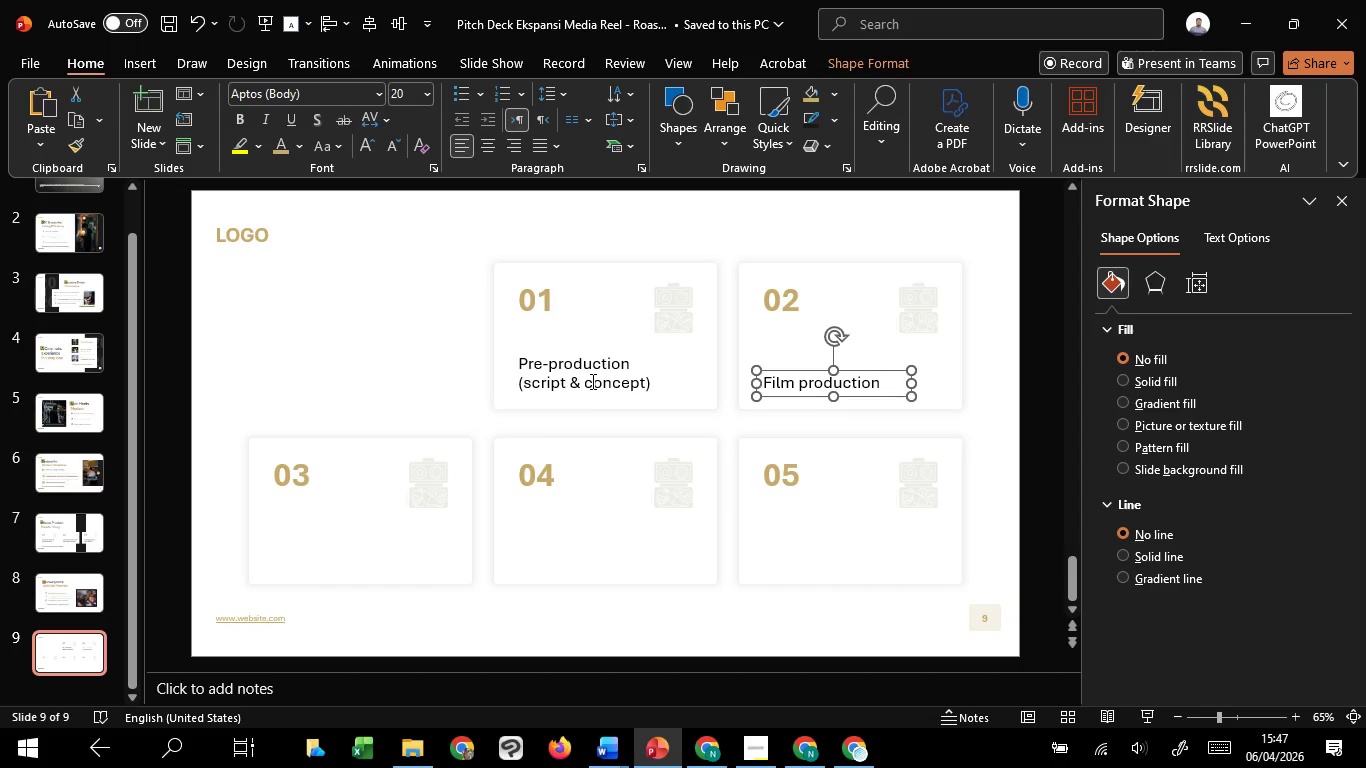 
left_click([591, 381])
 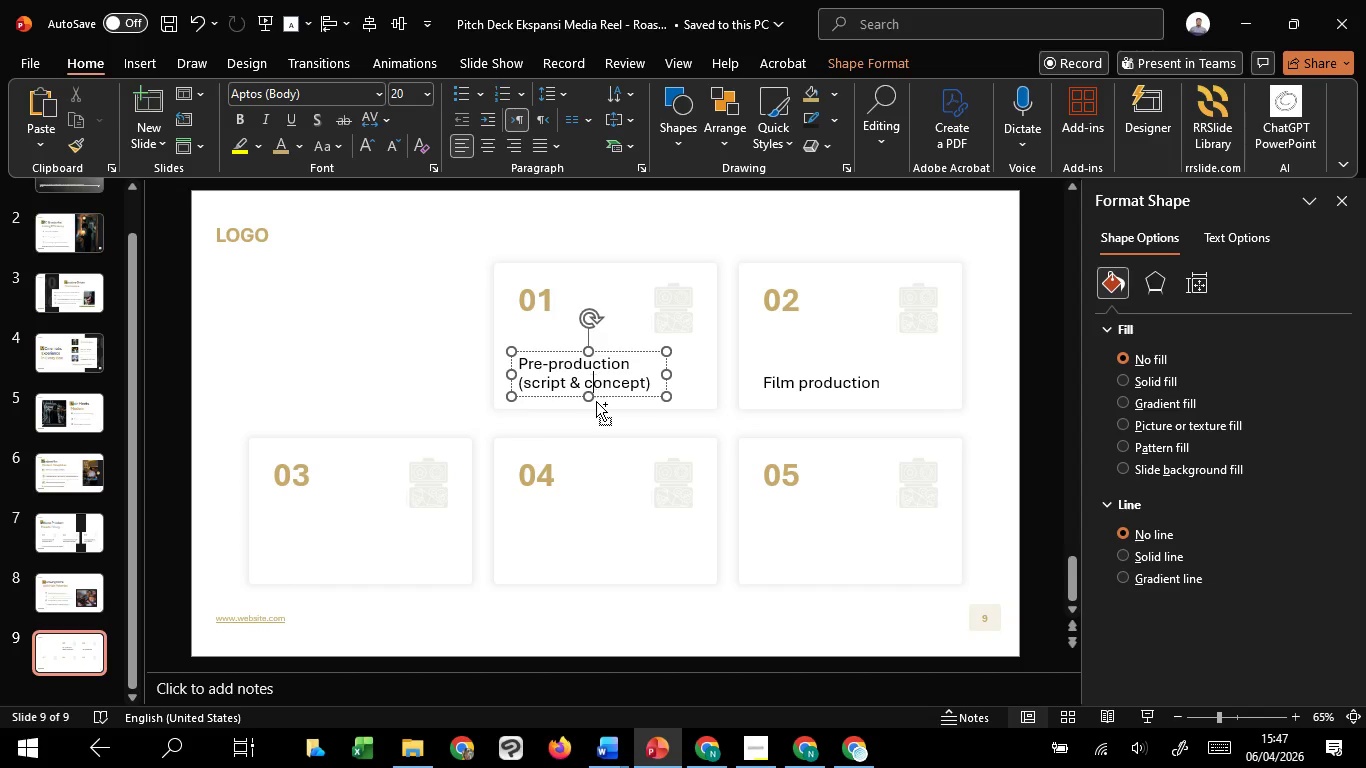 
hold_key(key=ControlLeft, duration=6.92)
hold_key(key=ShiftLeft, duration=6.53)
left_click_drag(start_coordinate=[603, 394], to_coordinate=[608, 568])
 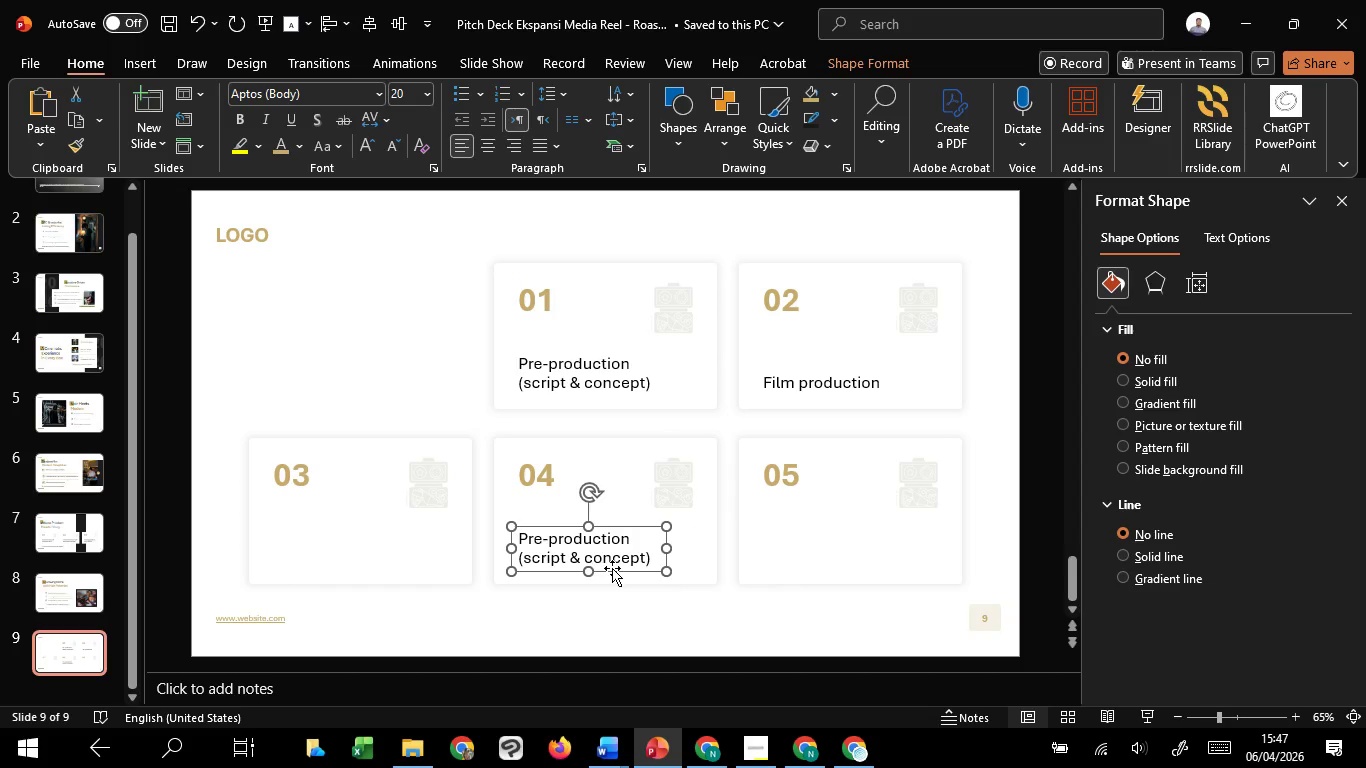 
hold_key(key=C, duration=1.51)
 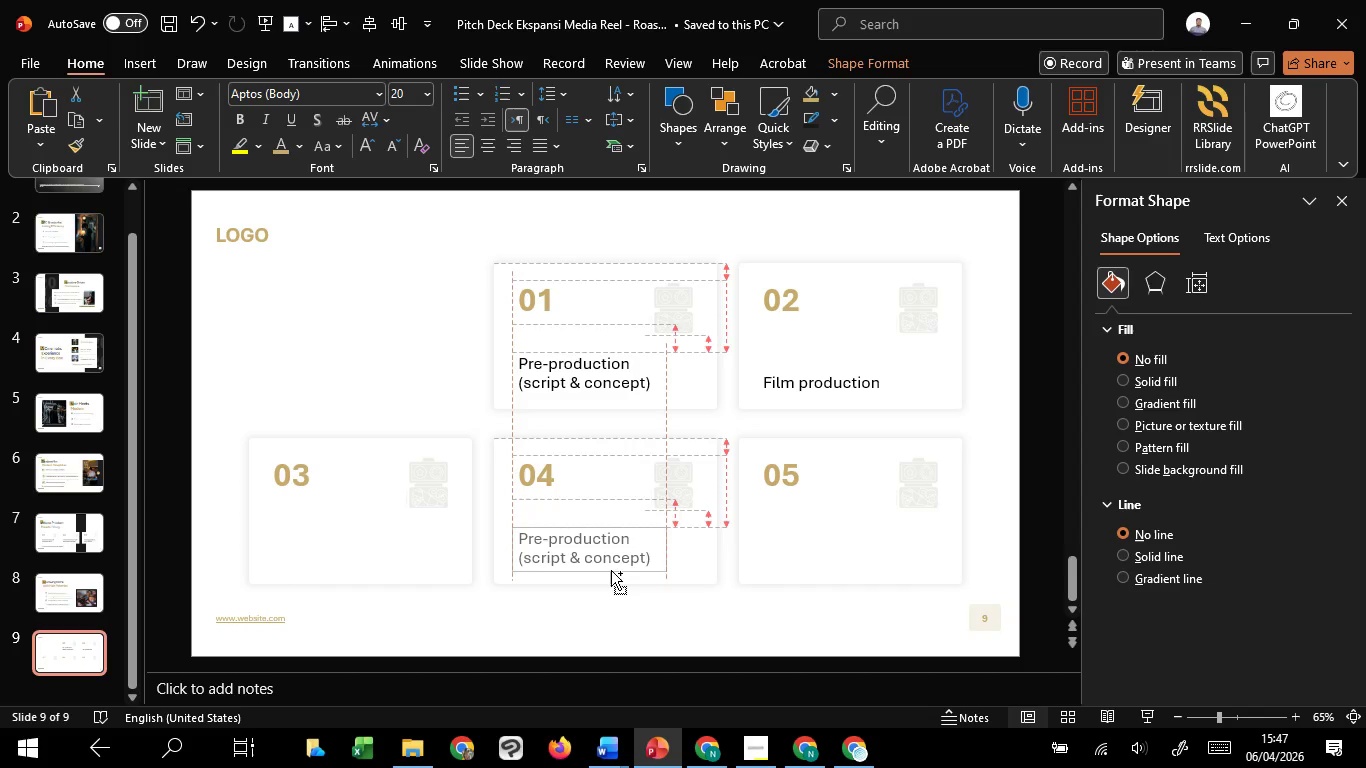 
hold_key(key=C, duration=1.53)
 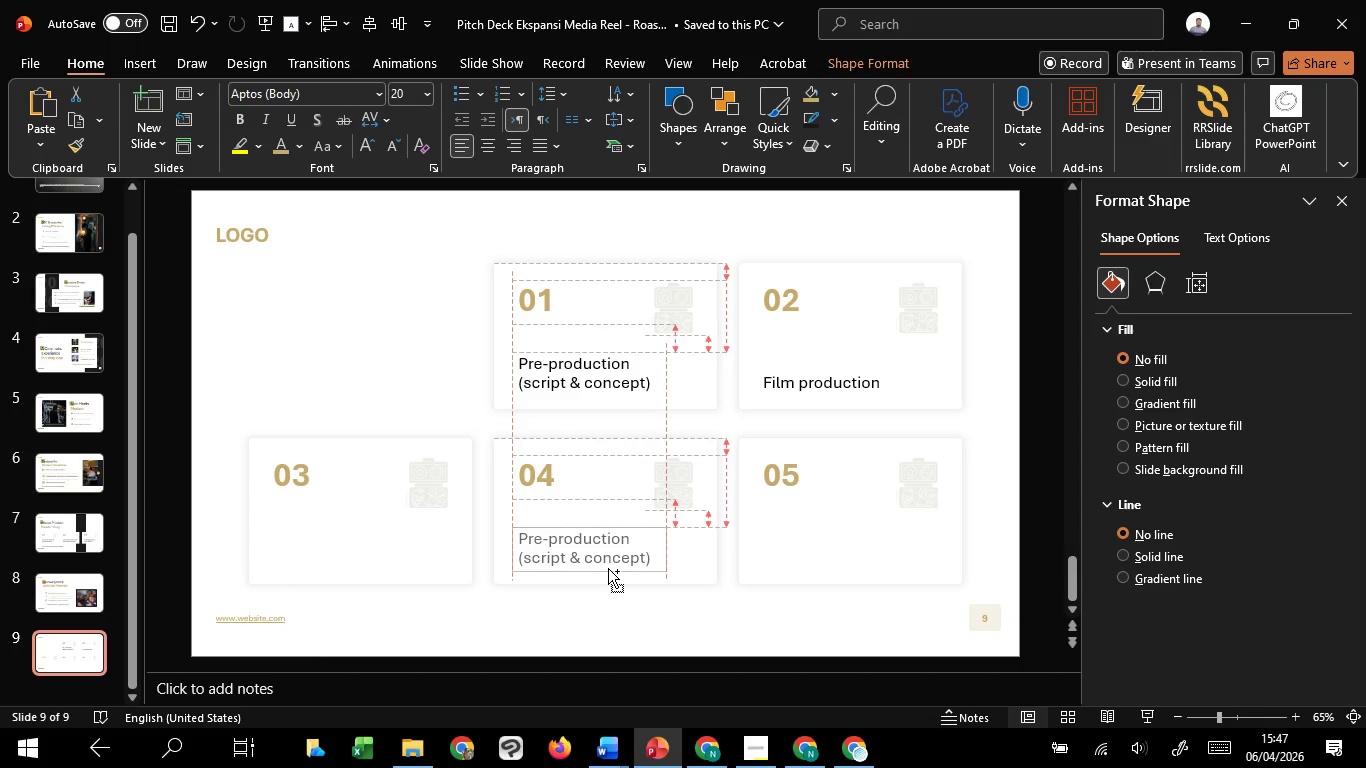 
hold_key(key=C, duration=1.51)
 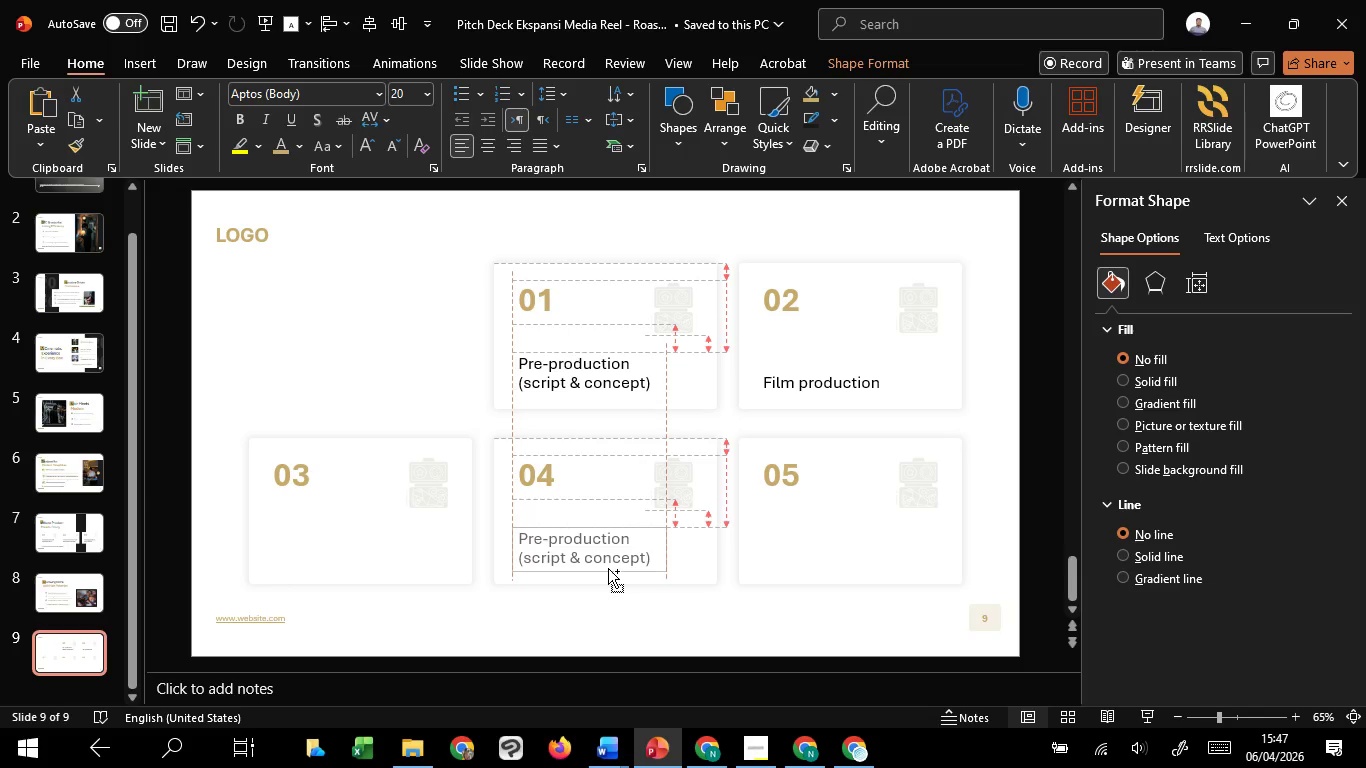 
hold_key(key=C, duration=1.33)
 